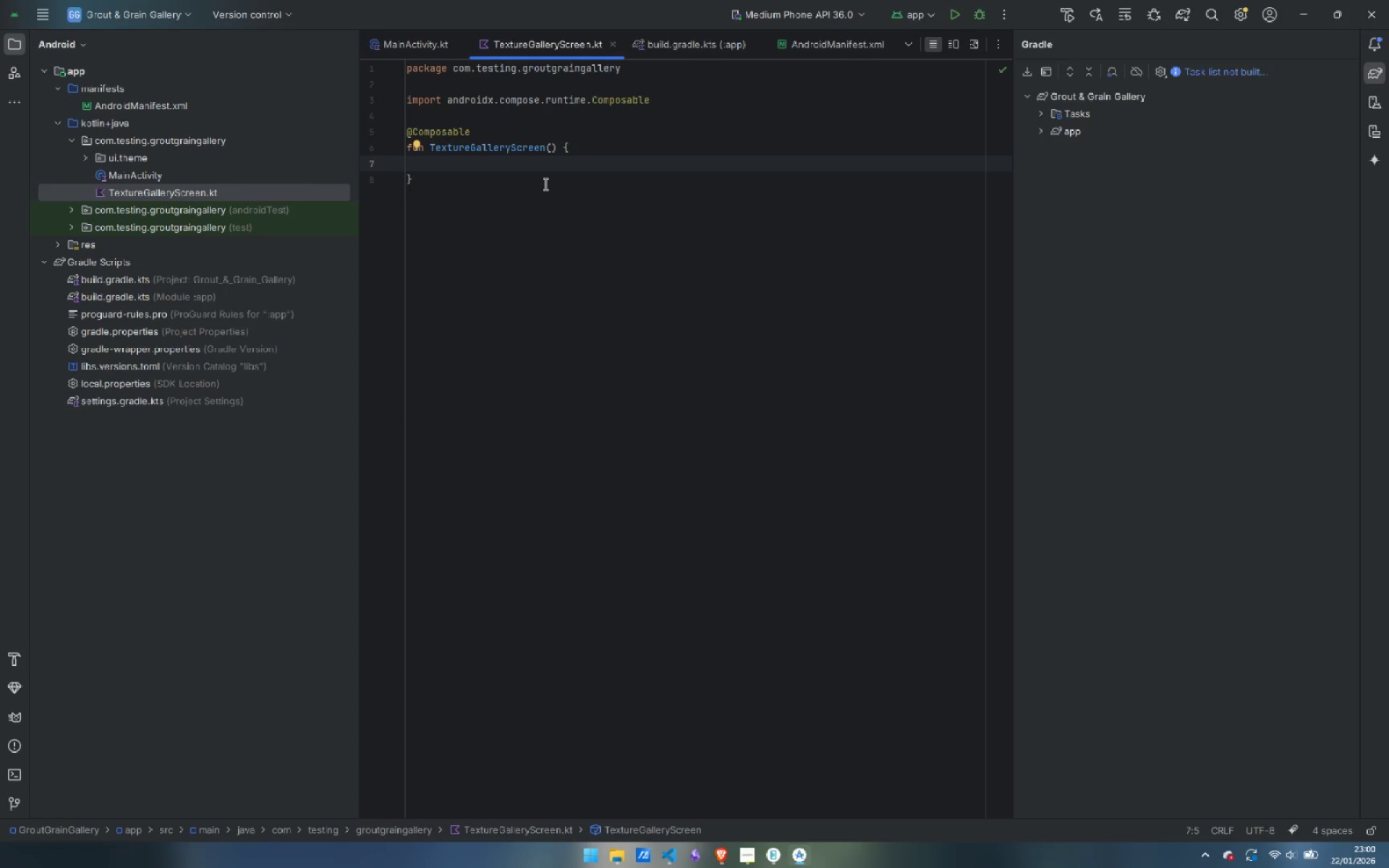 
wait(9.33)
 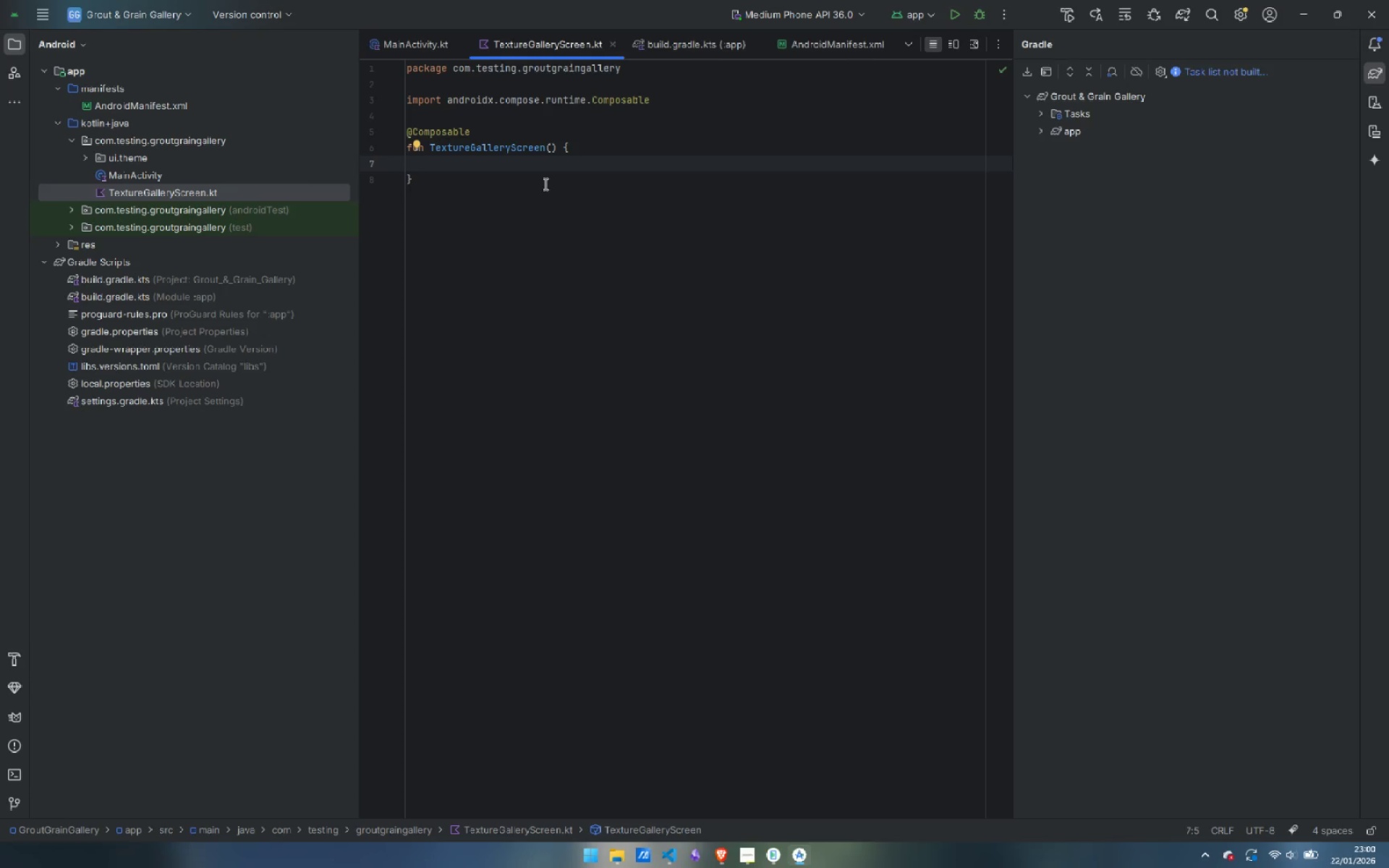 
right_click([169, 141])
 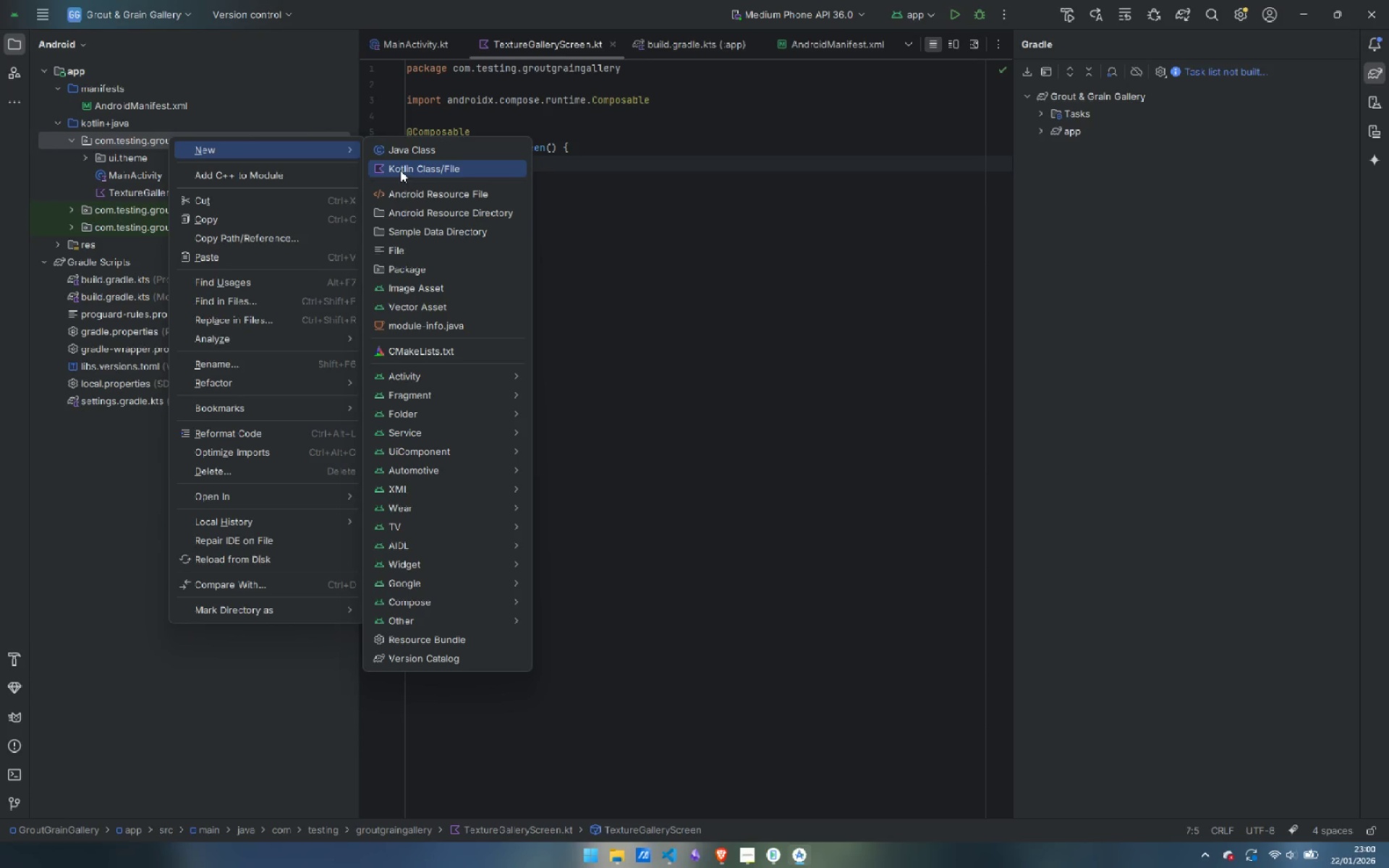 
left_click([413, 172])
 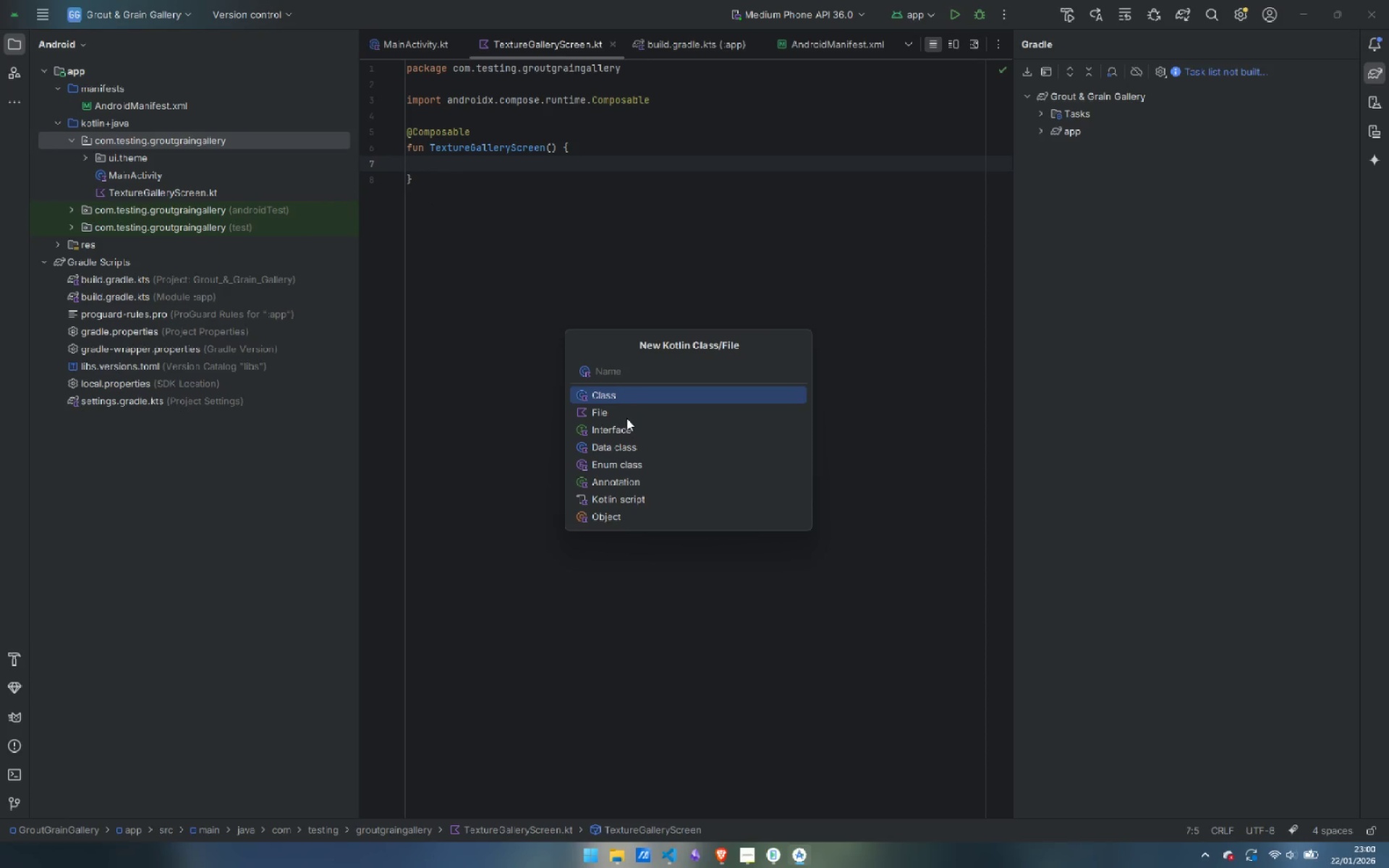 
left_click([616, 413])
 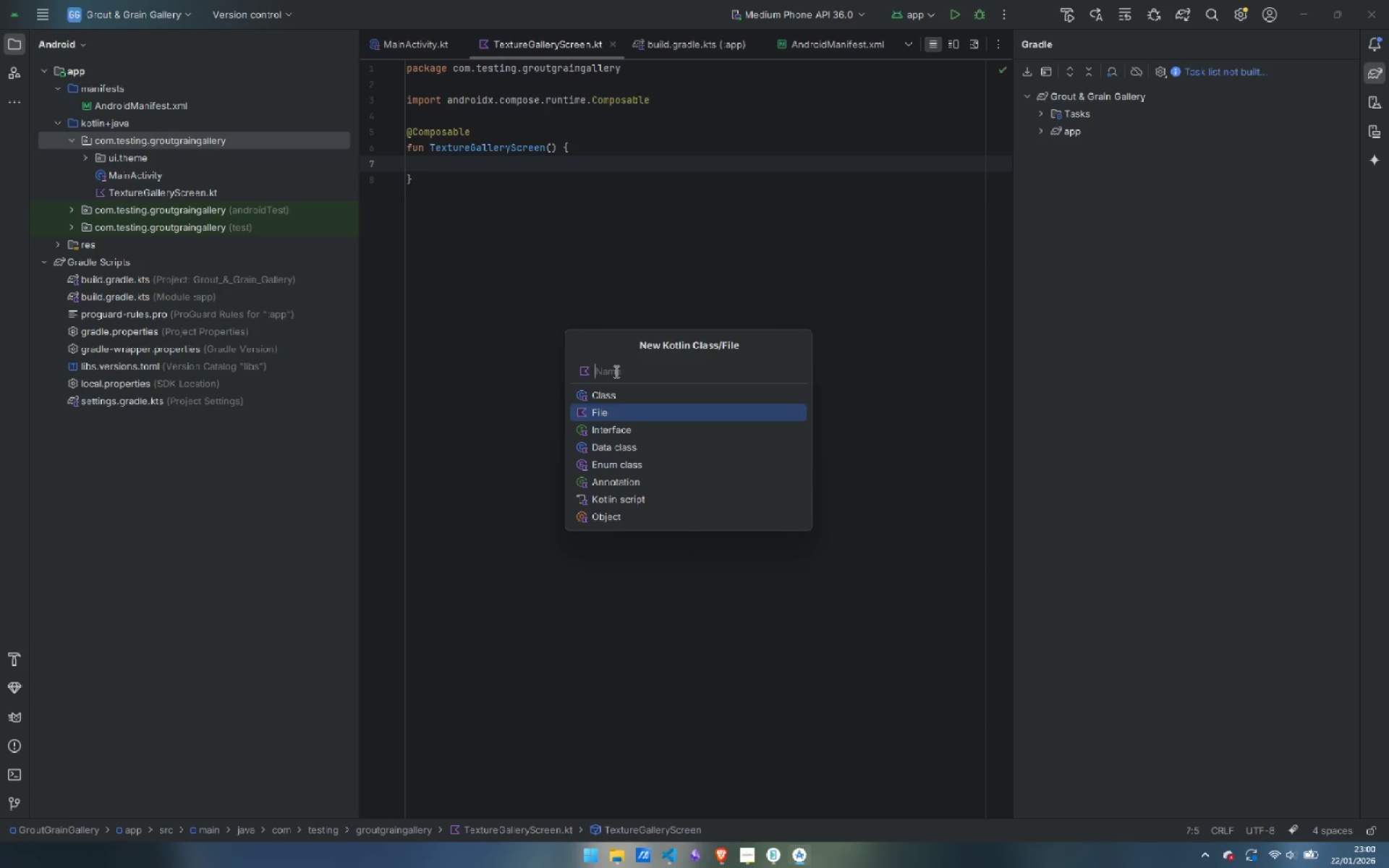 
wait(5.45)
 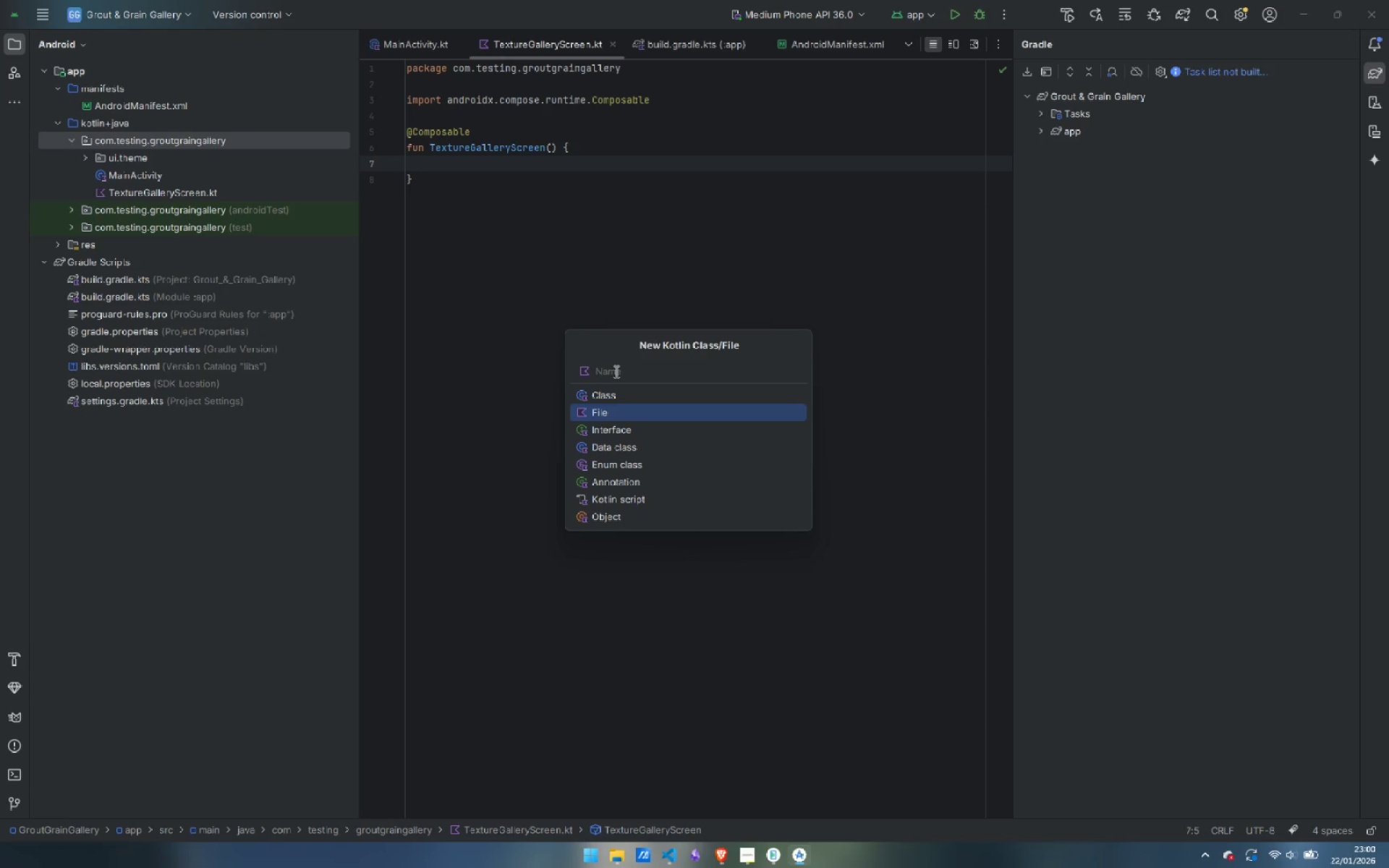 
type(TExt)
key(Backspace)
key(Backspace)
key(Backspace)
type(extureData)
 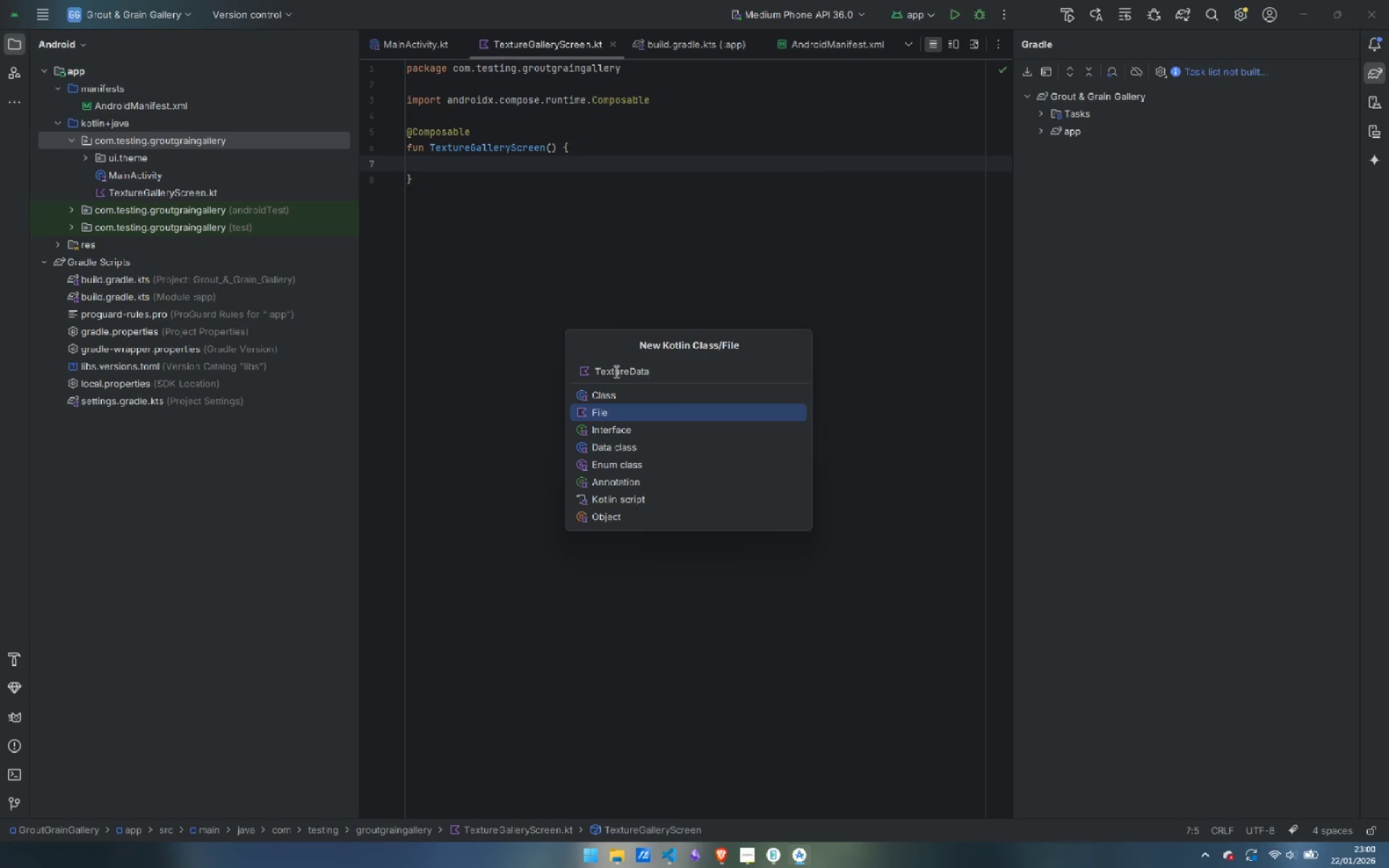 
key(Enter)
 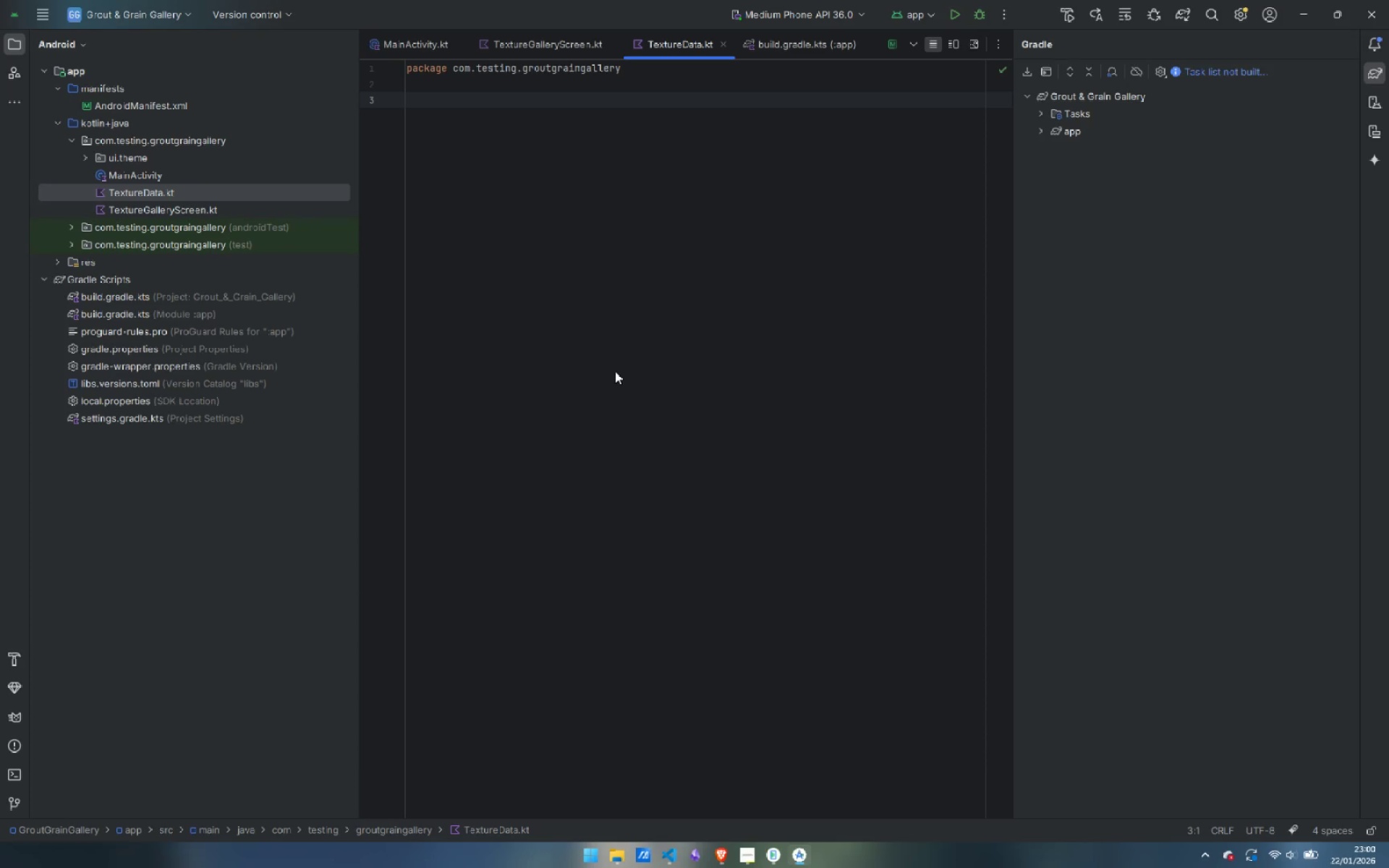 
type(data class Tex)
 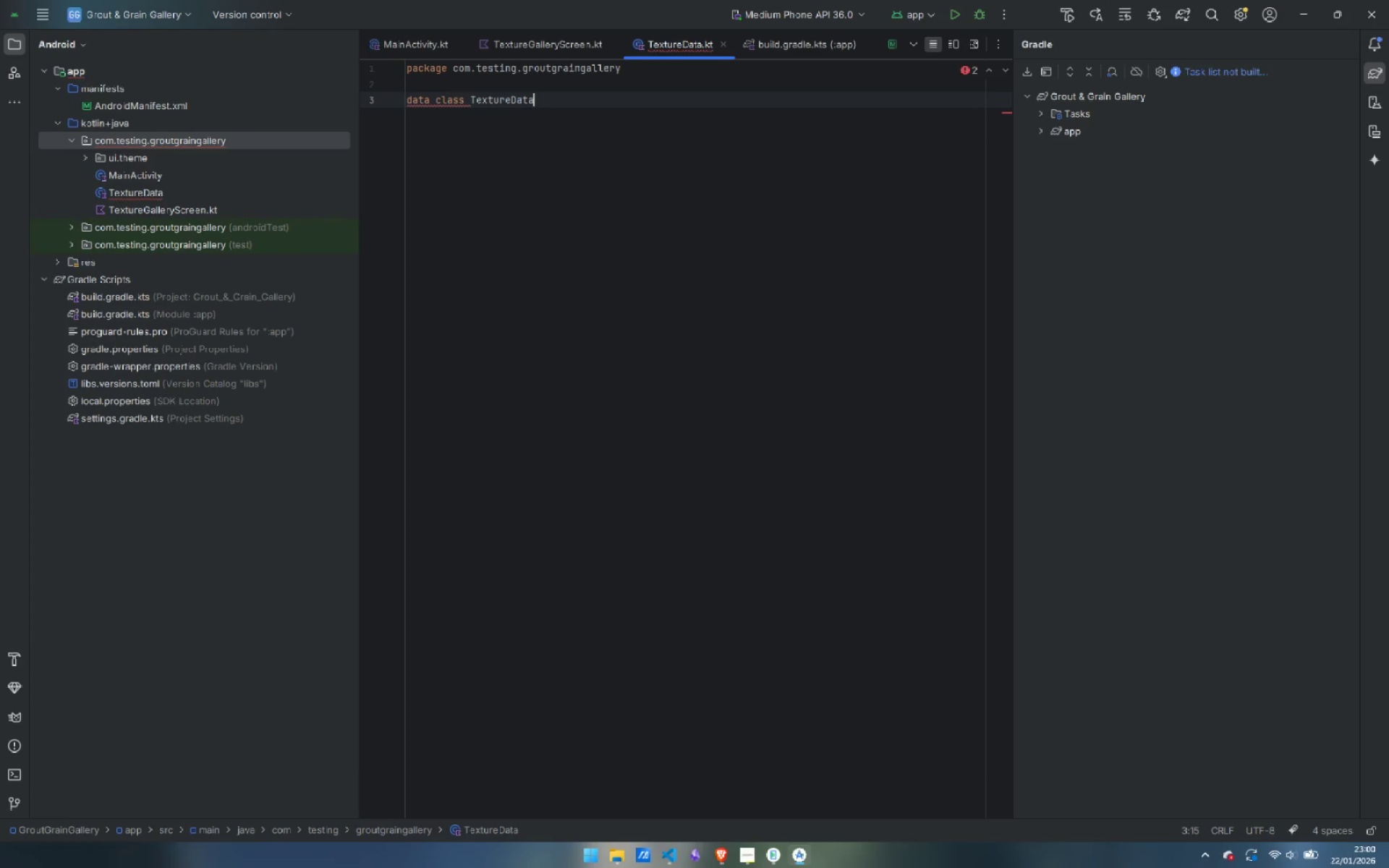 
 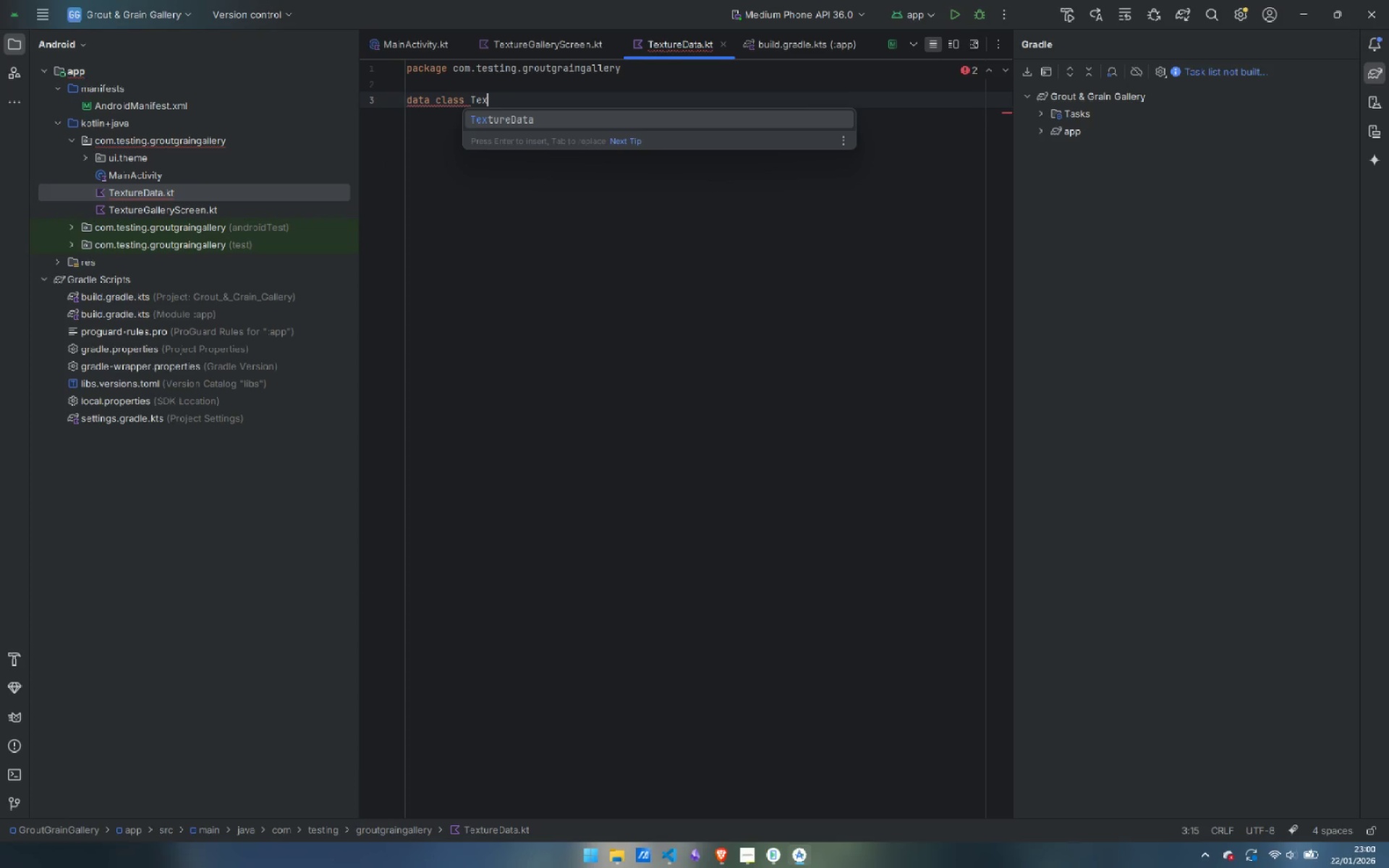 
key(Enter)
 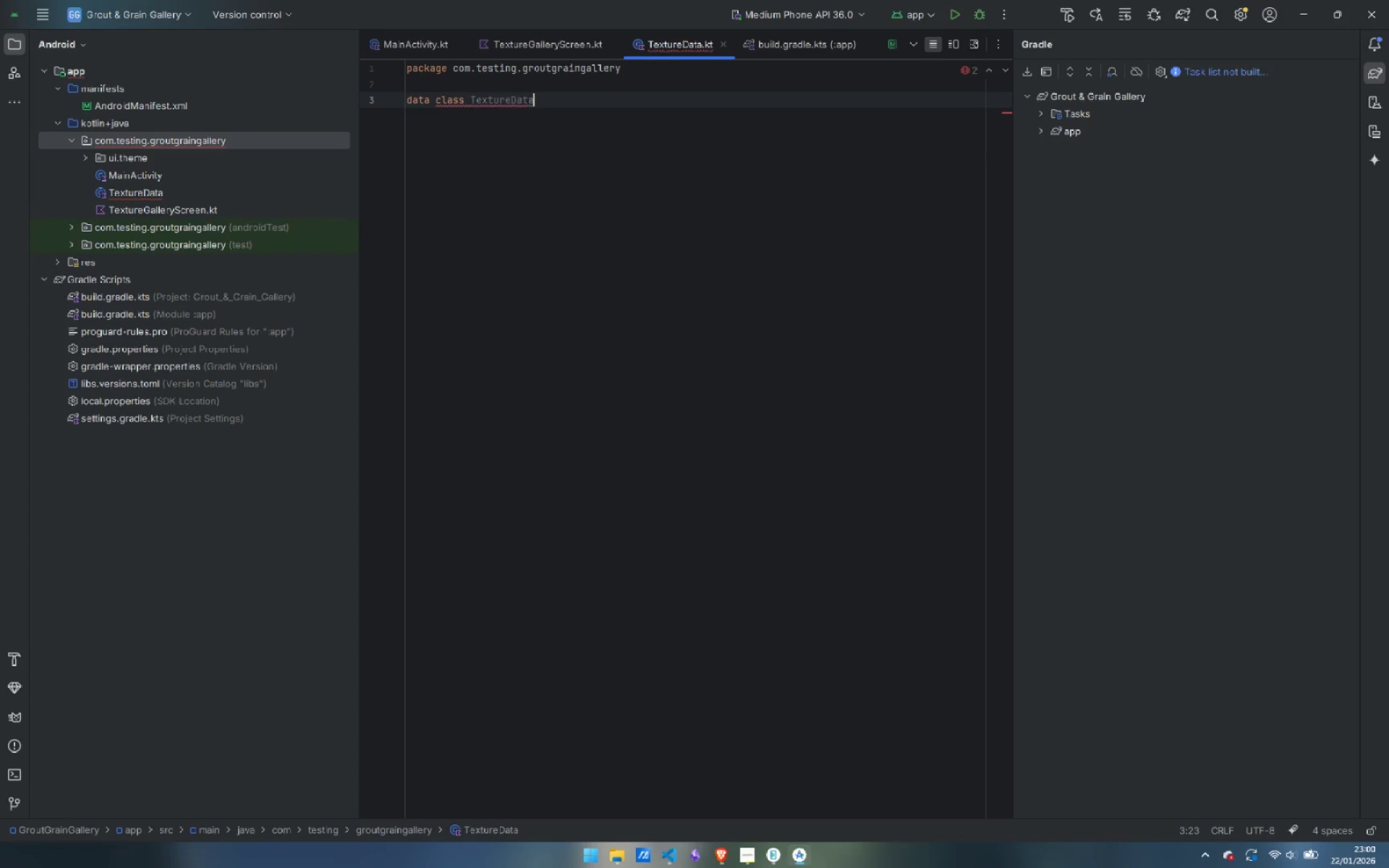 
key(Space)
 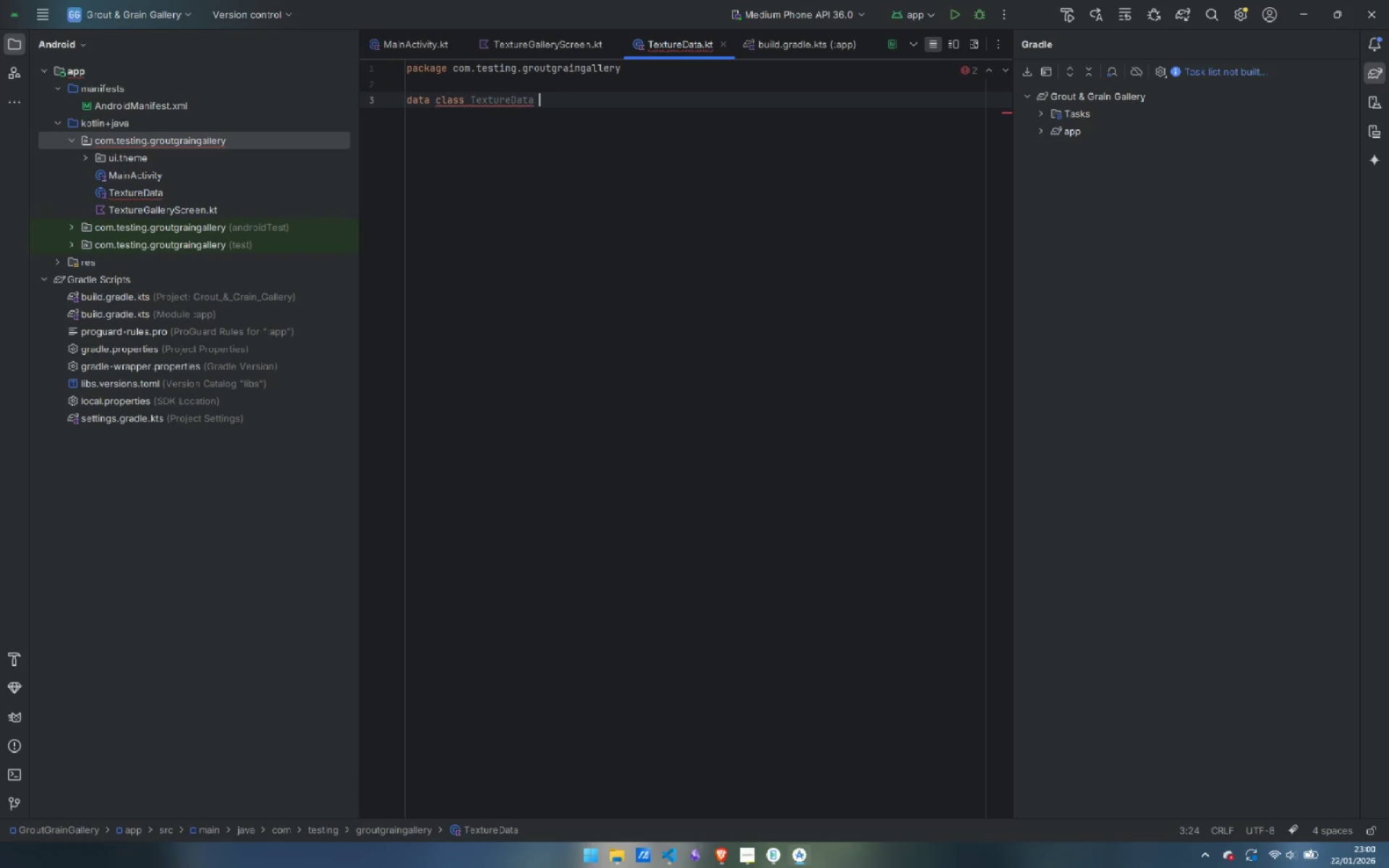 
key(Shift+BracketLeft)
 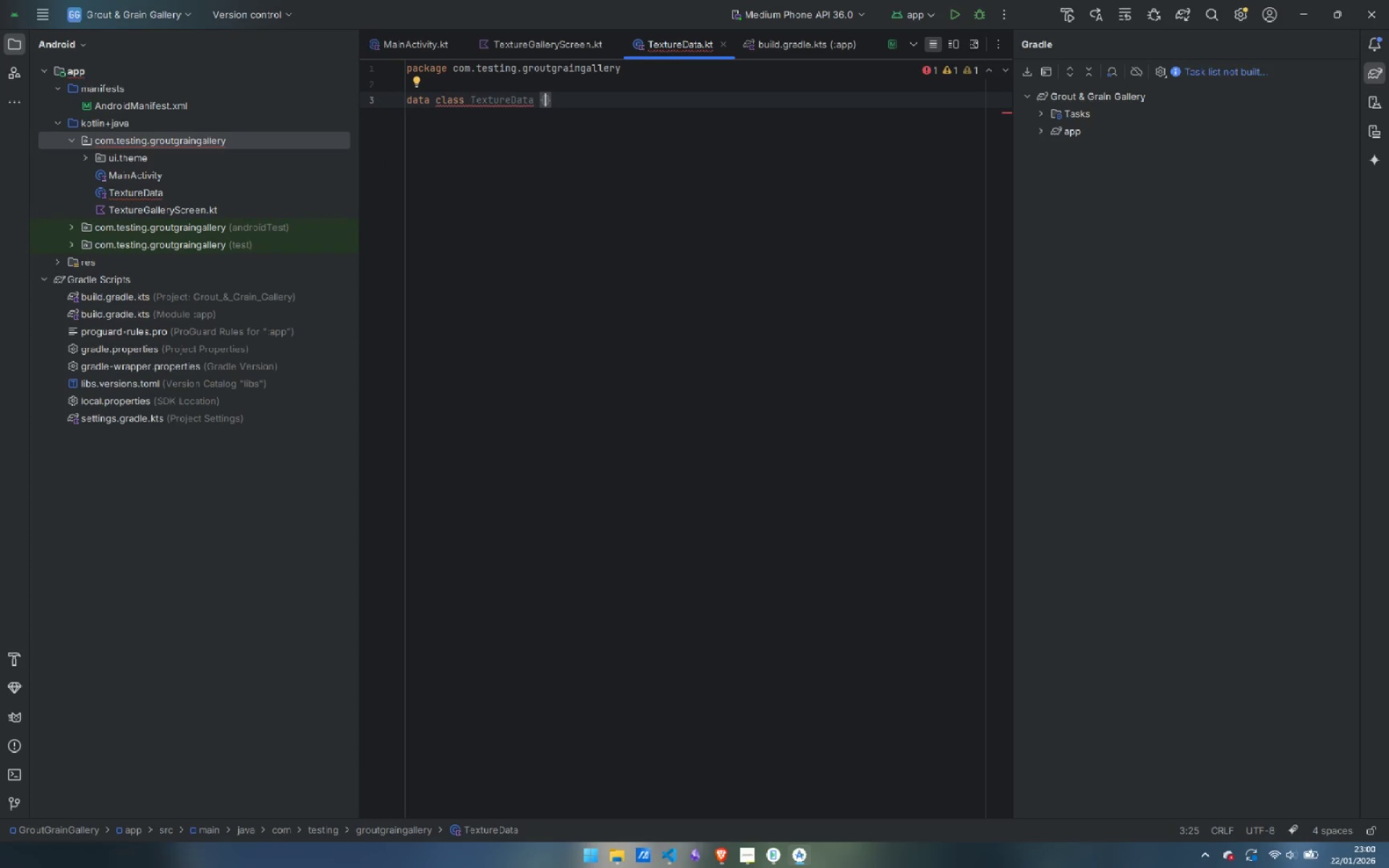 
key(Control+ControlLeft)
 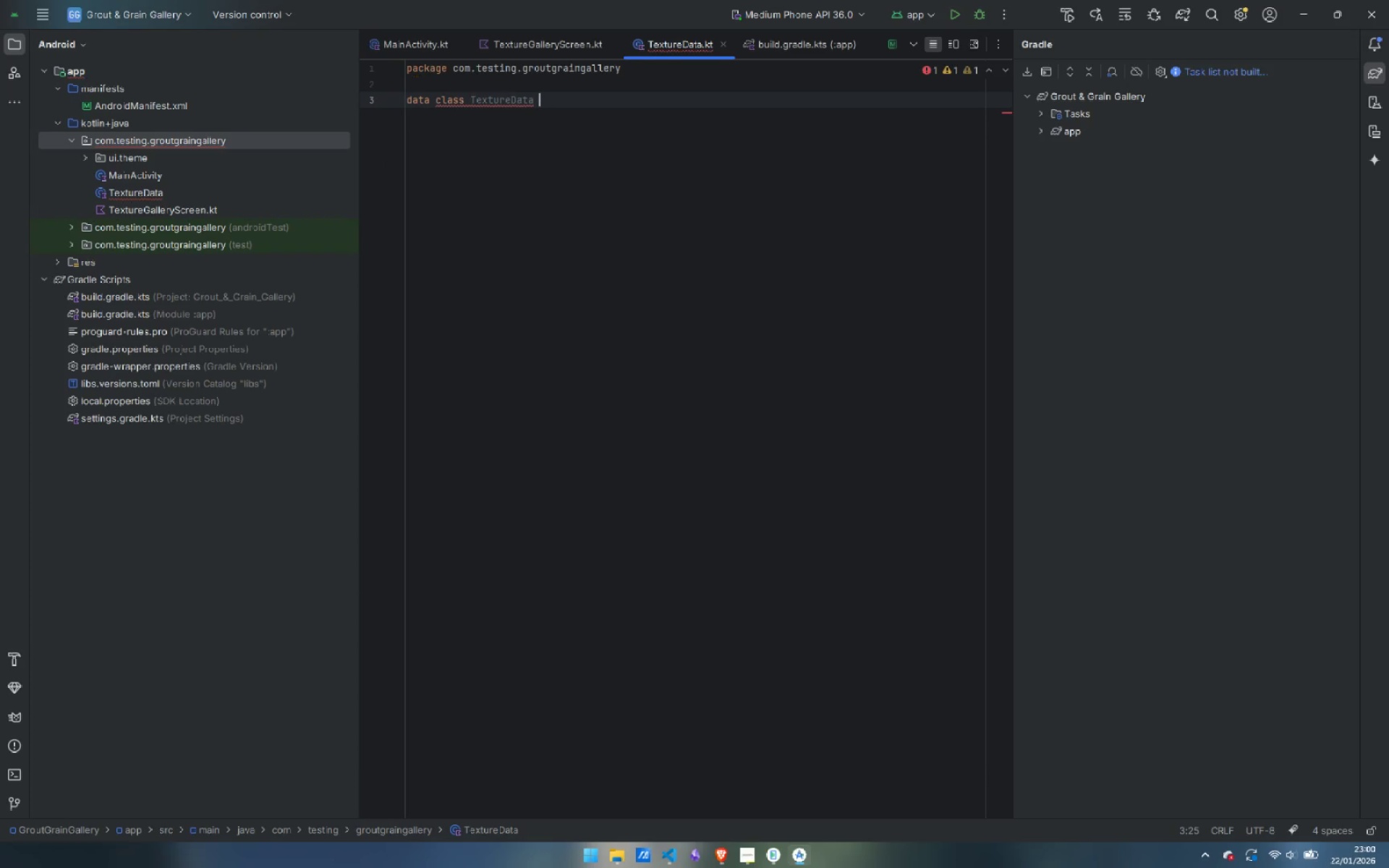 
key(Control+Backspace)
 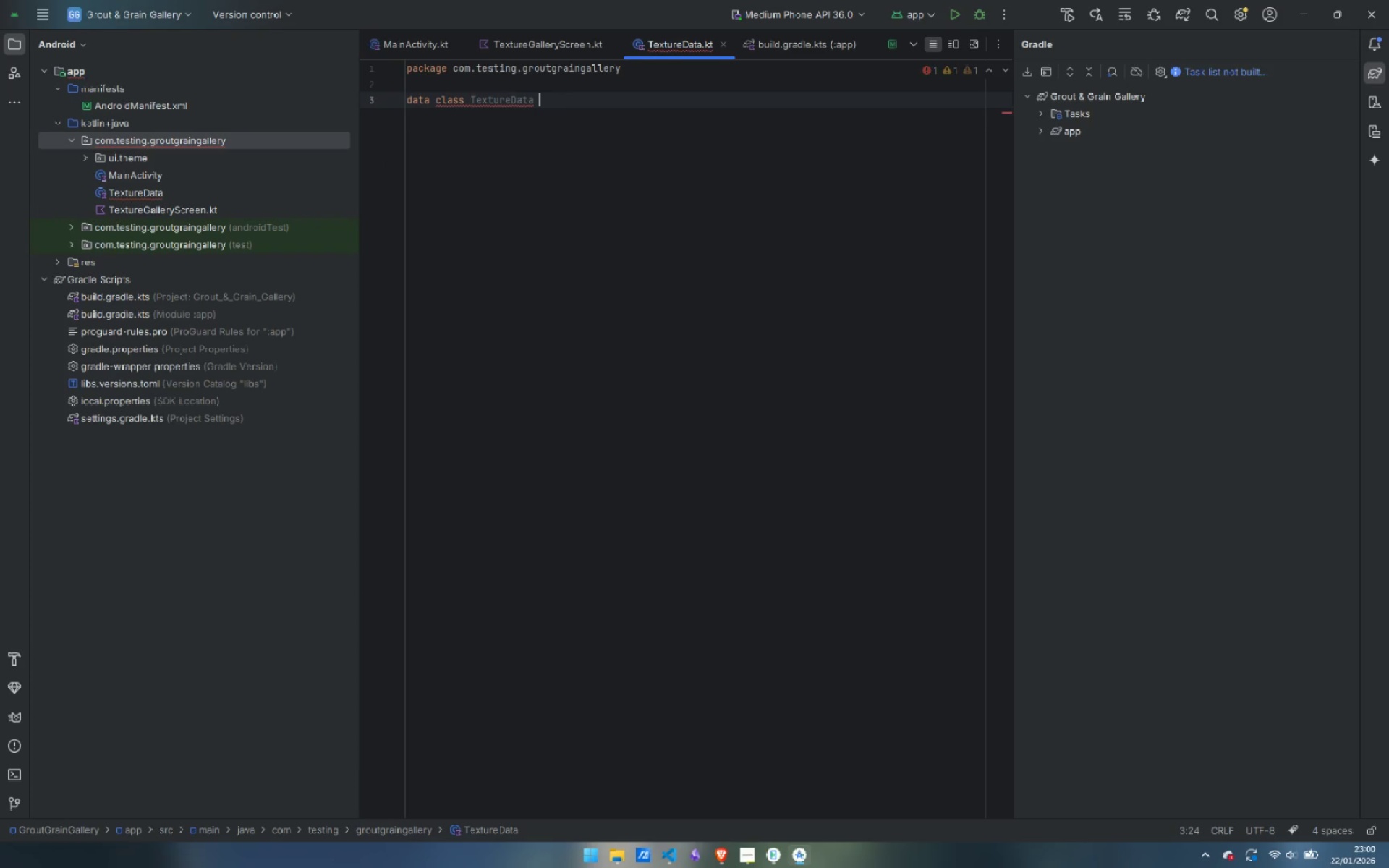 
key(Backspace)
 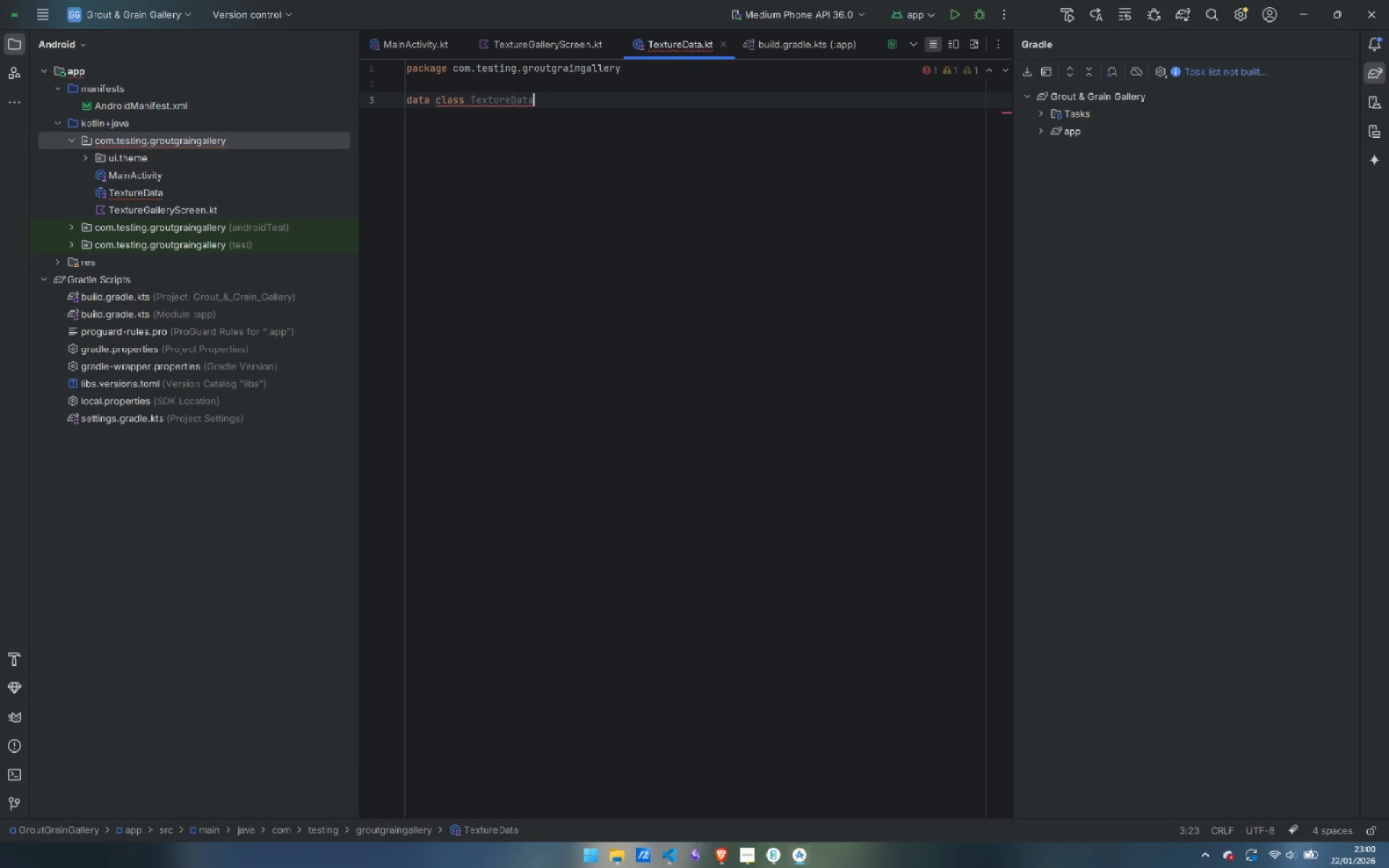 
key(Shift+9)
 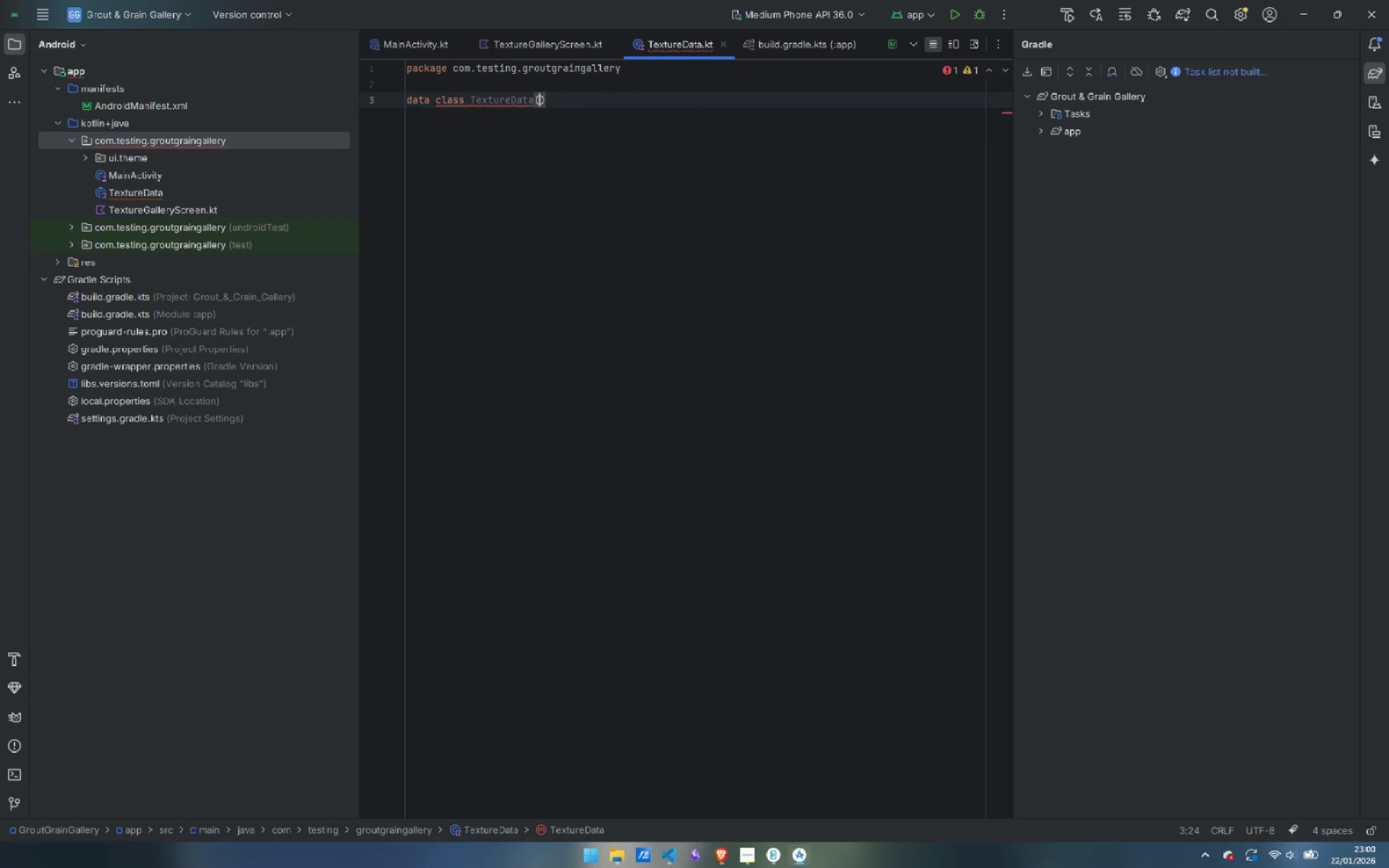 
key(Enter)
 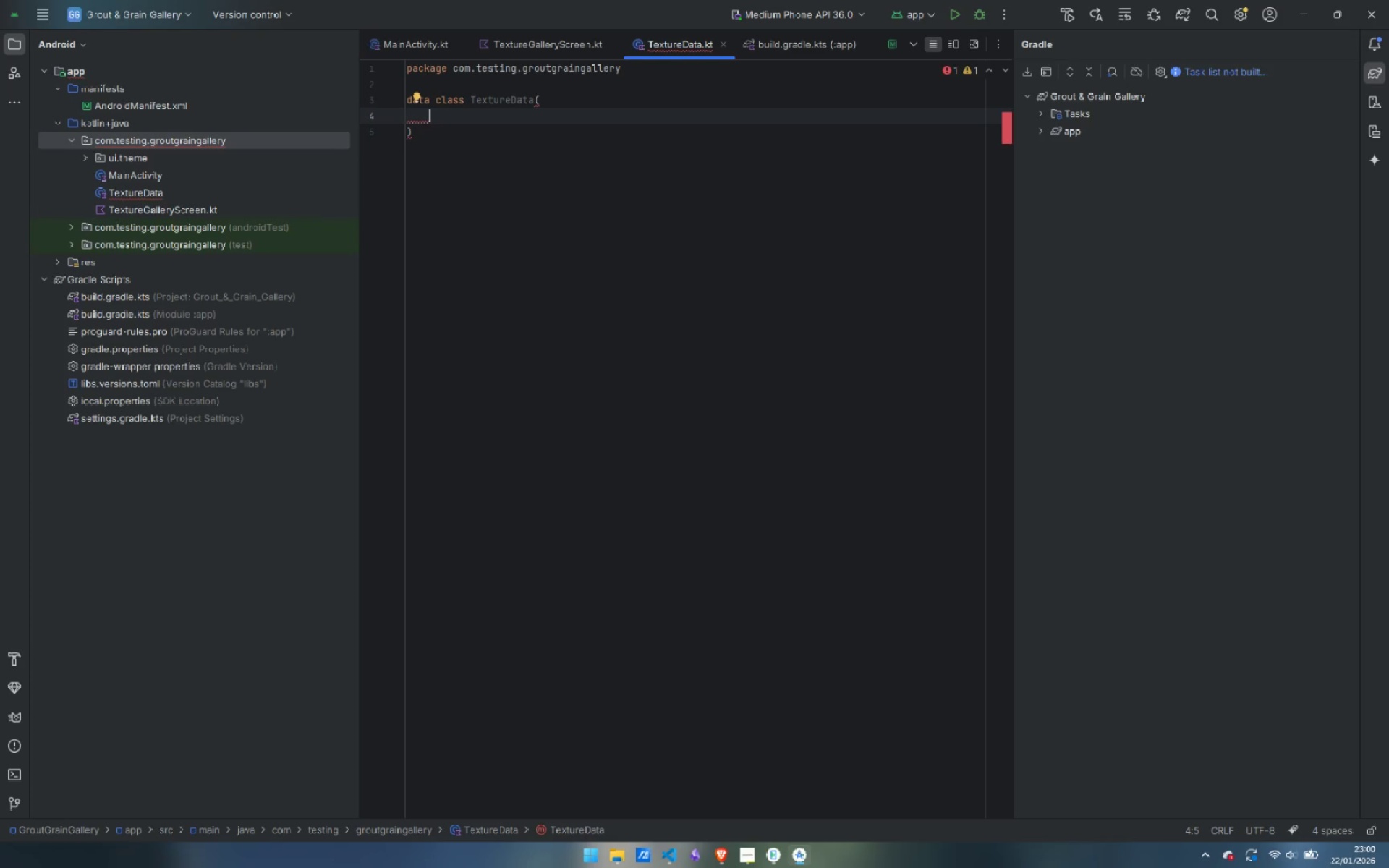 
key(Escape)
type(val id: Int,)
 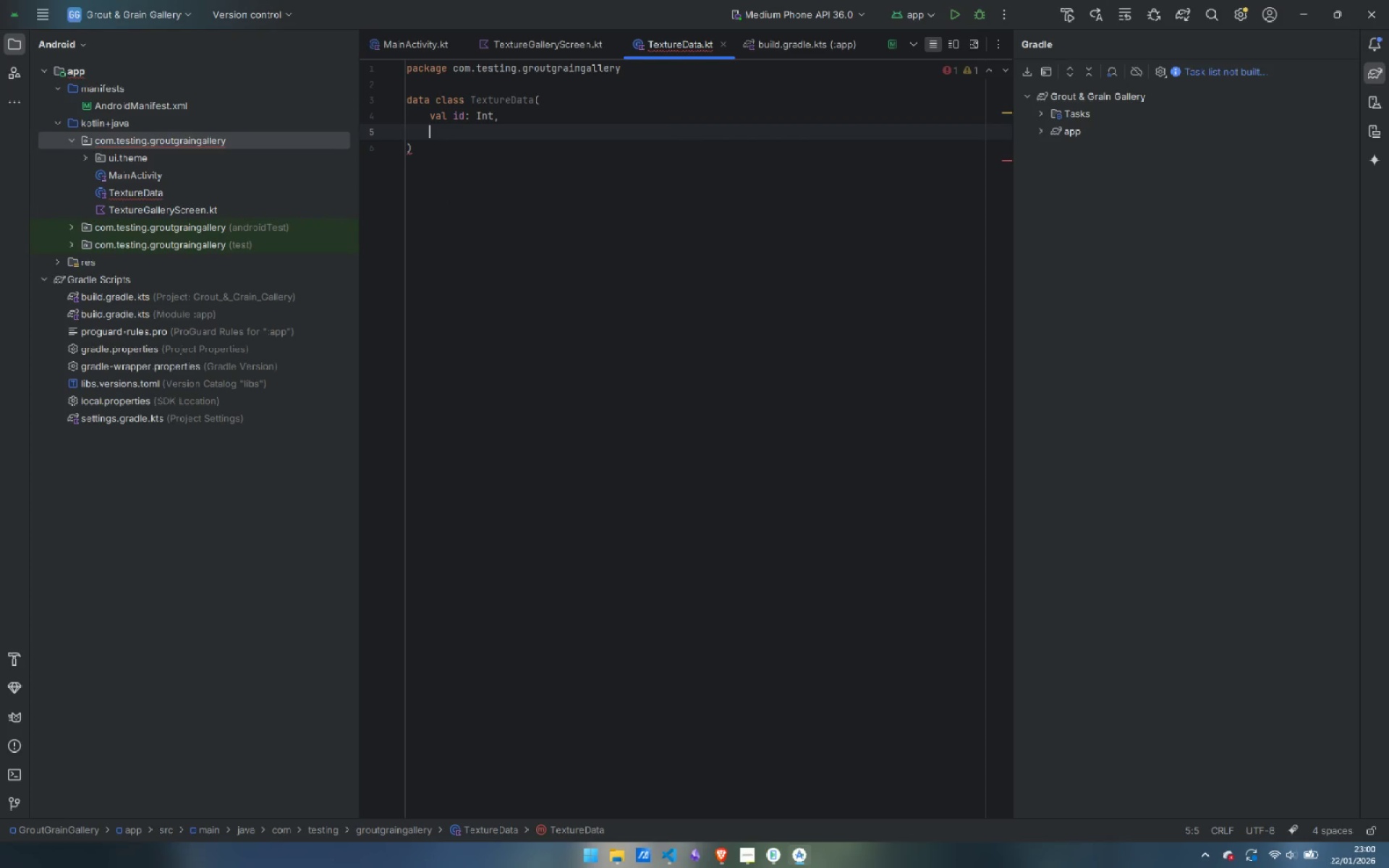 
 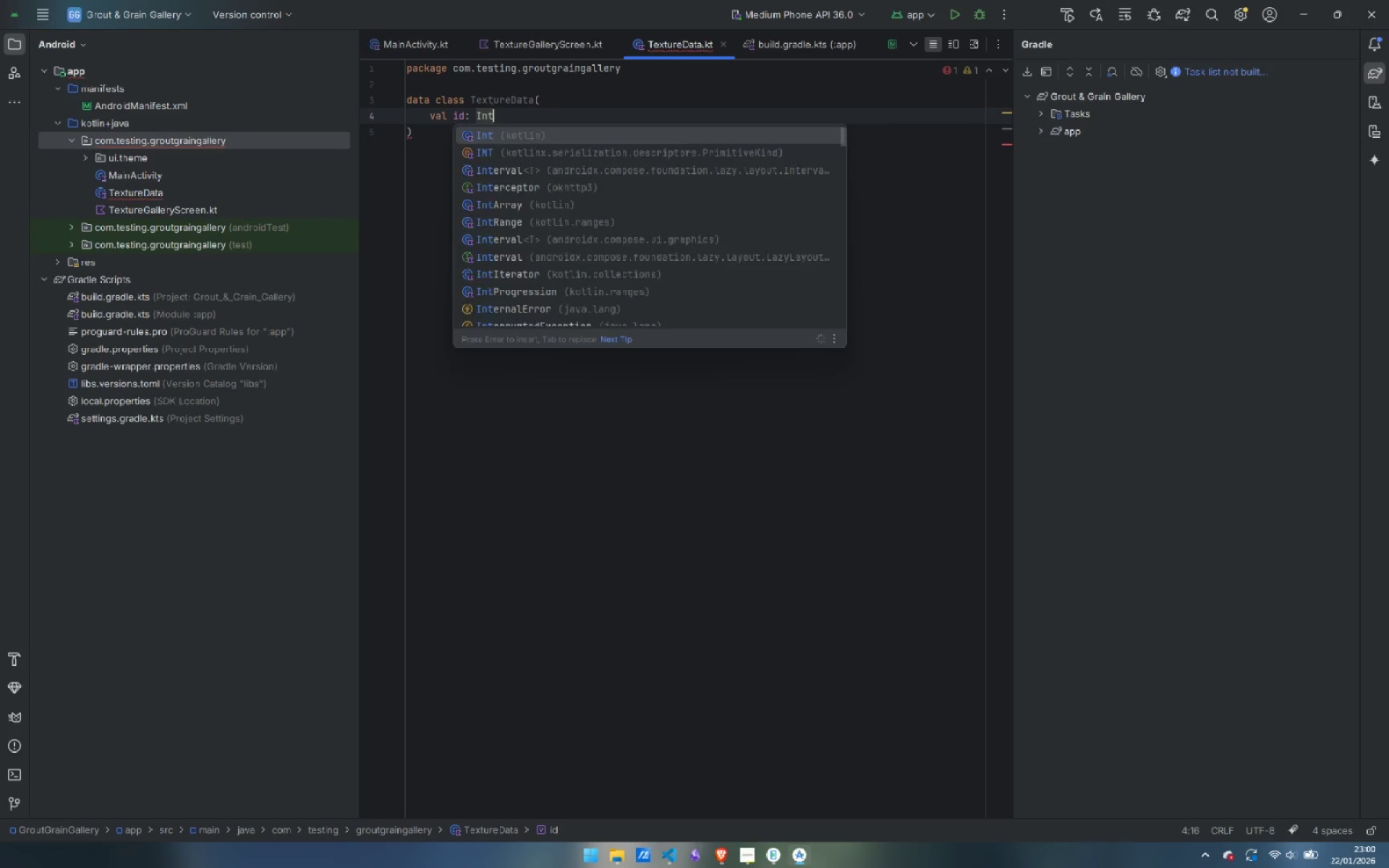 
key(Enter)
 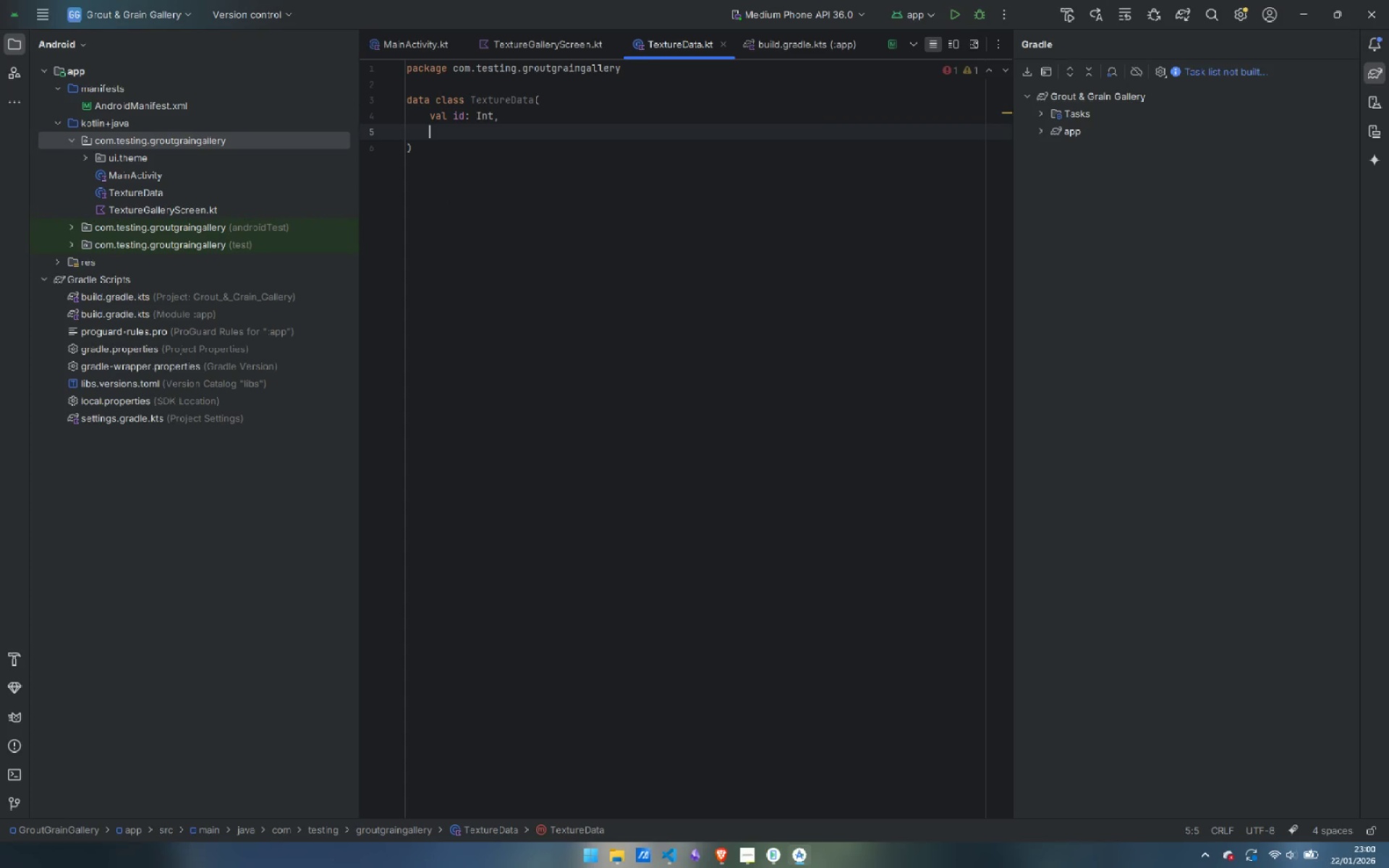 
type(val name: String,)
 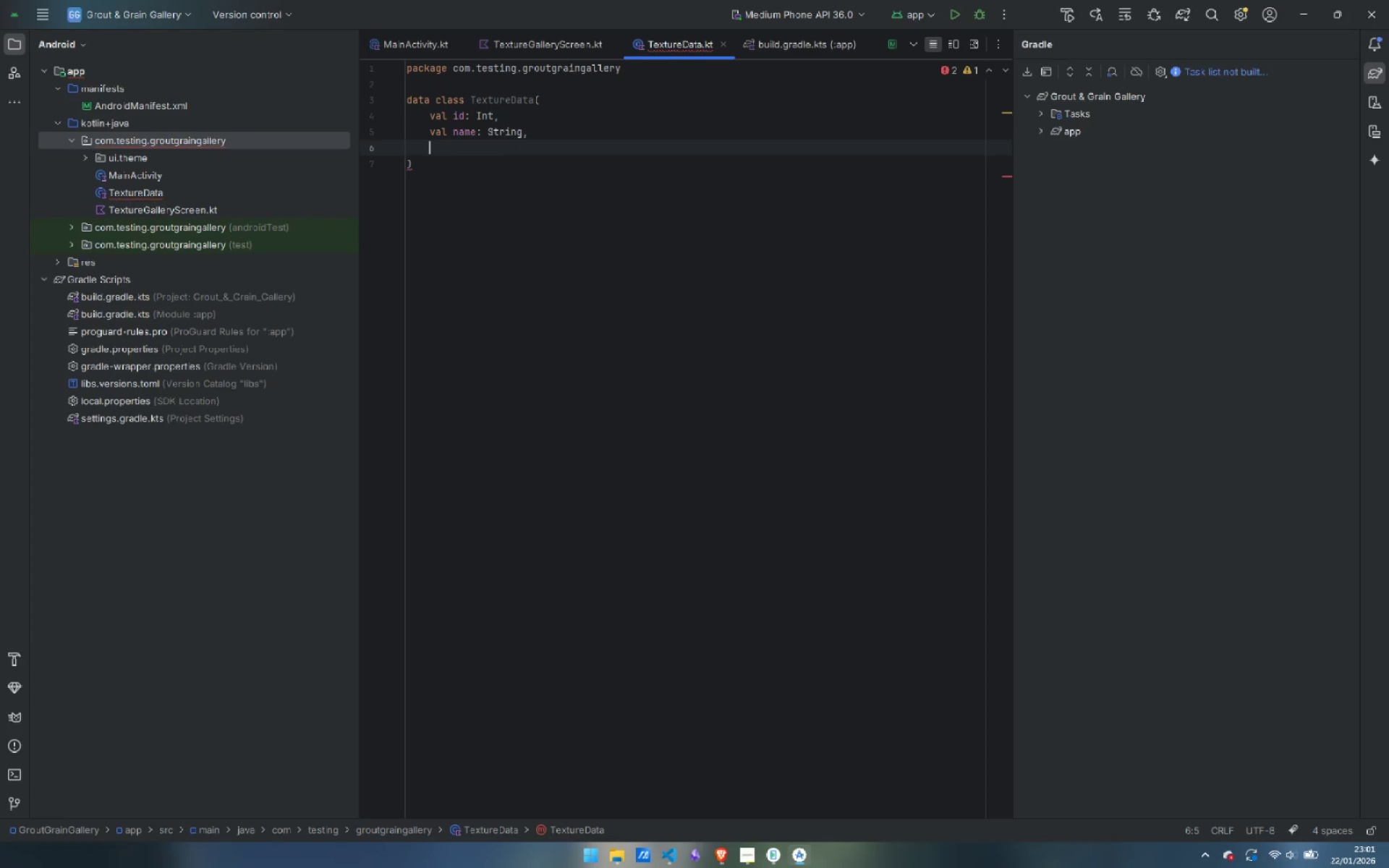 
 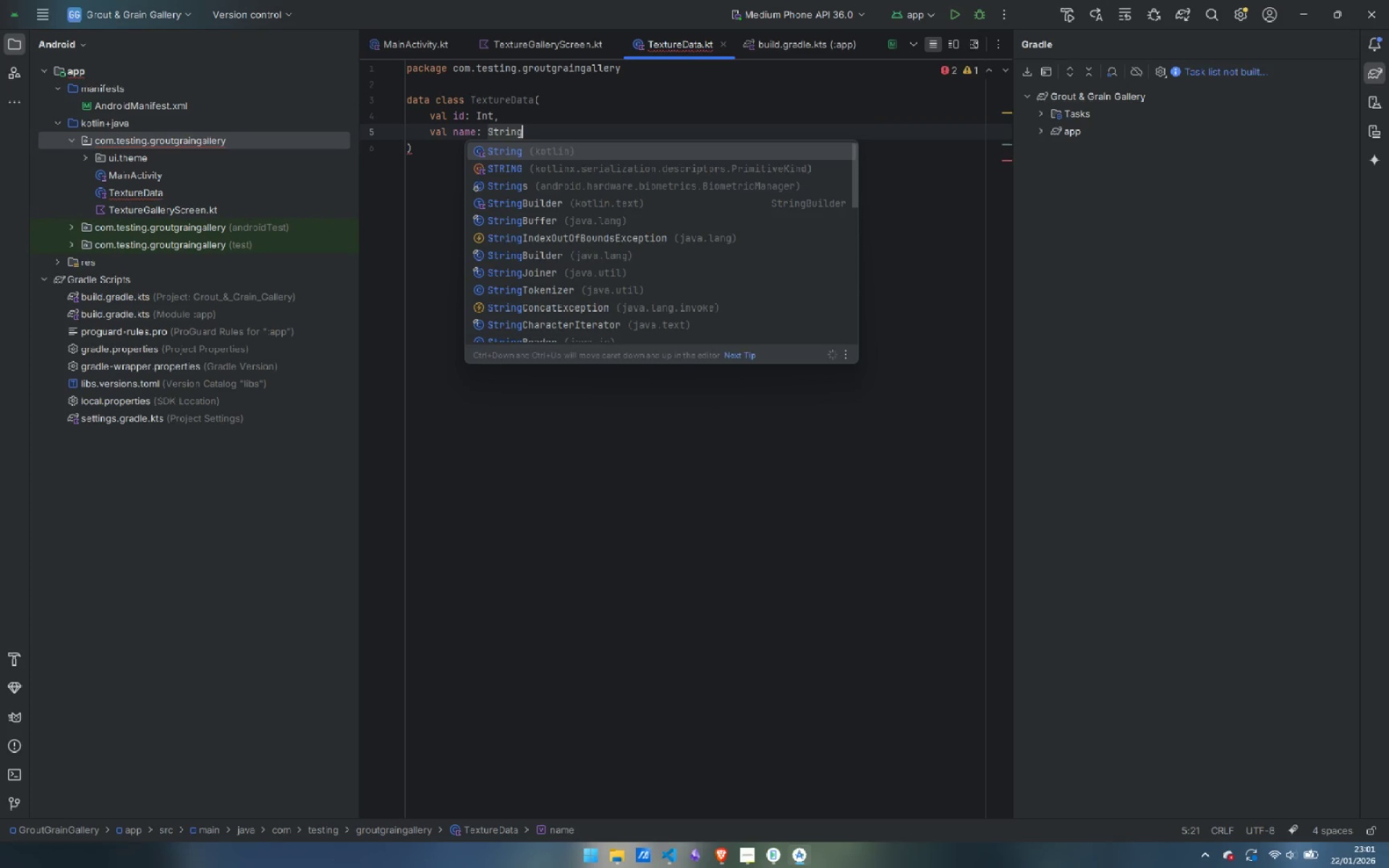 
key(Enter)
 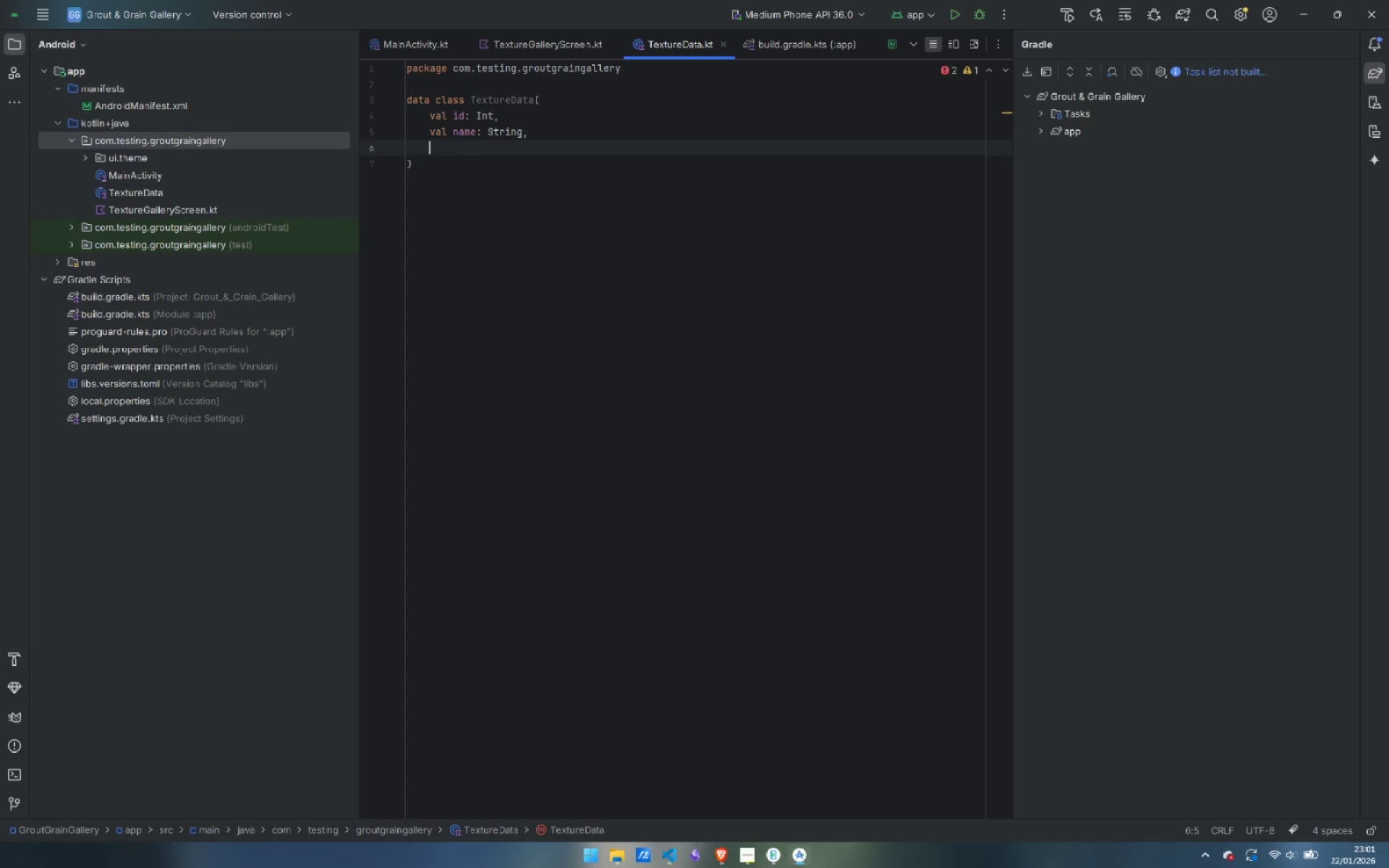 
type(val type: String:)
key(Backspace)
type(,)
 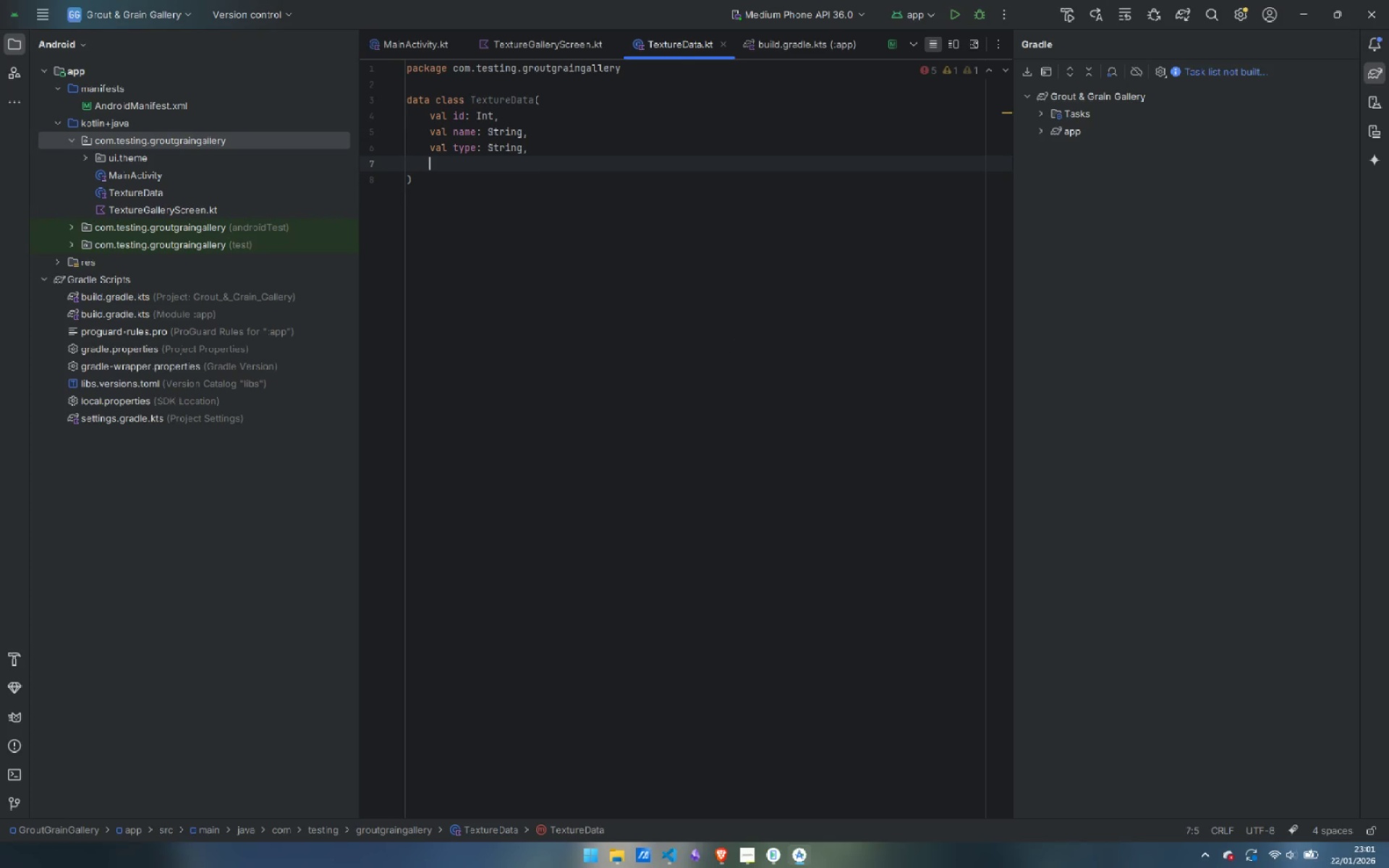 
 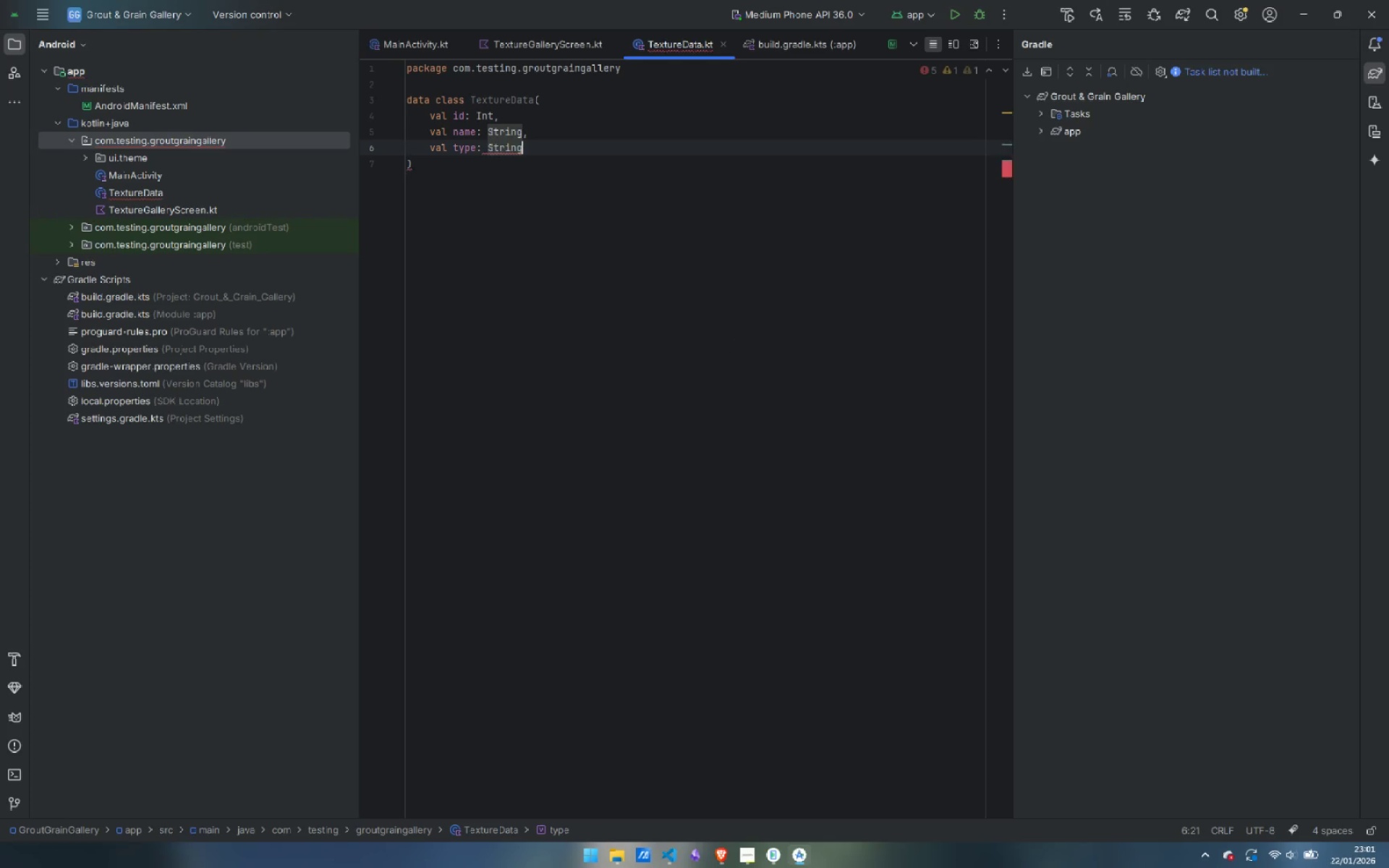 
key(Enter)
 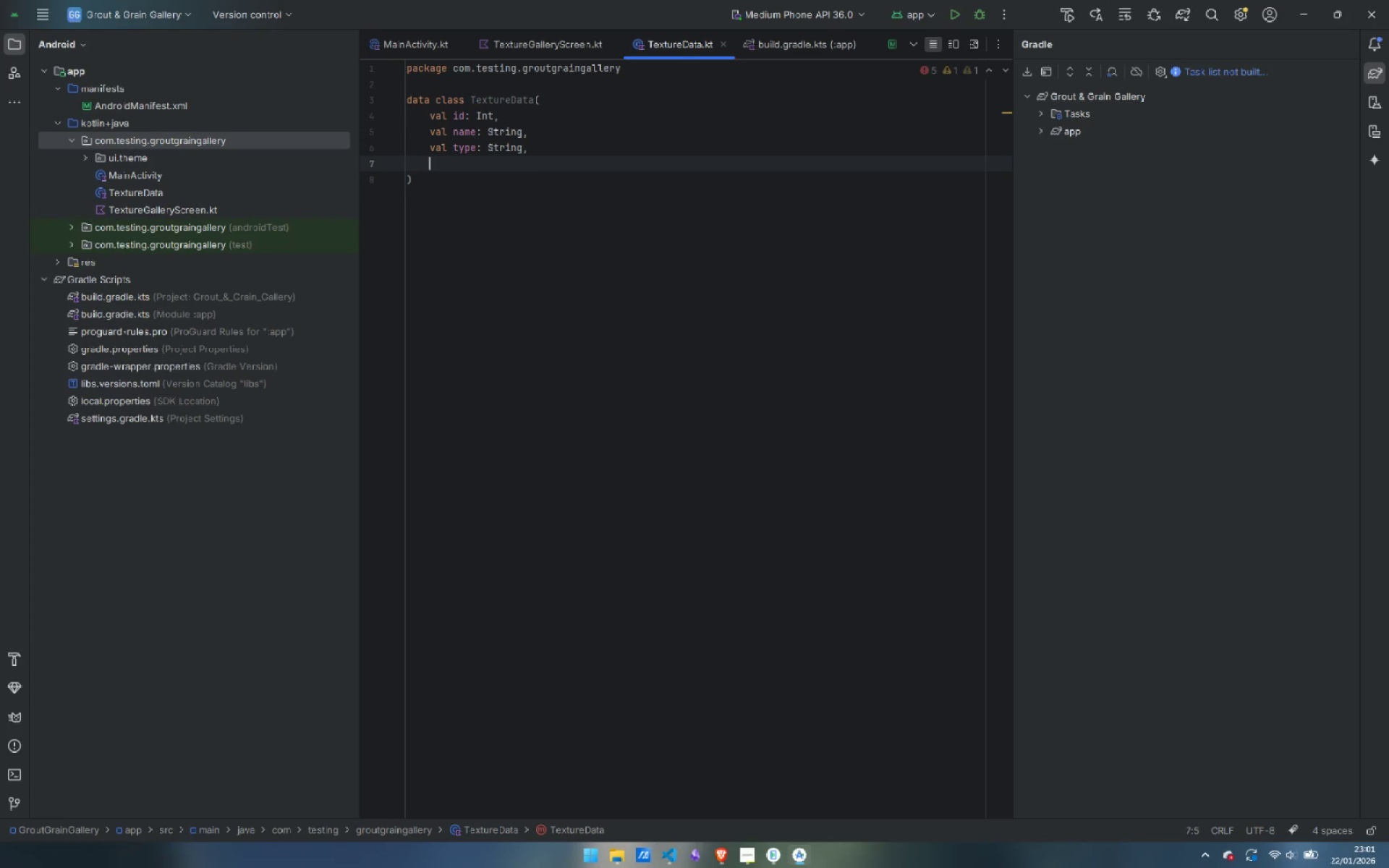 
type(val imageUrl: String)
 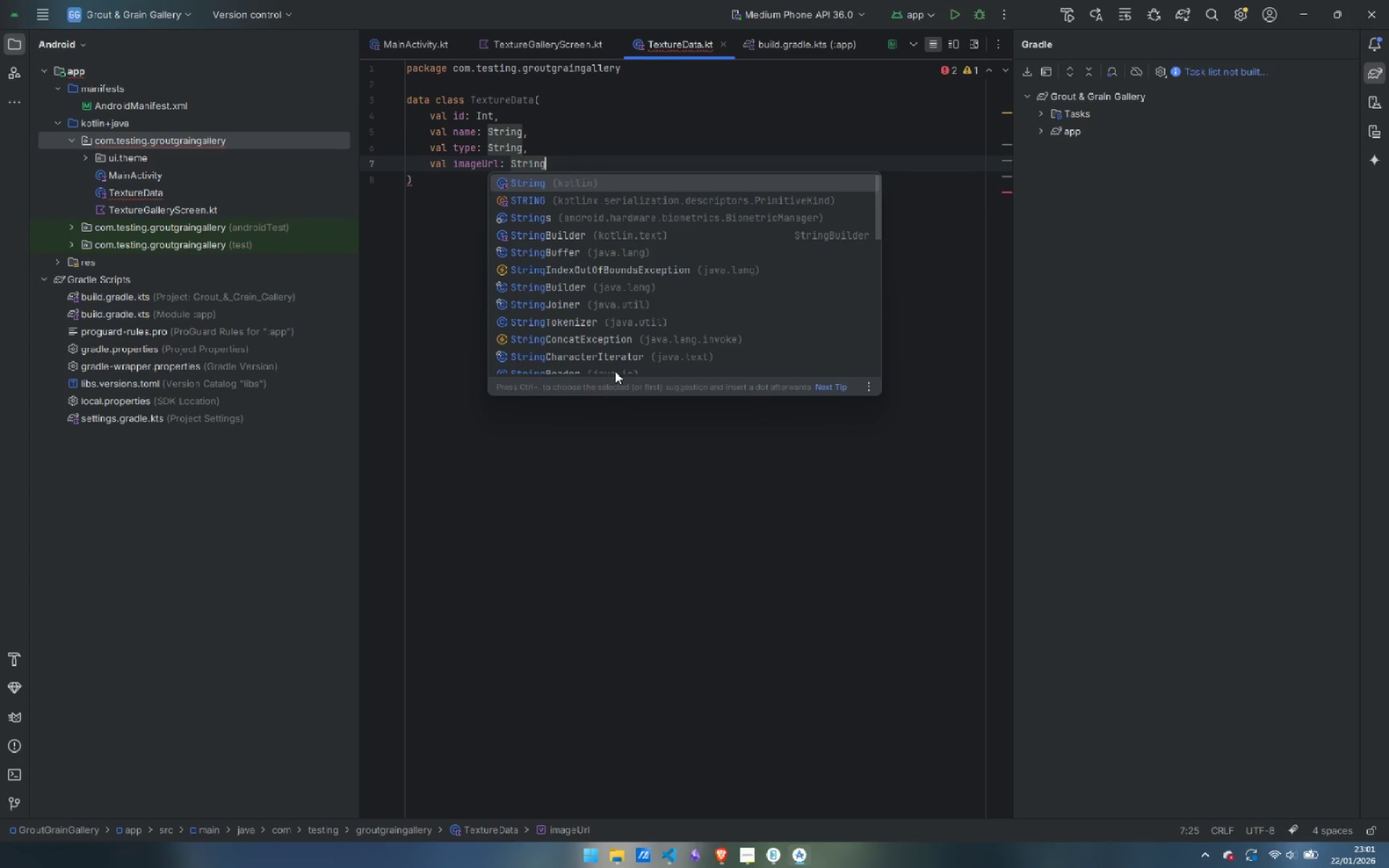 
key(Enter)
 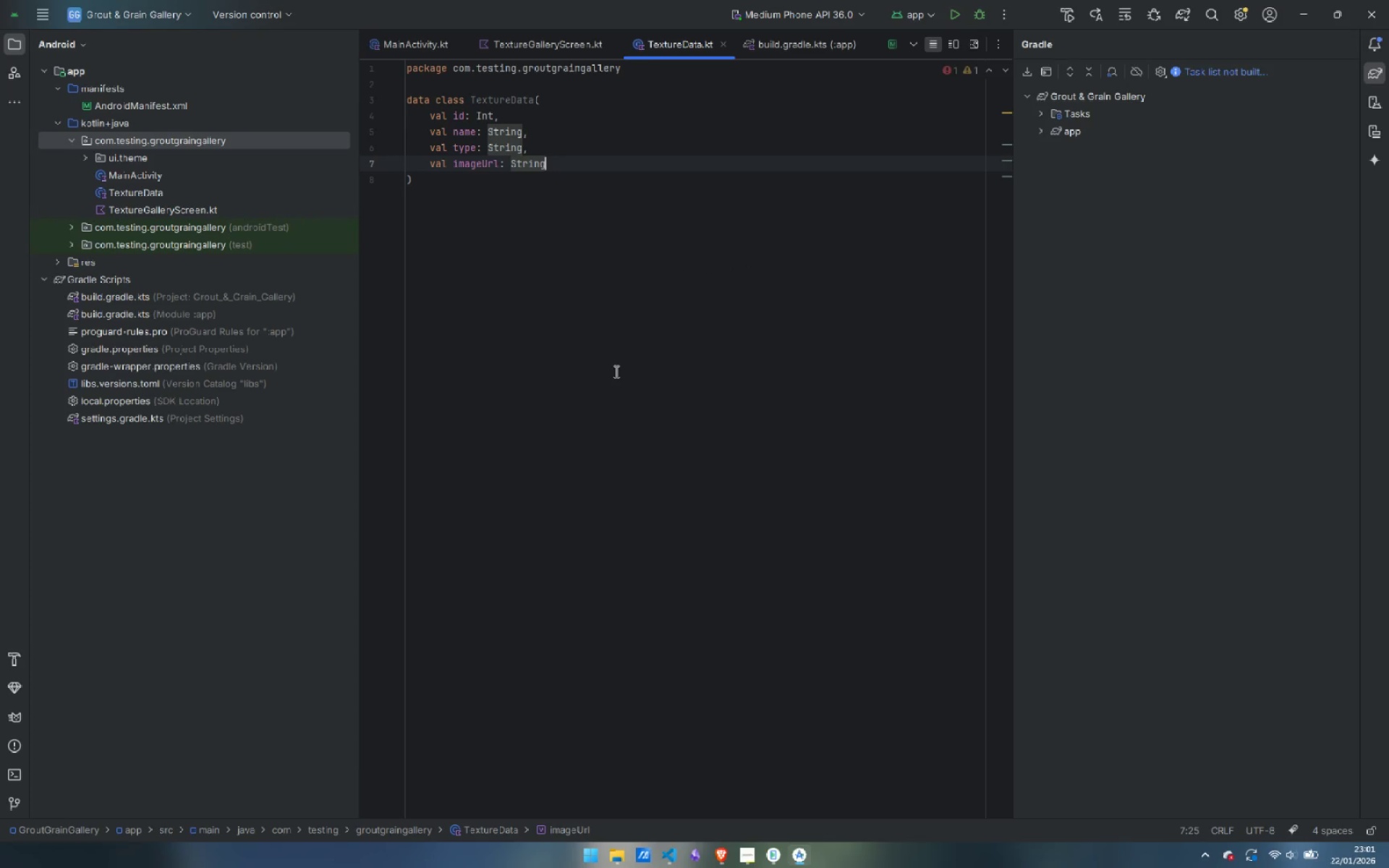 
key(ArrowDown)
 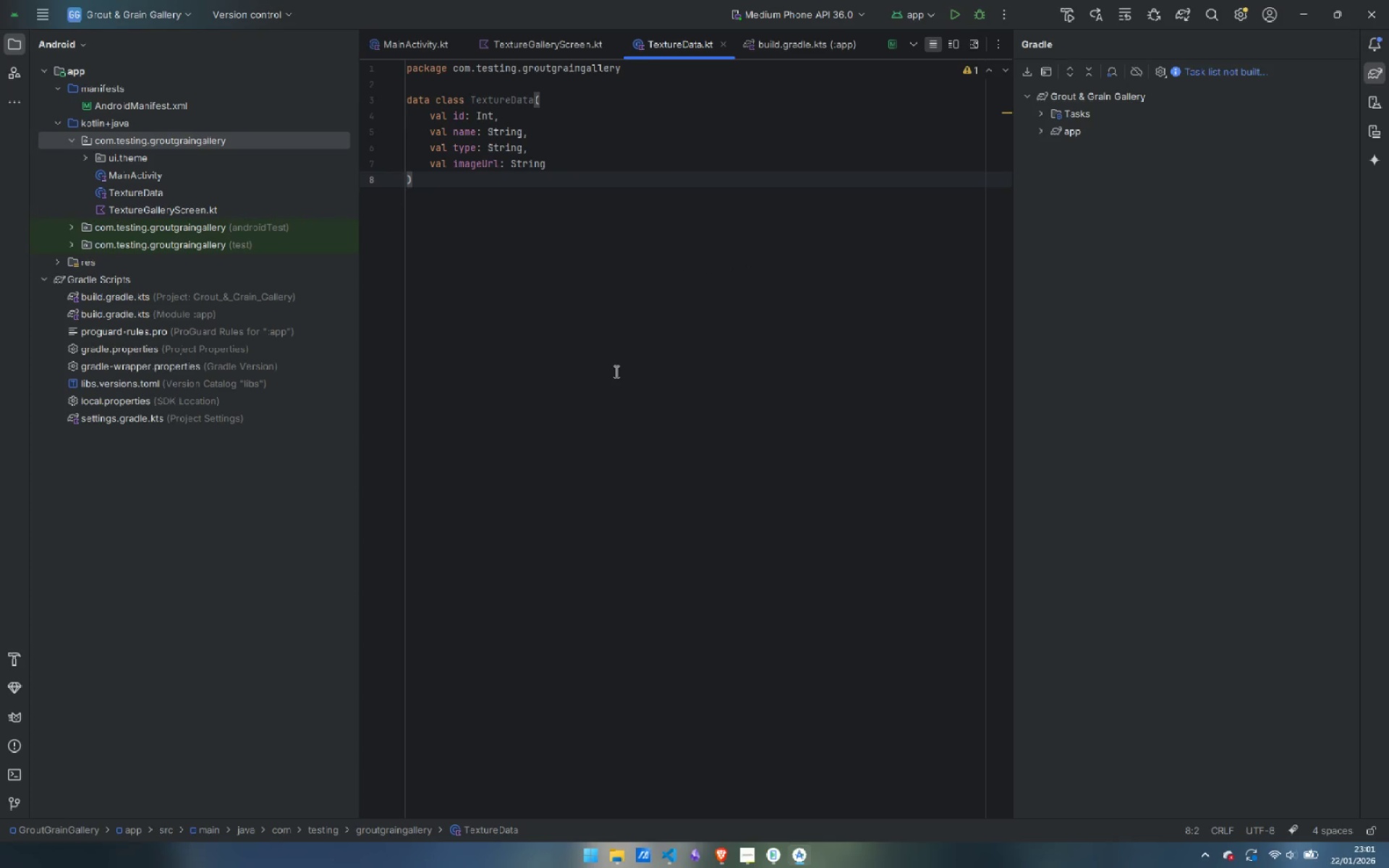 
key(Enter)
 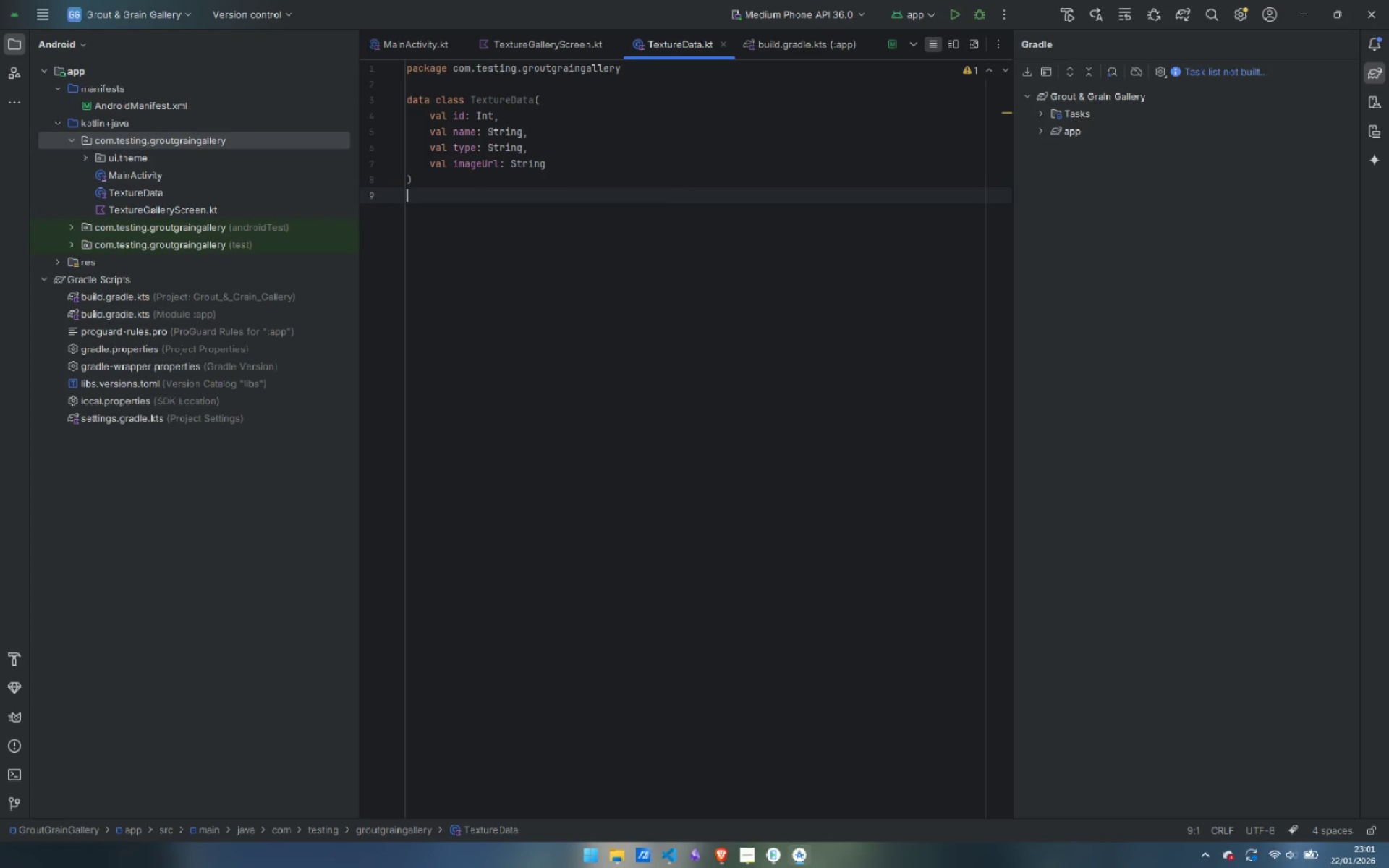 
key(Enter)
 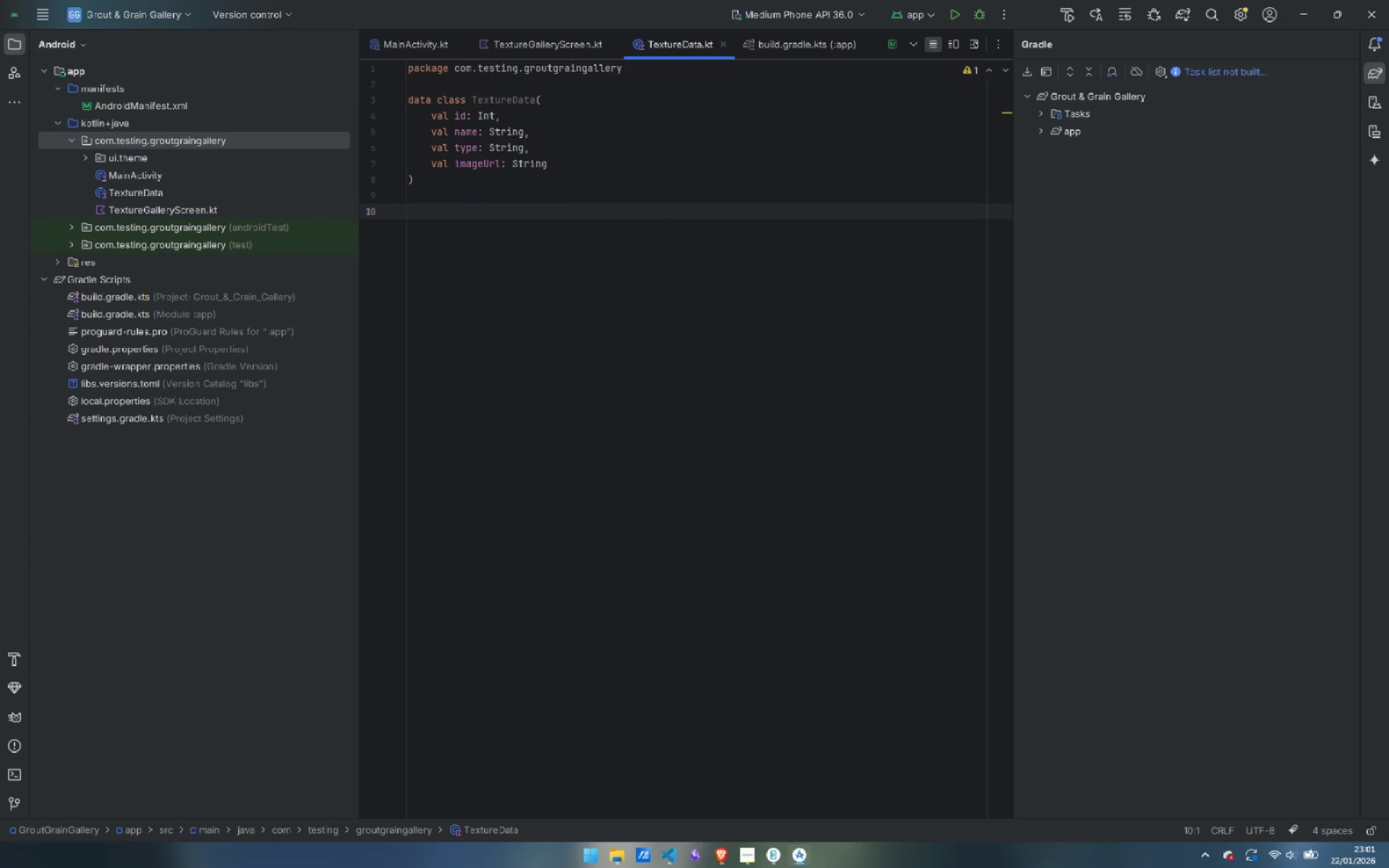 
type(fun getTextureData(): List<Text)
 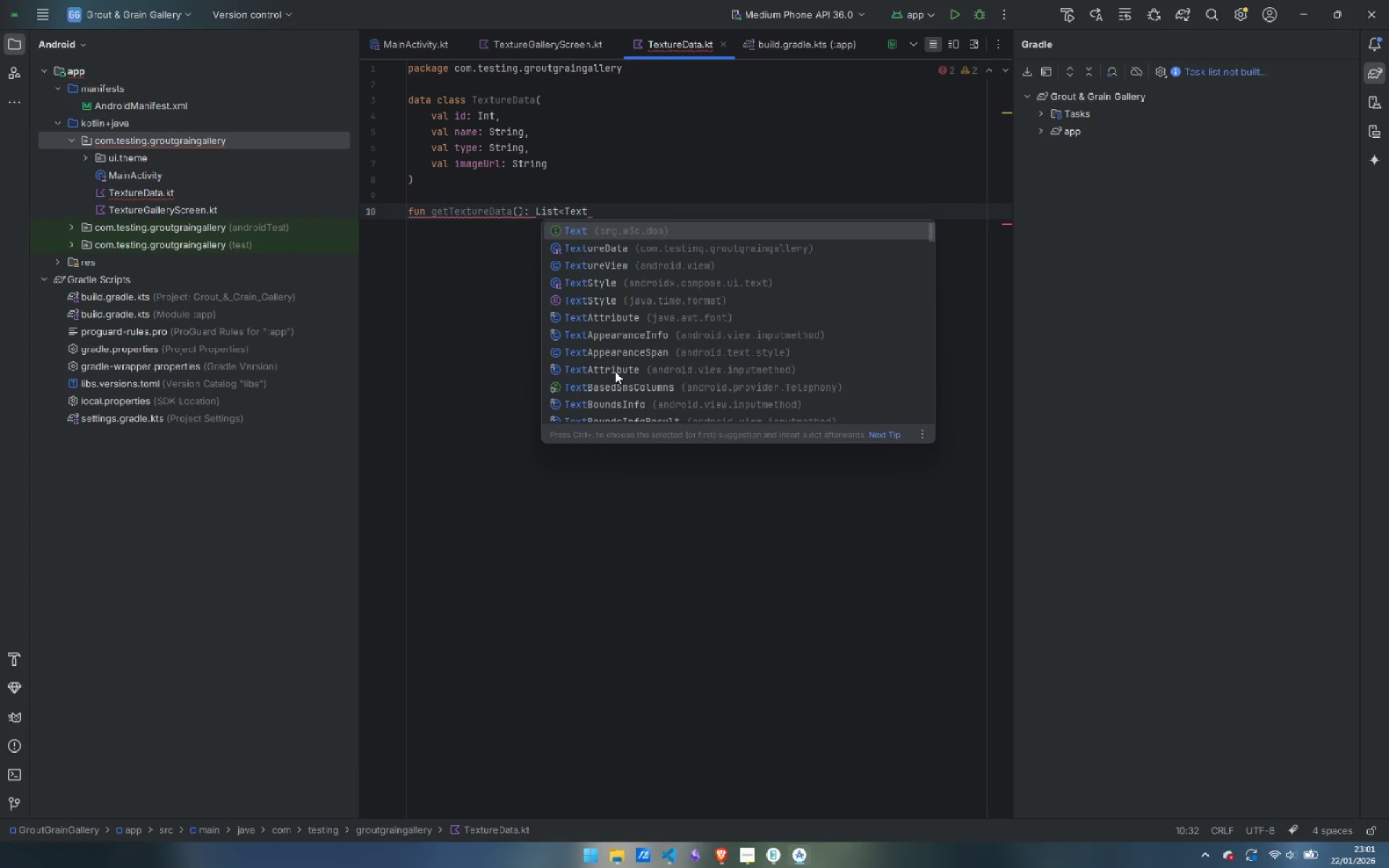 
key(ArrowDown)
 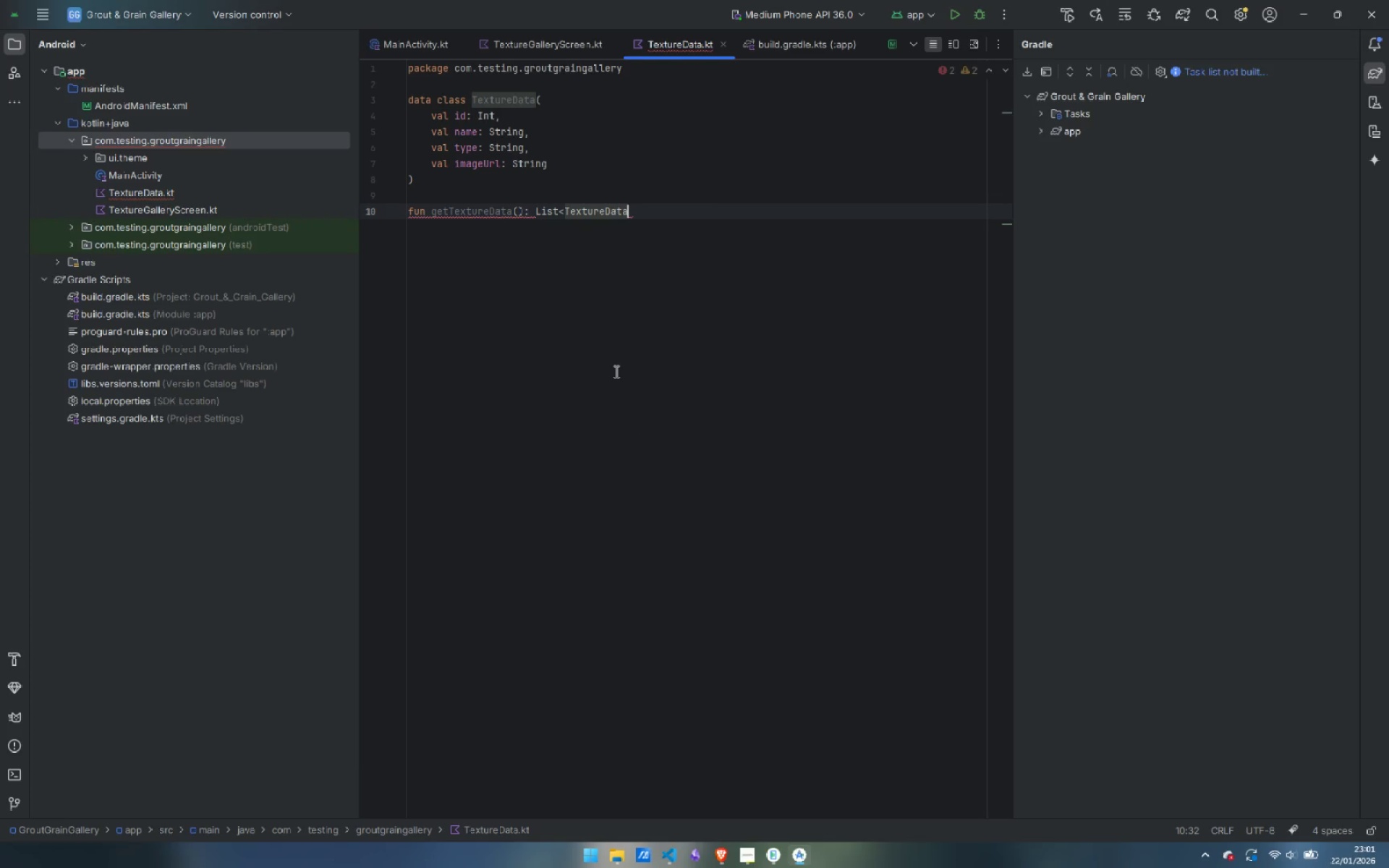 
key(Enter)
 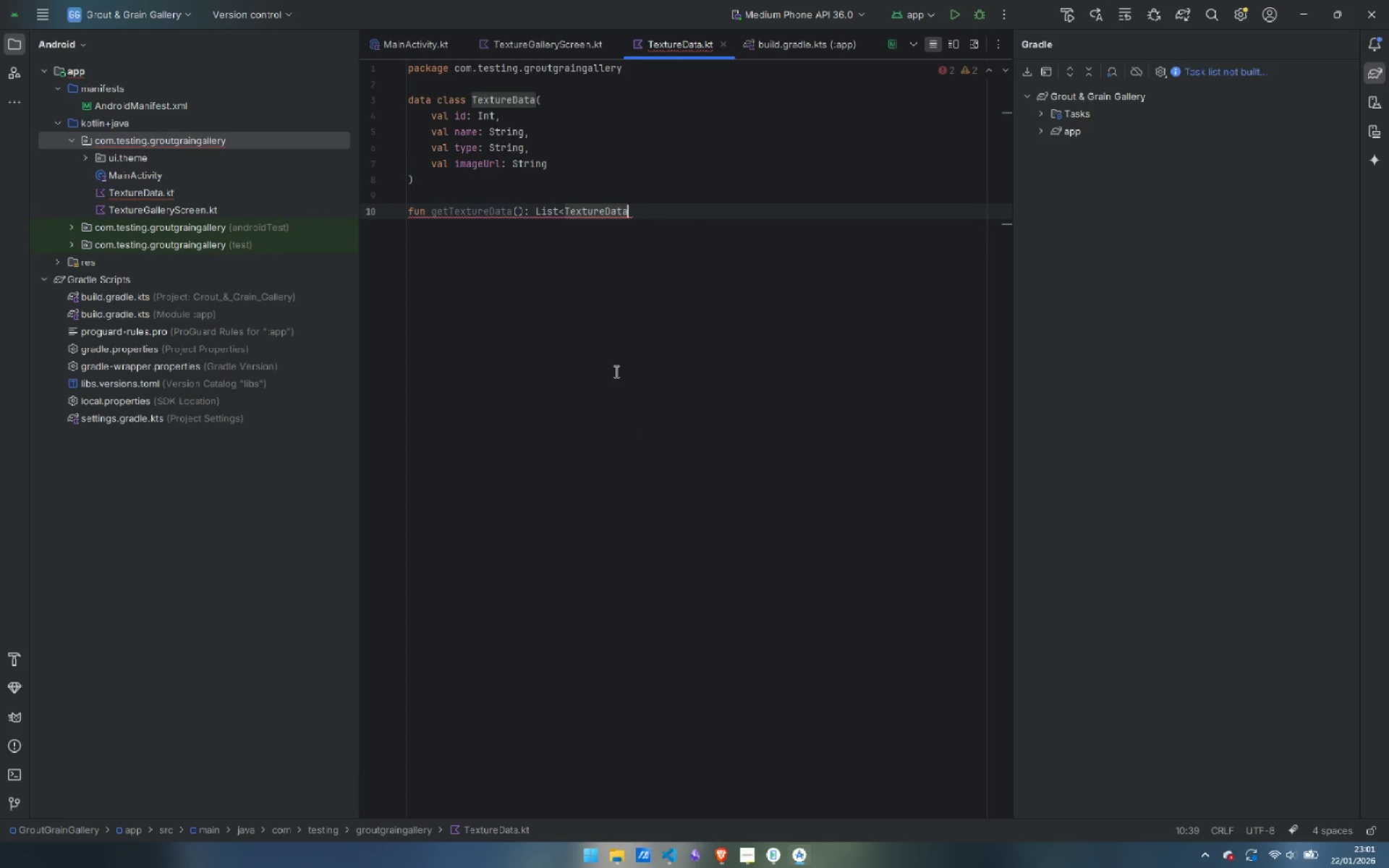 
key(Shift+Period)
 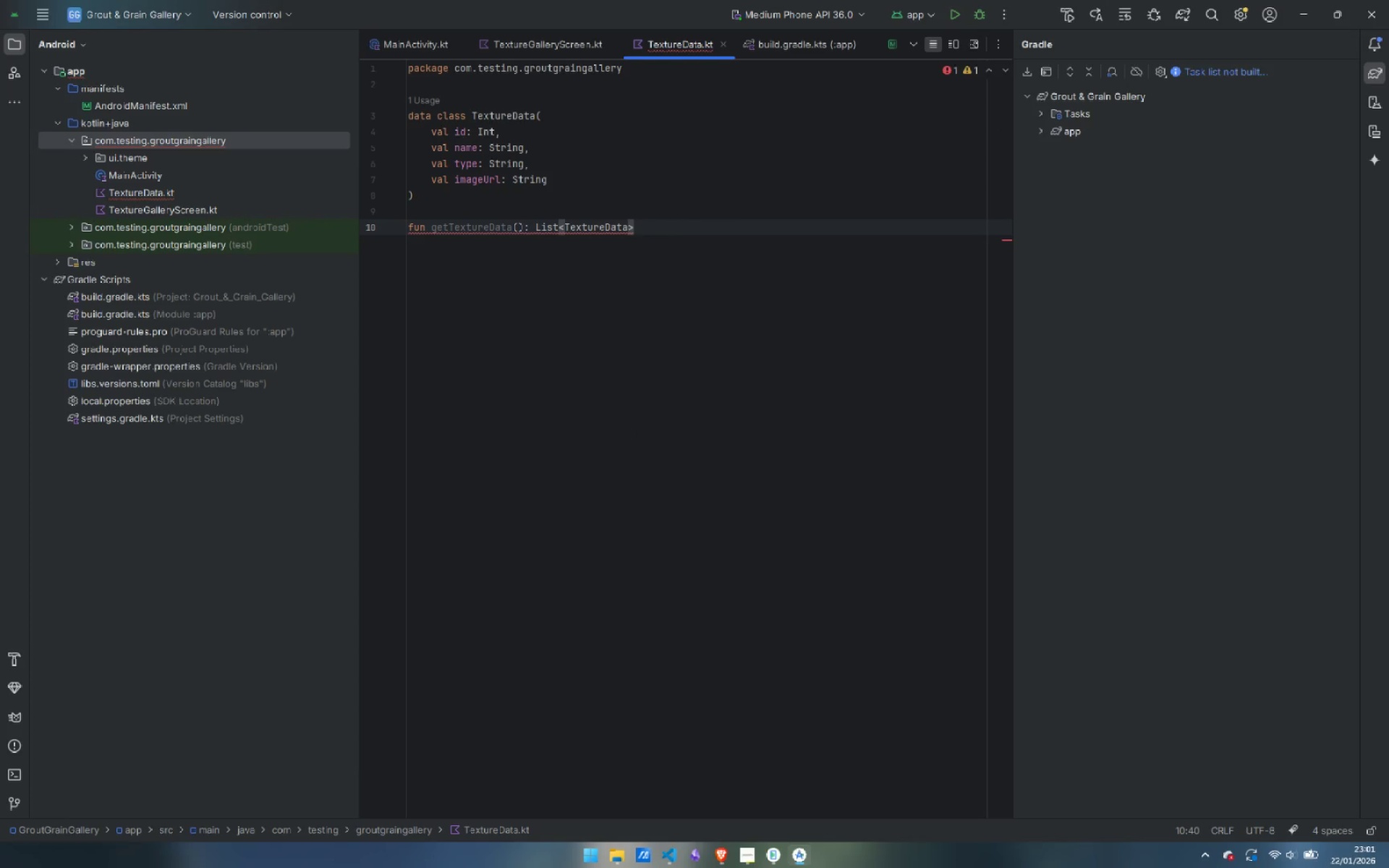 
key(Space)
 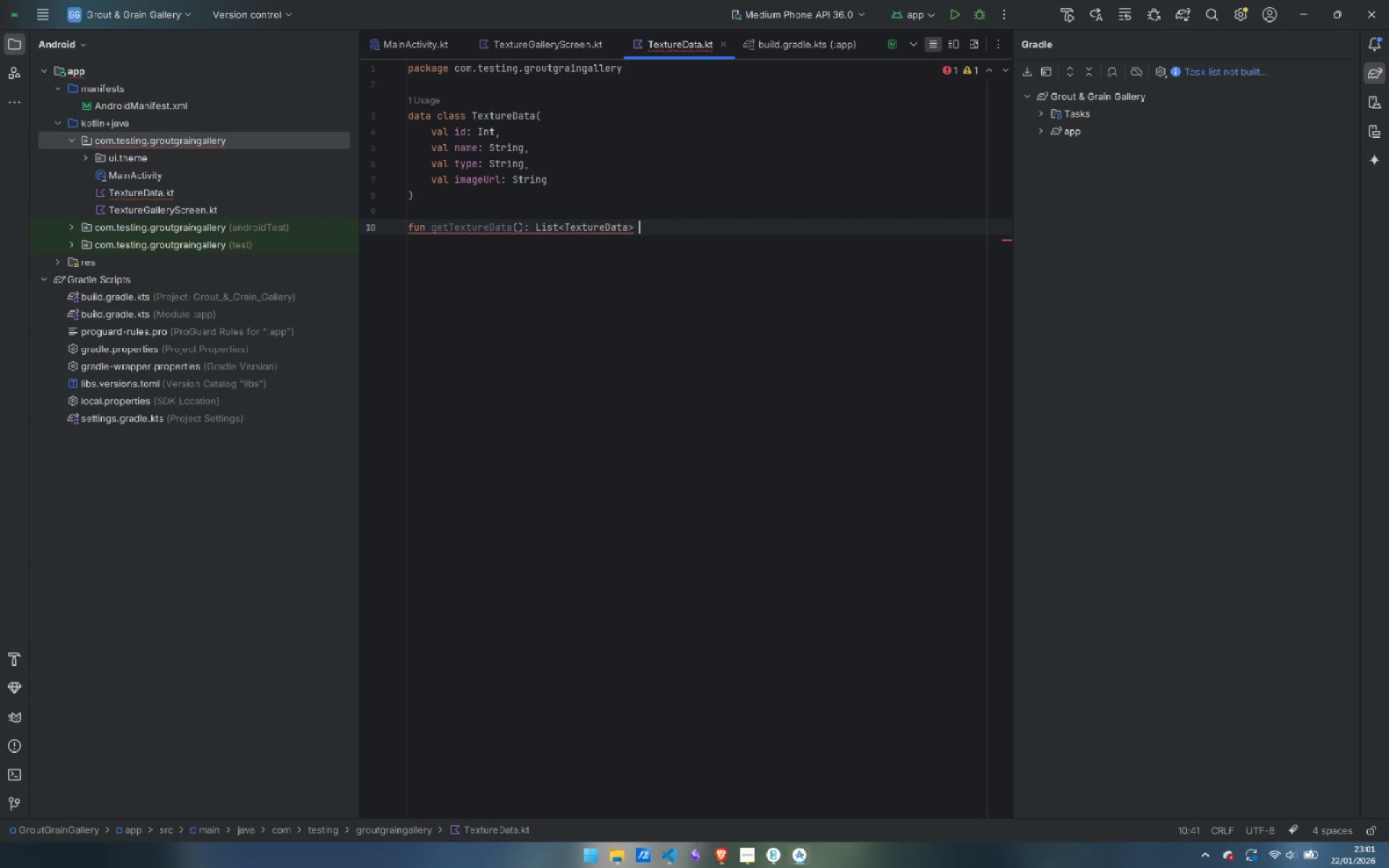 
key(Shift+BracketLeft)
 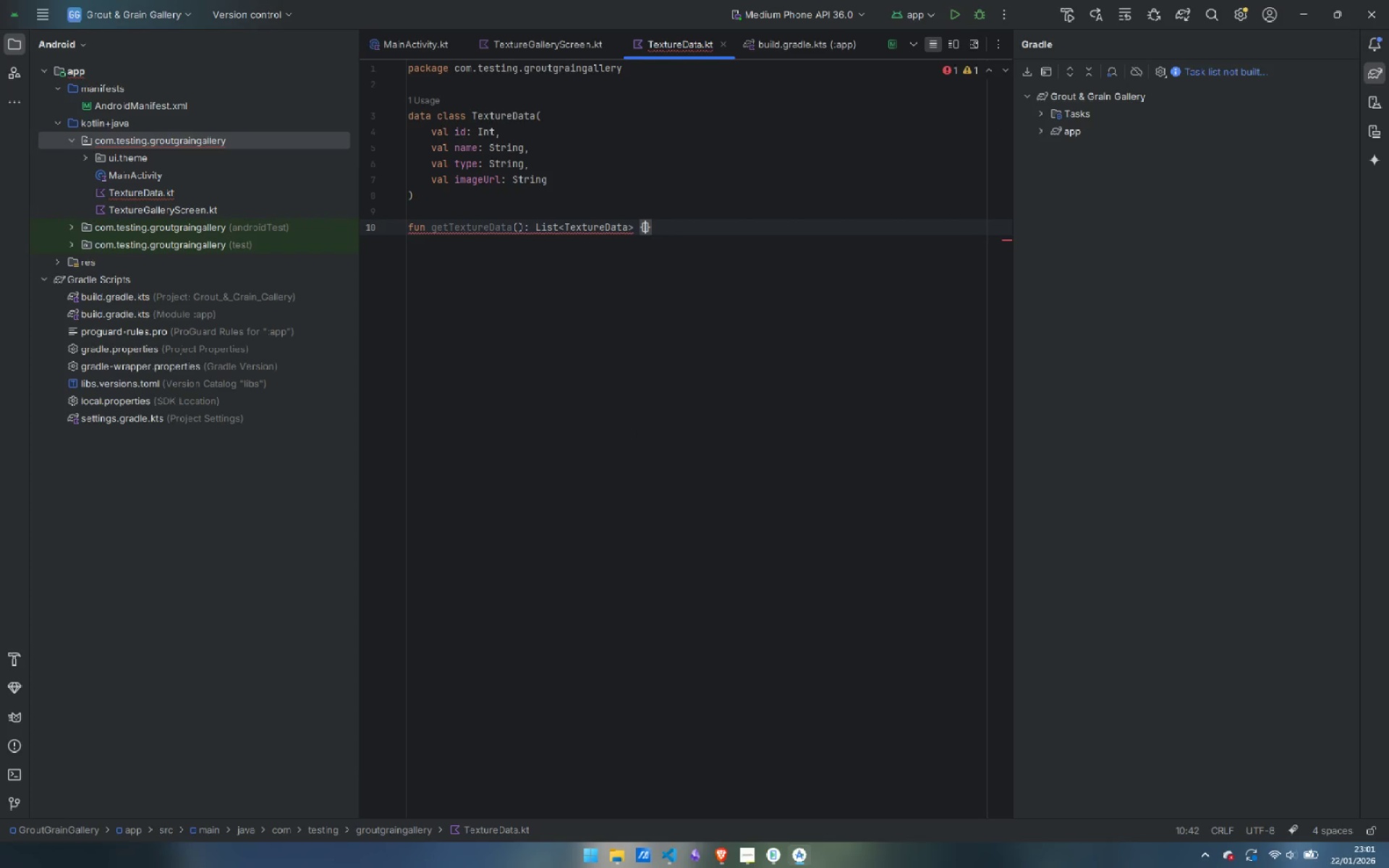 
key(Enter)
 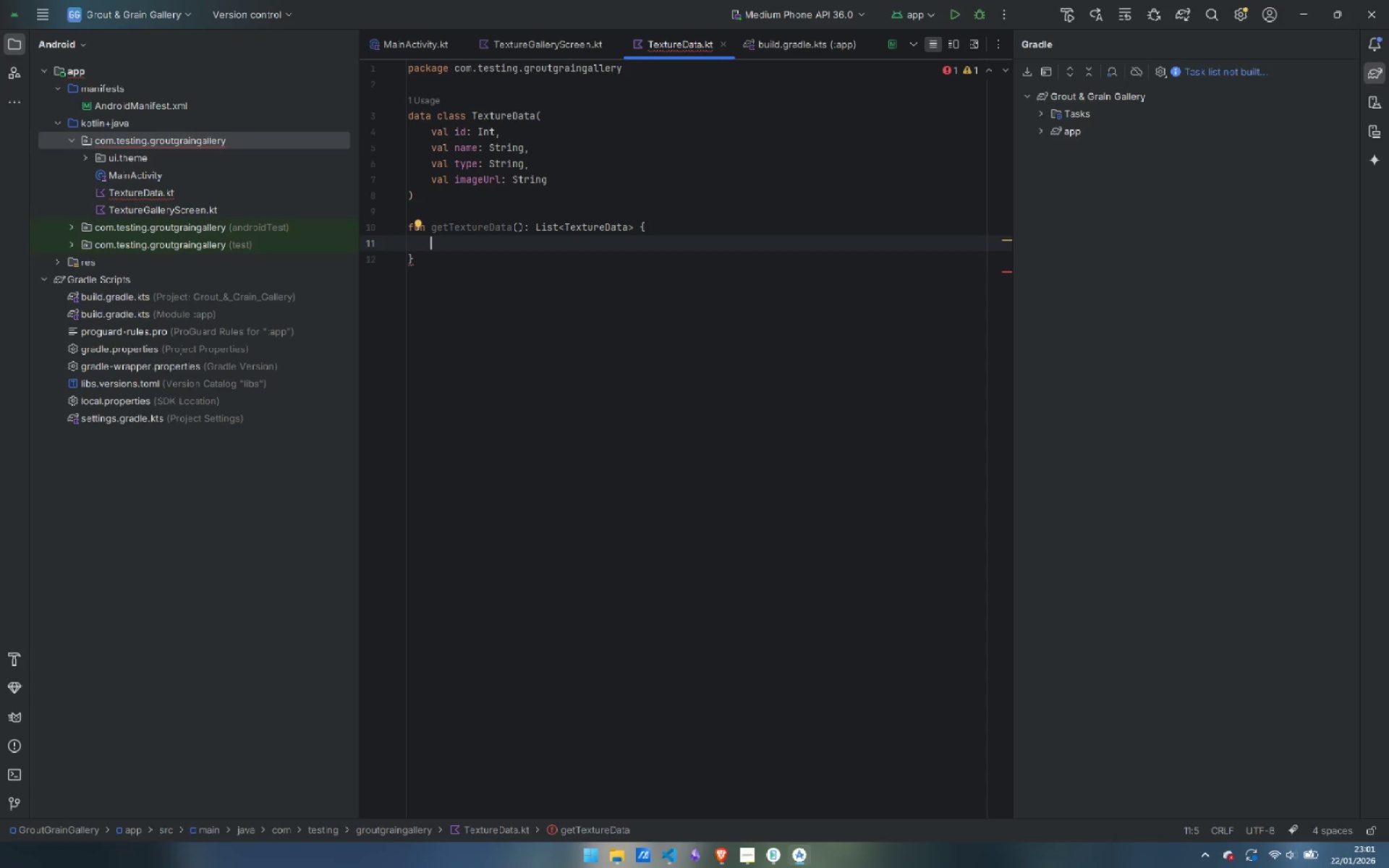 
type(return listOf)
 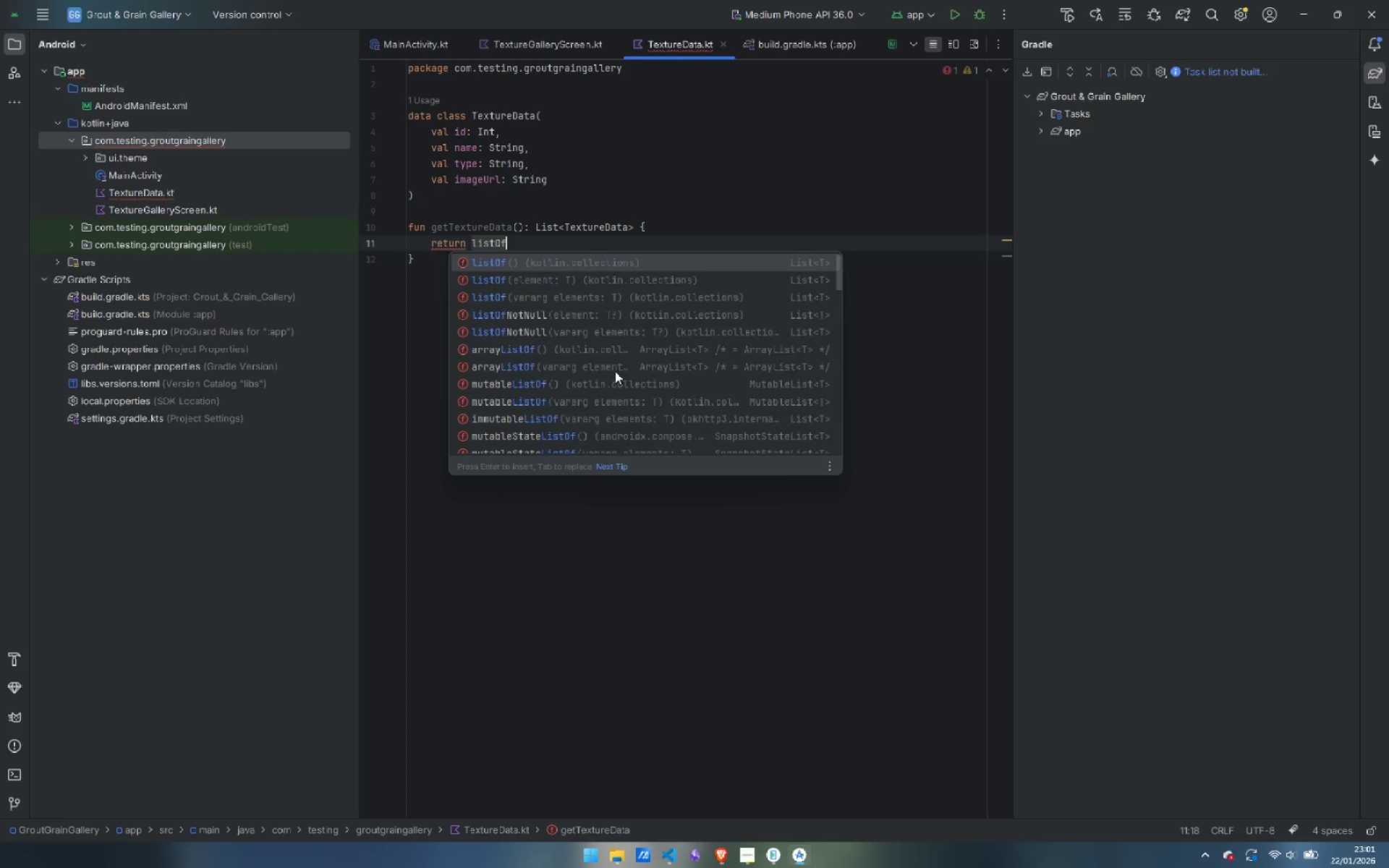 
 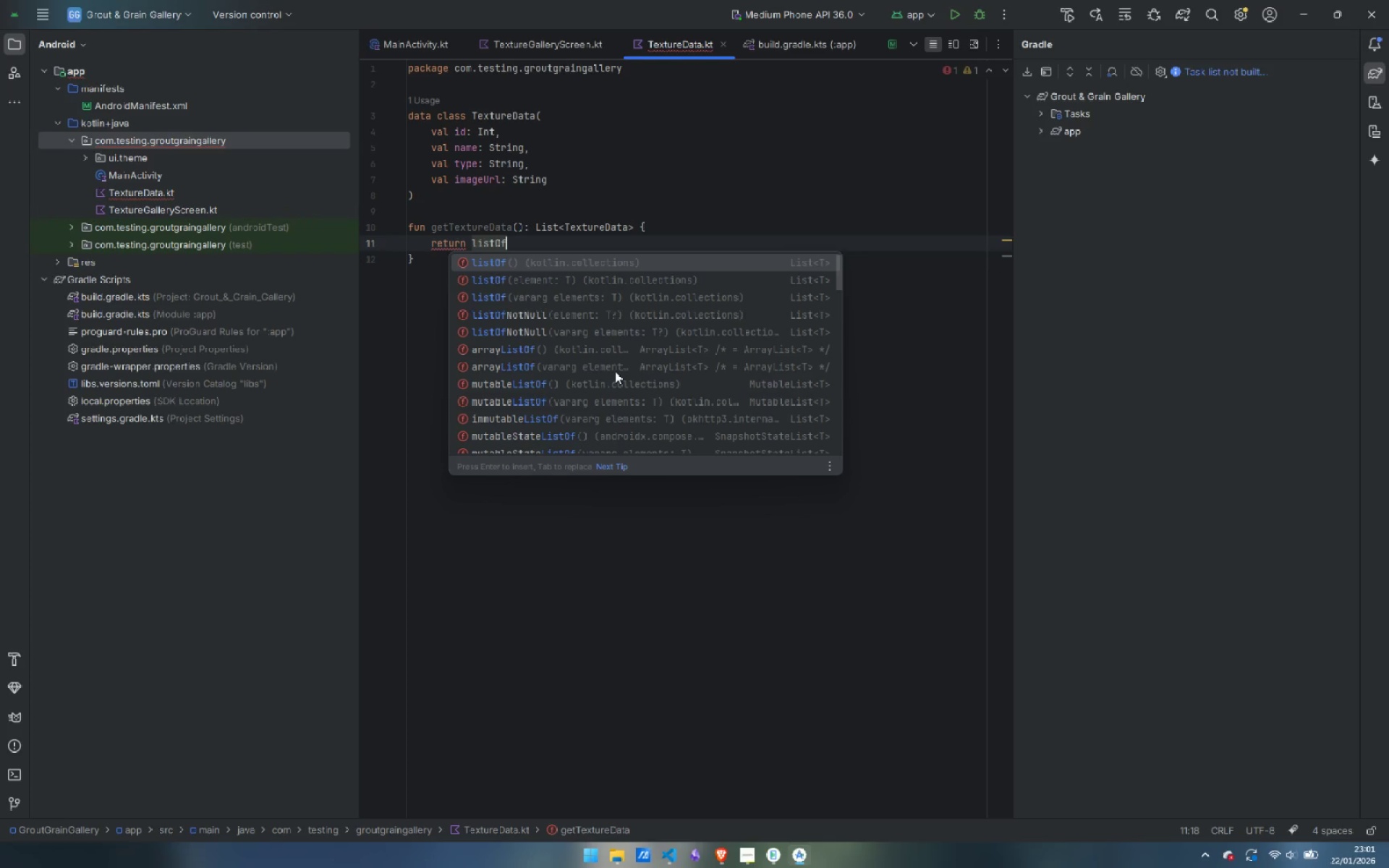 
key(Enter)
 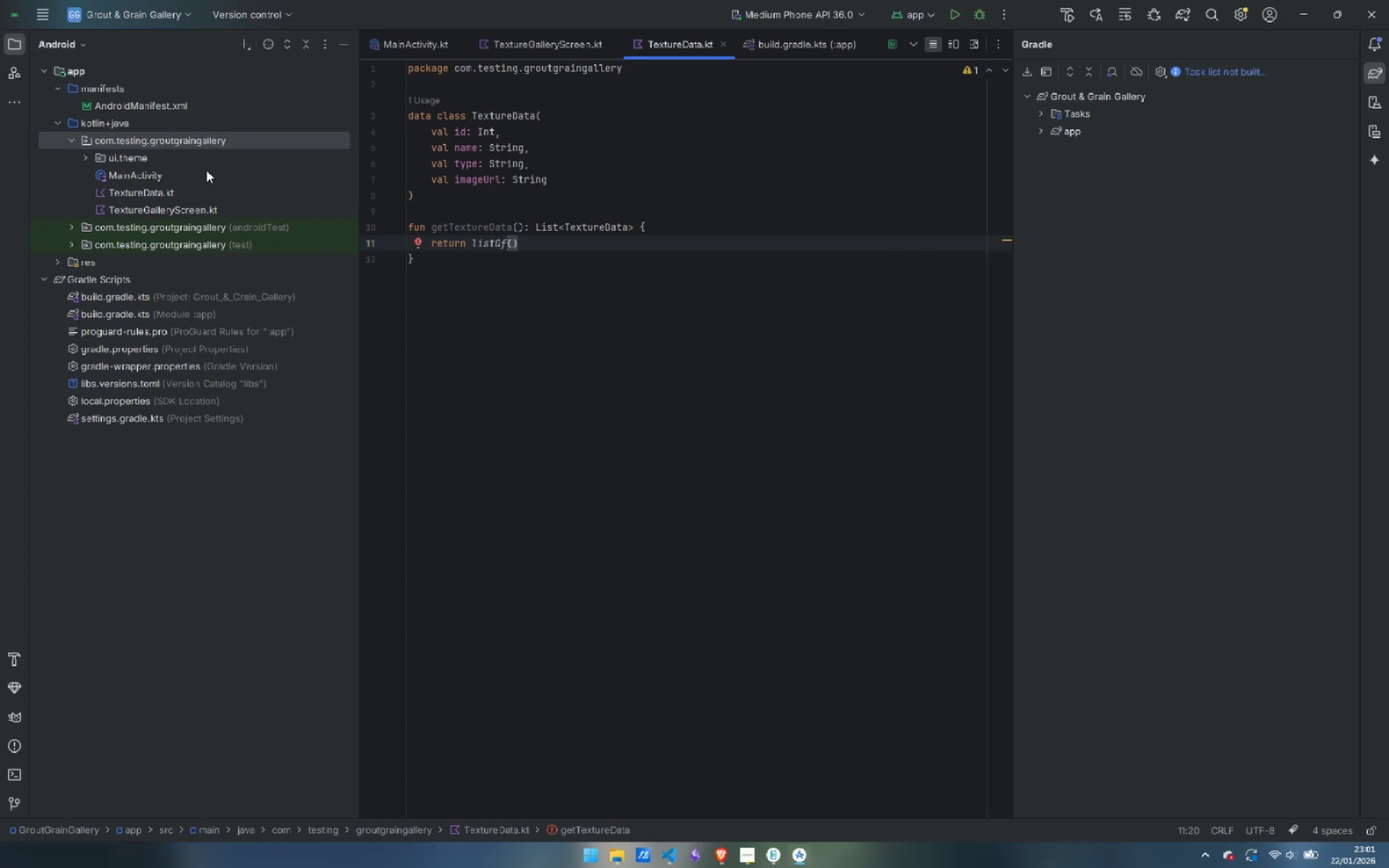 
wait(5.92)
 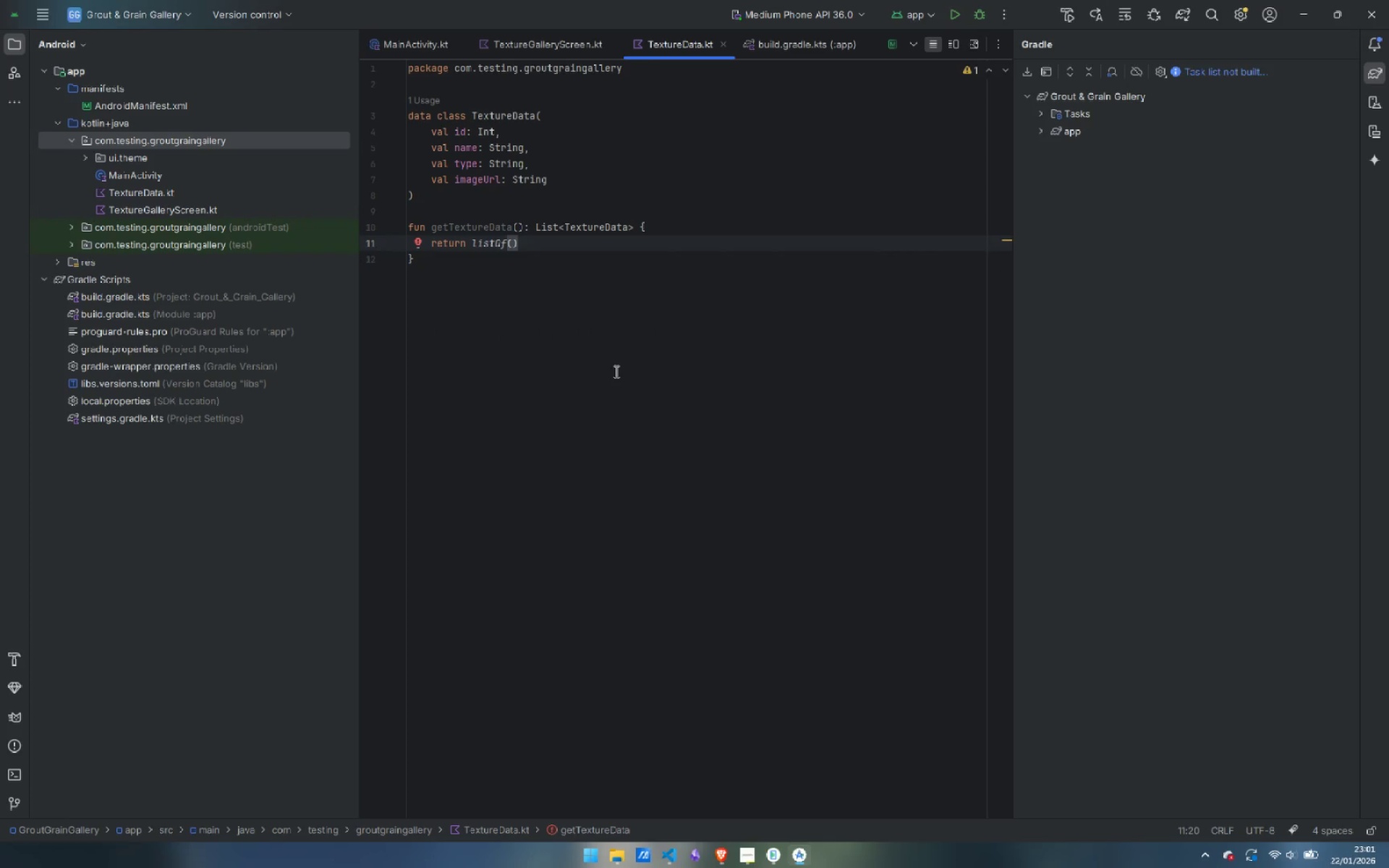 
double_click([168, 206])
 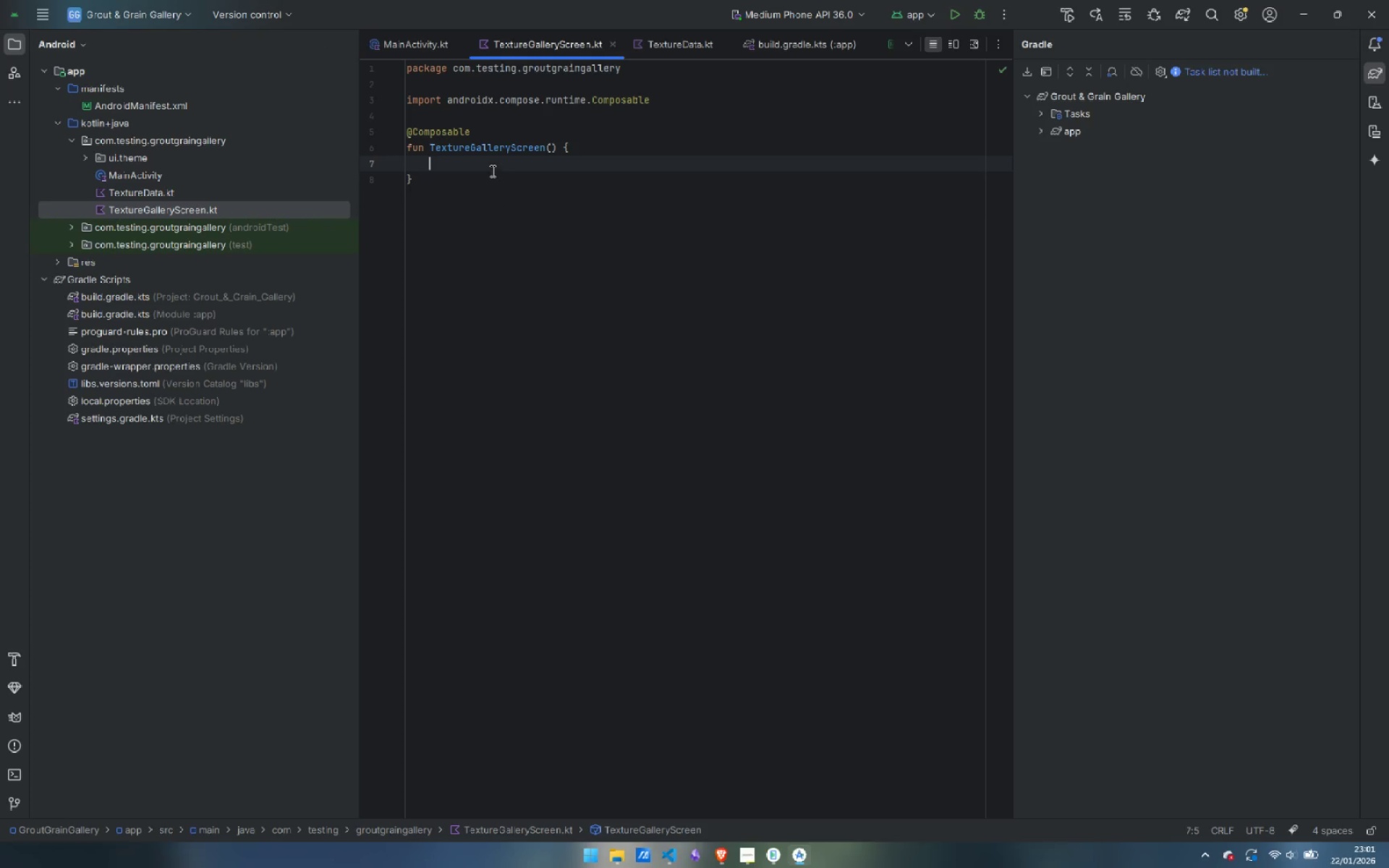 
left_click([490, 165])
 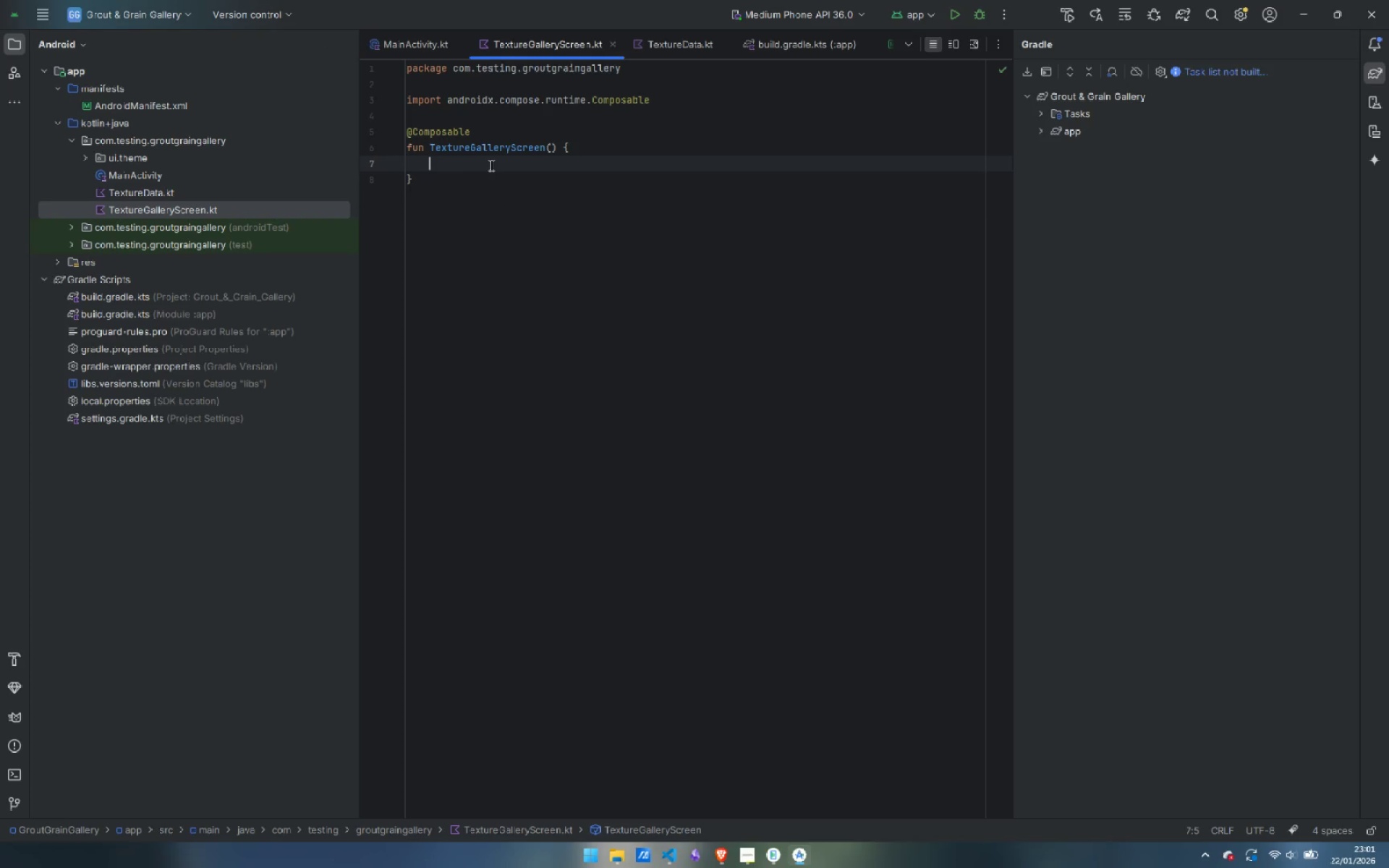 
wait(5.94)
 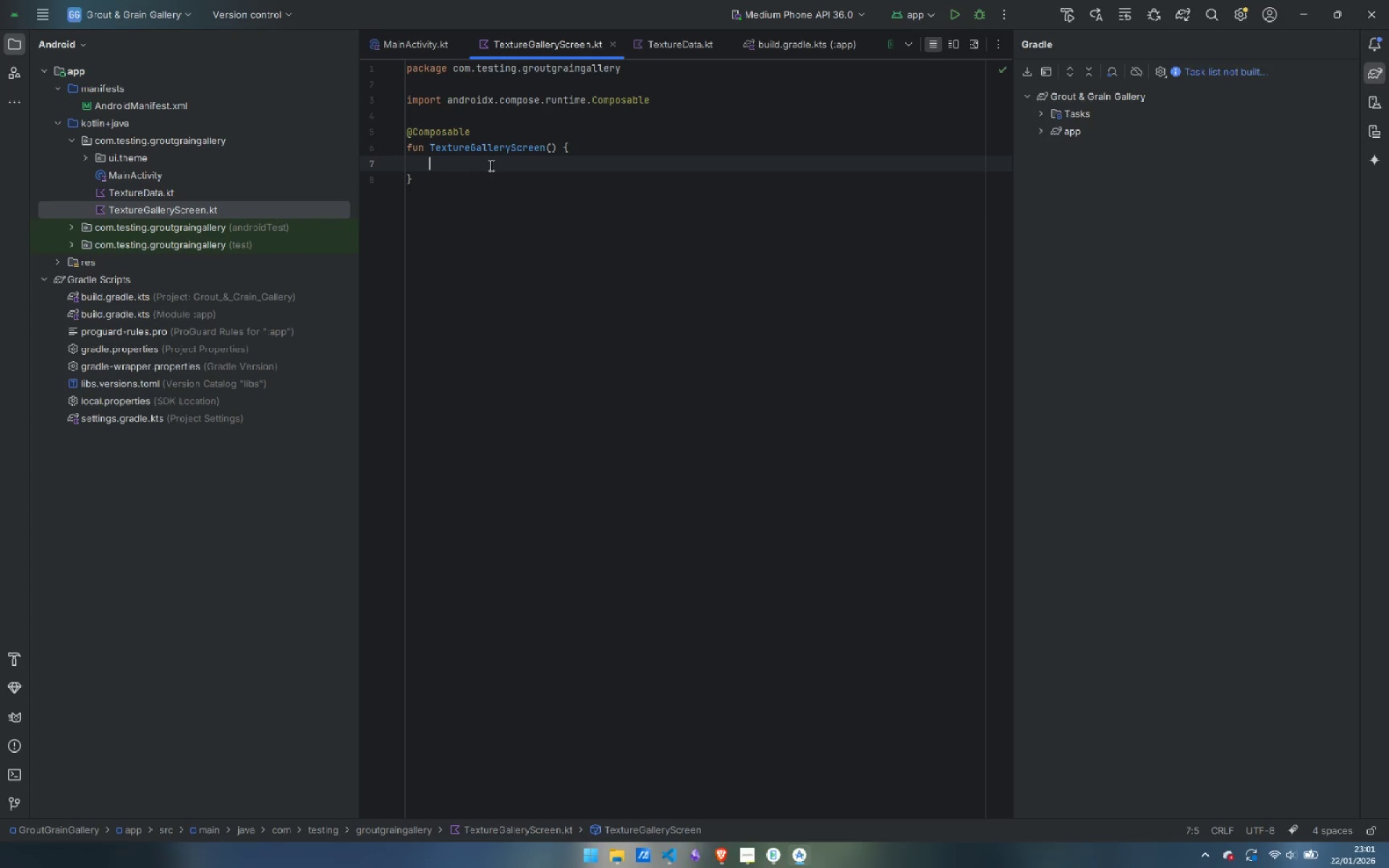 
key(Enter)
 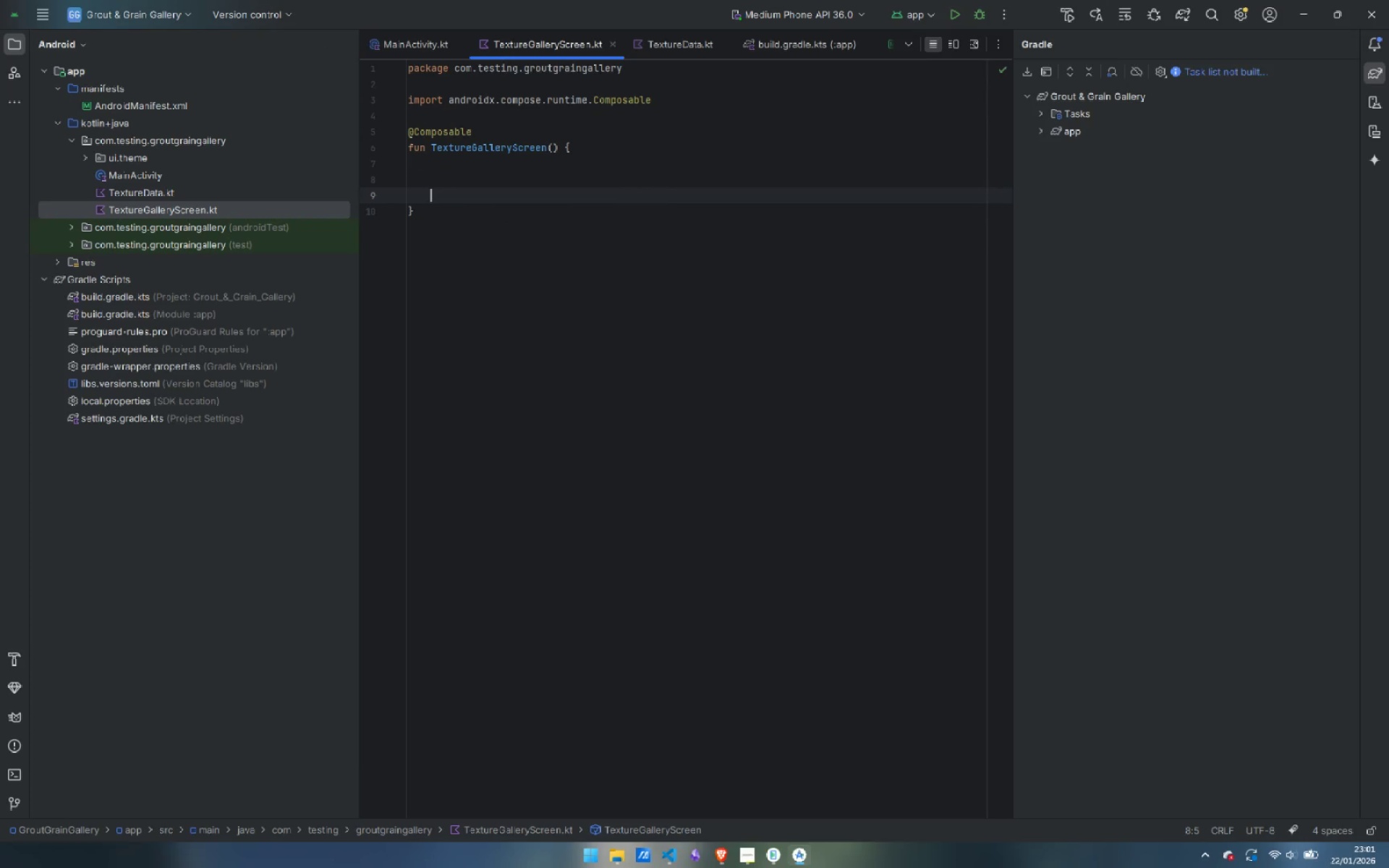 
key(Enter)
 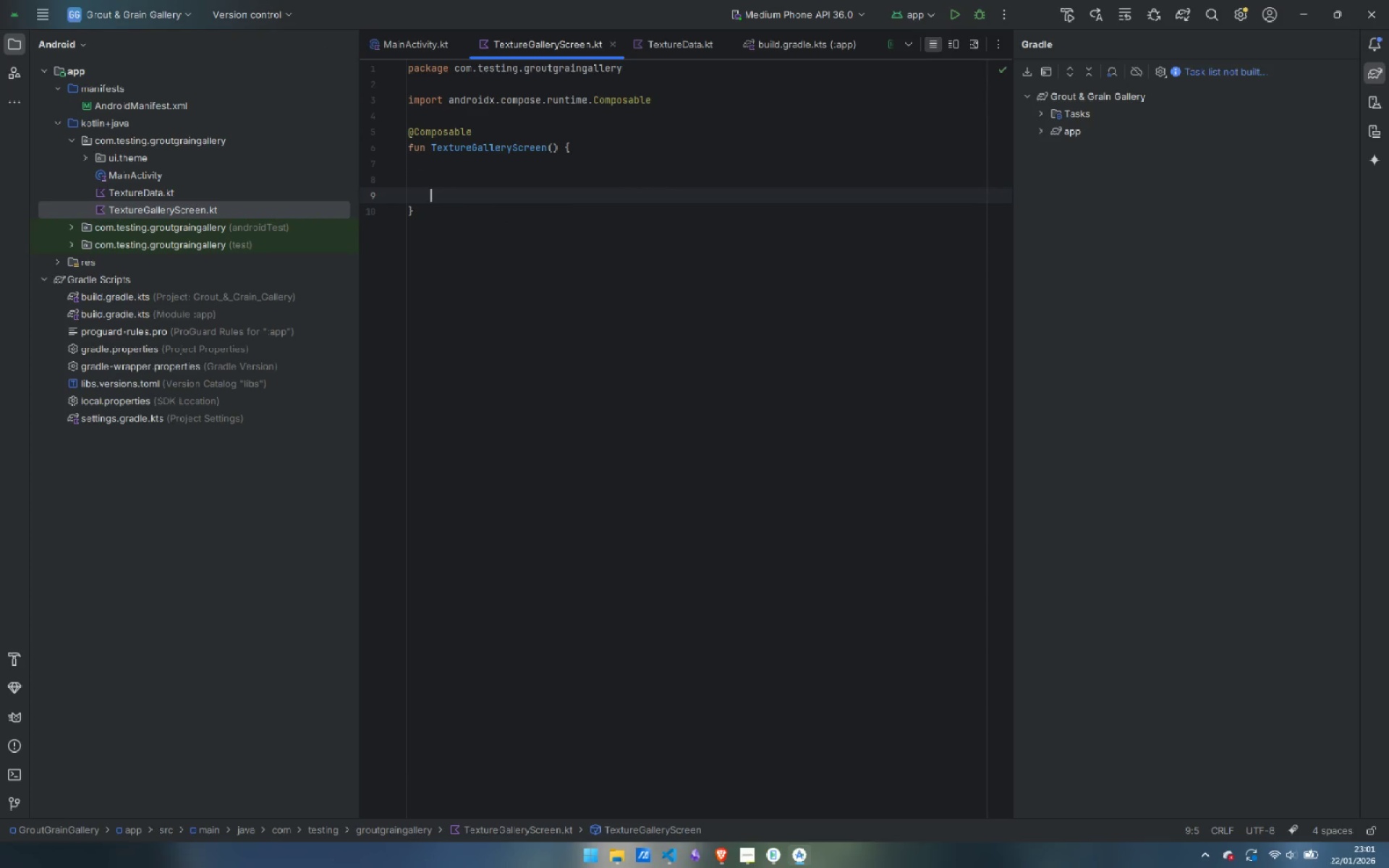 
key(ArrowUp)
 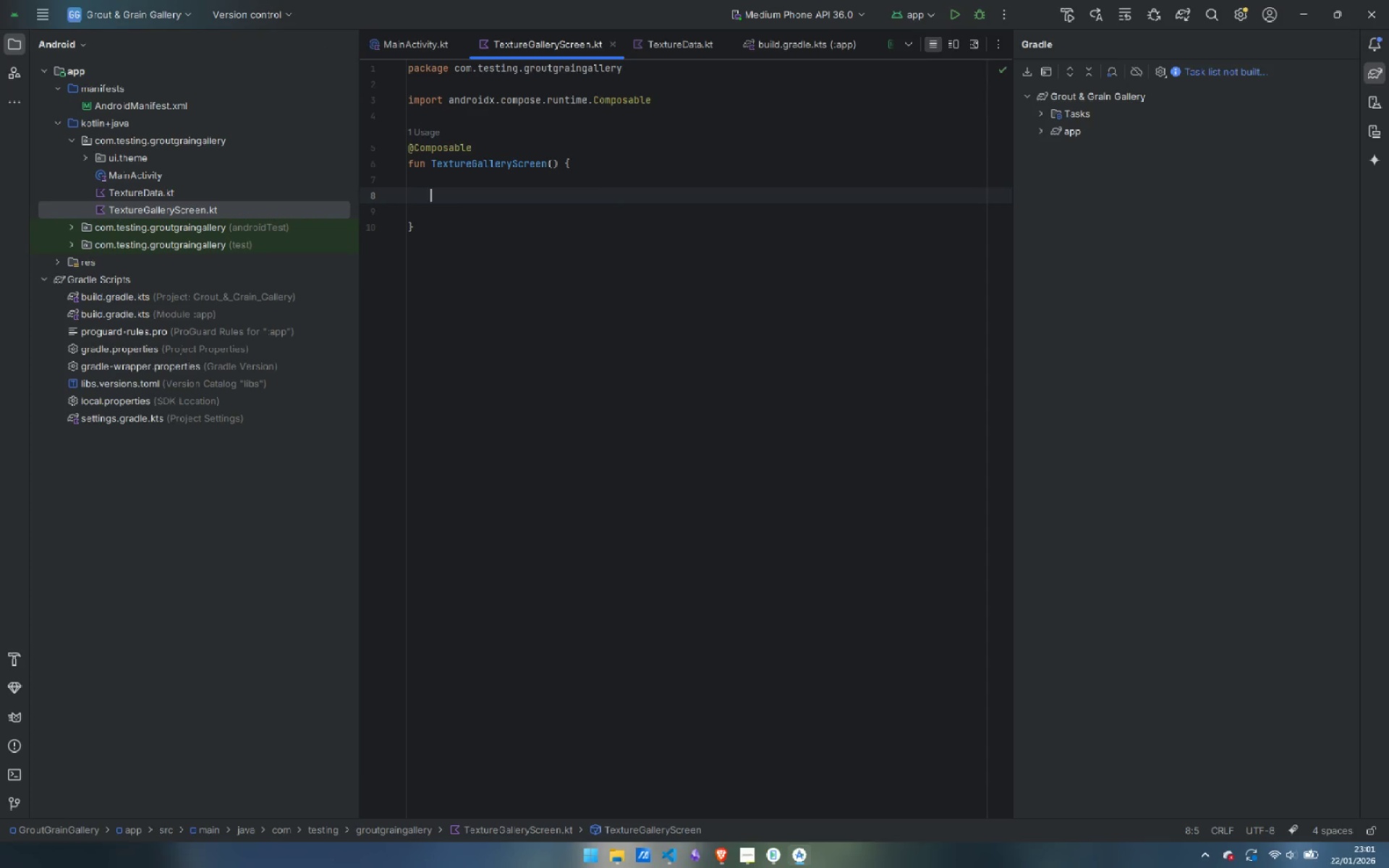 
type(val textures = remem)
 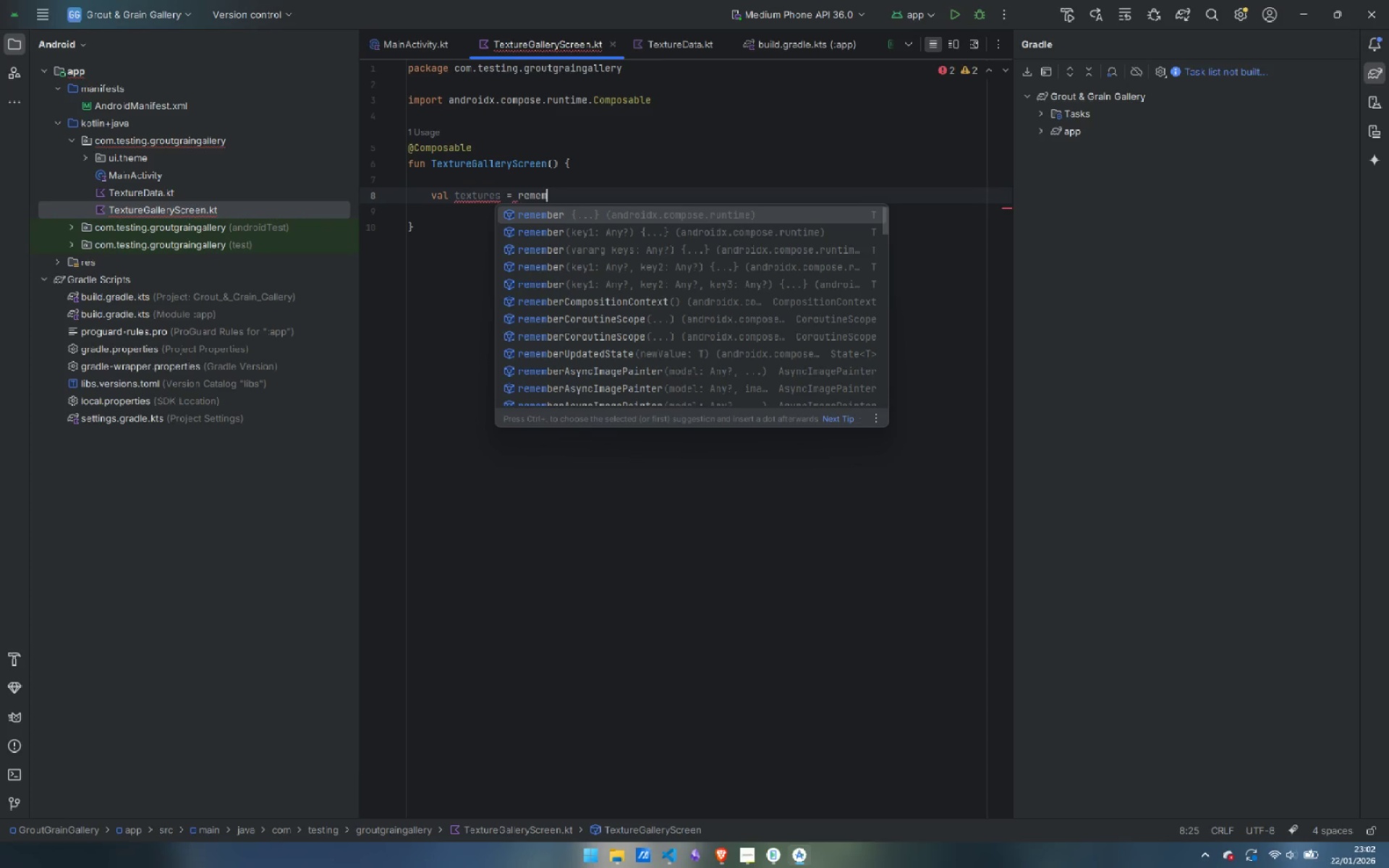 
key(Enter)
 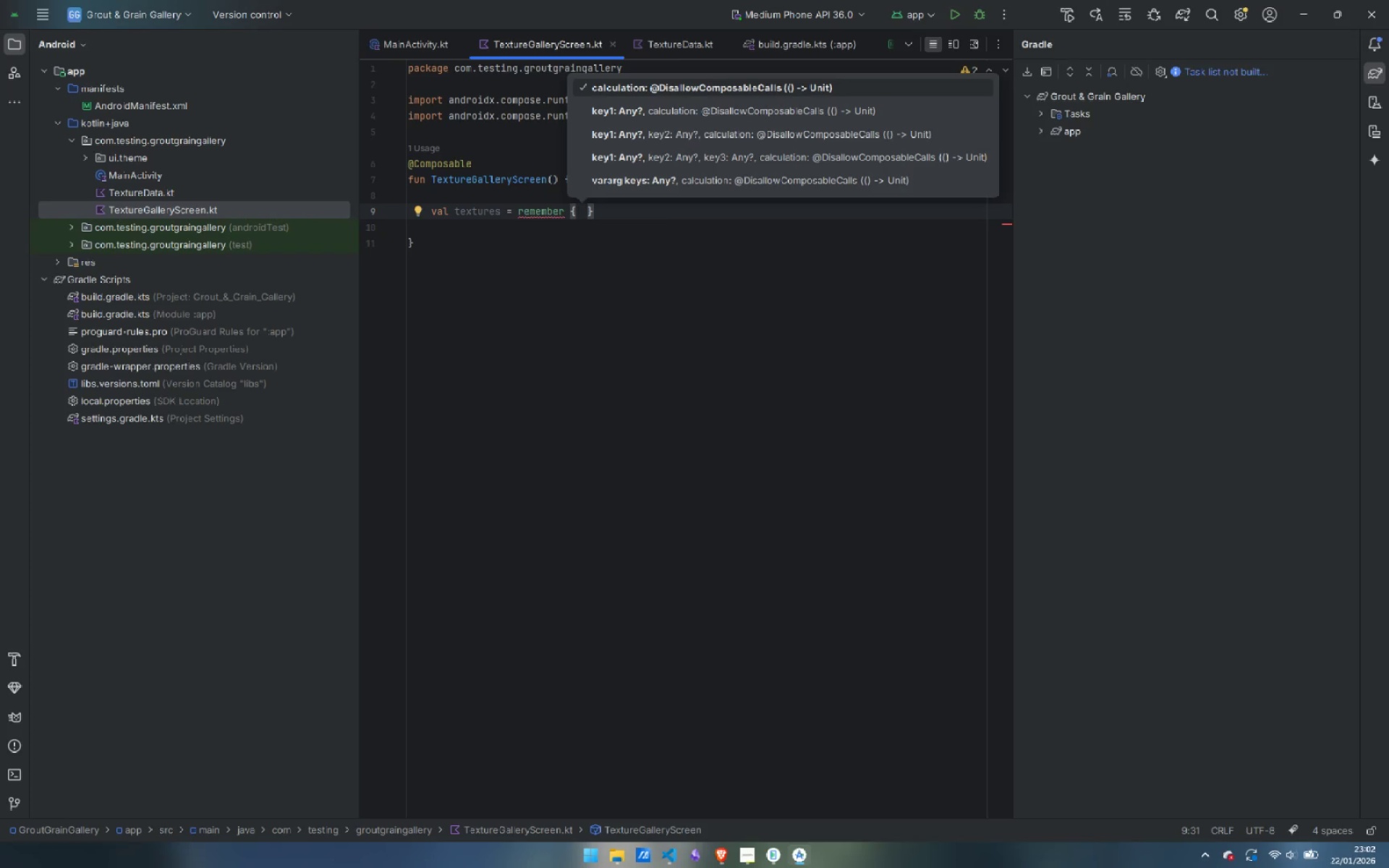 
type(getTE)
 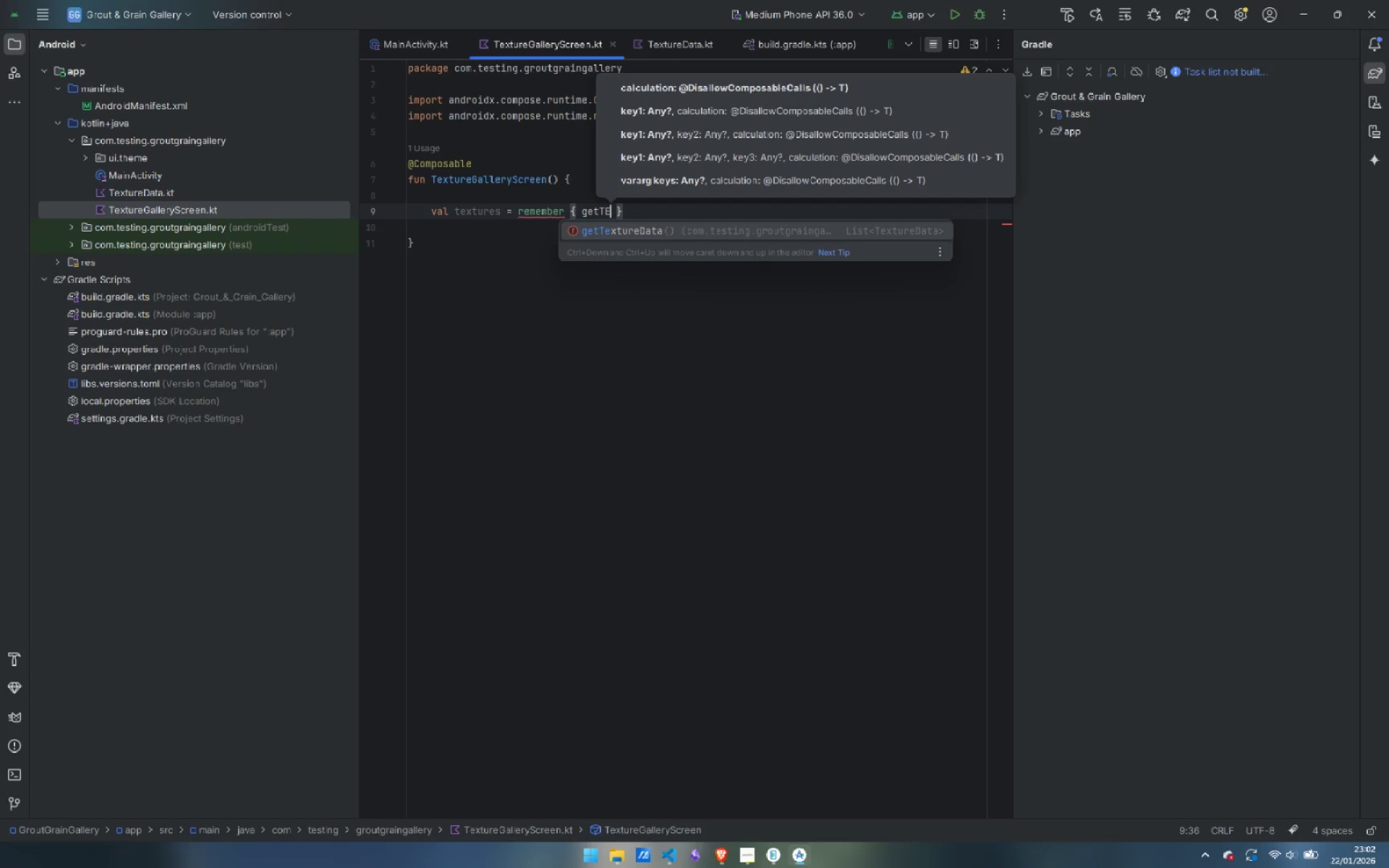 
key(Enter)
 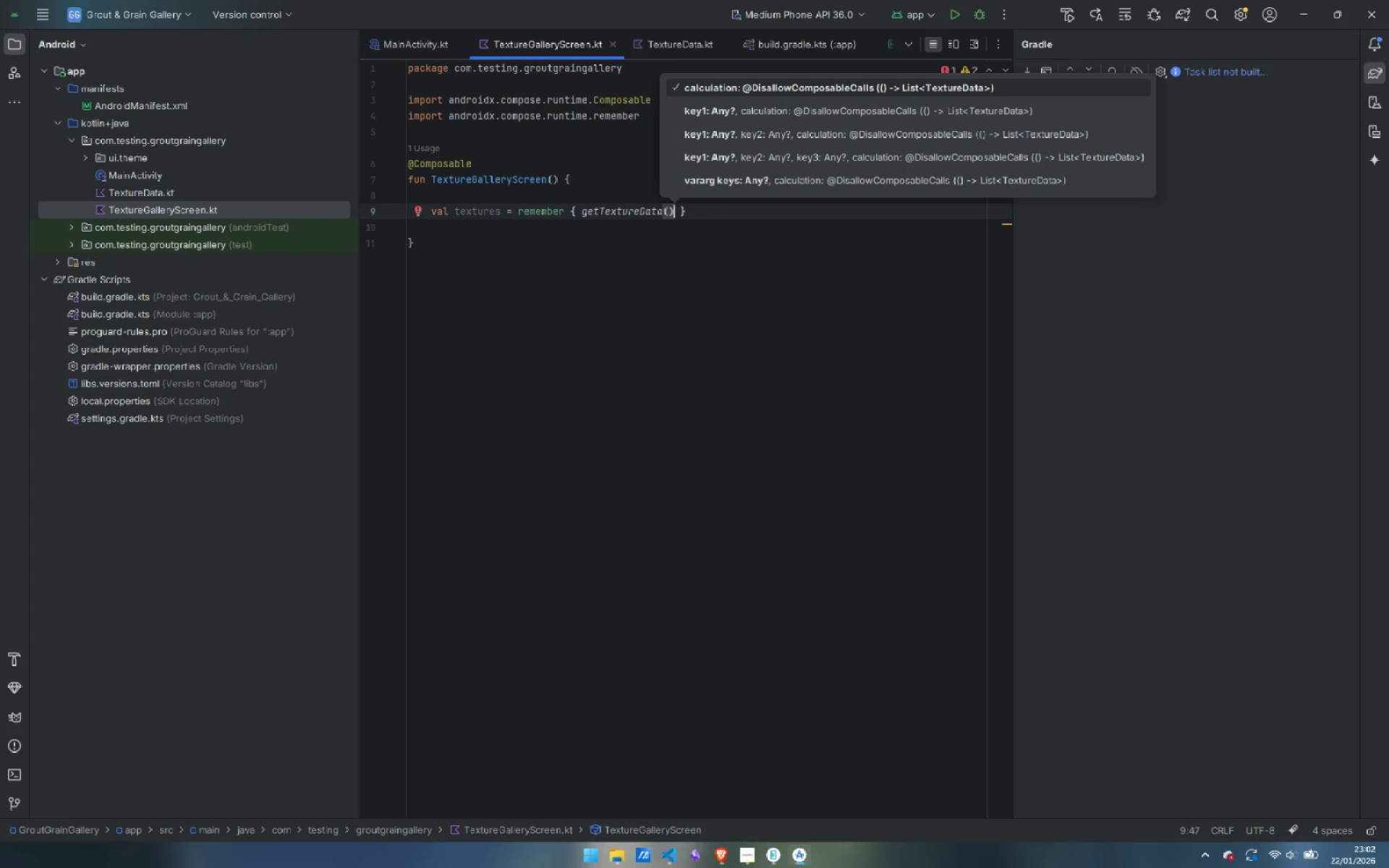 
key(ArrowRight)
 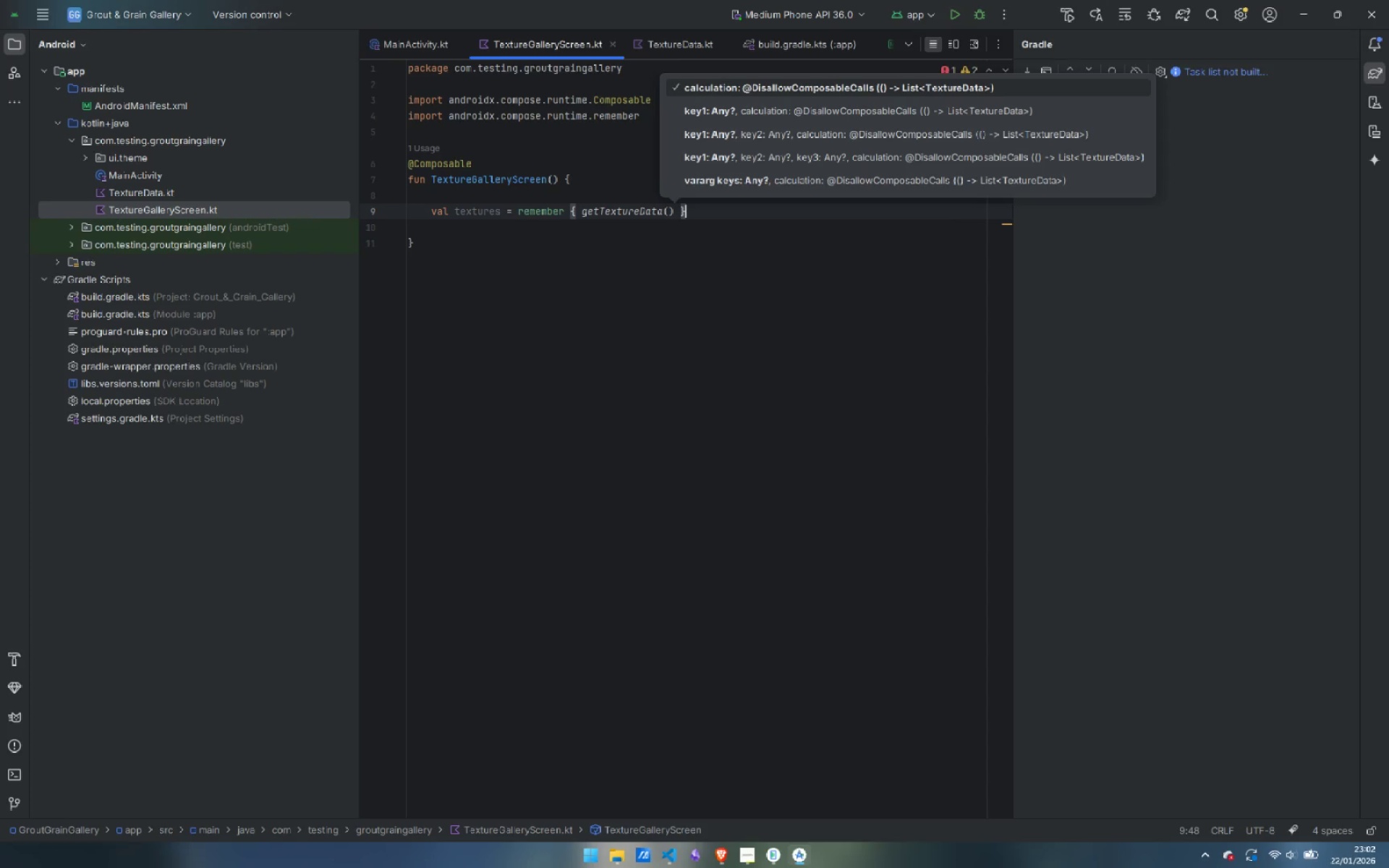 
key(ArrowRight)
 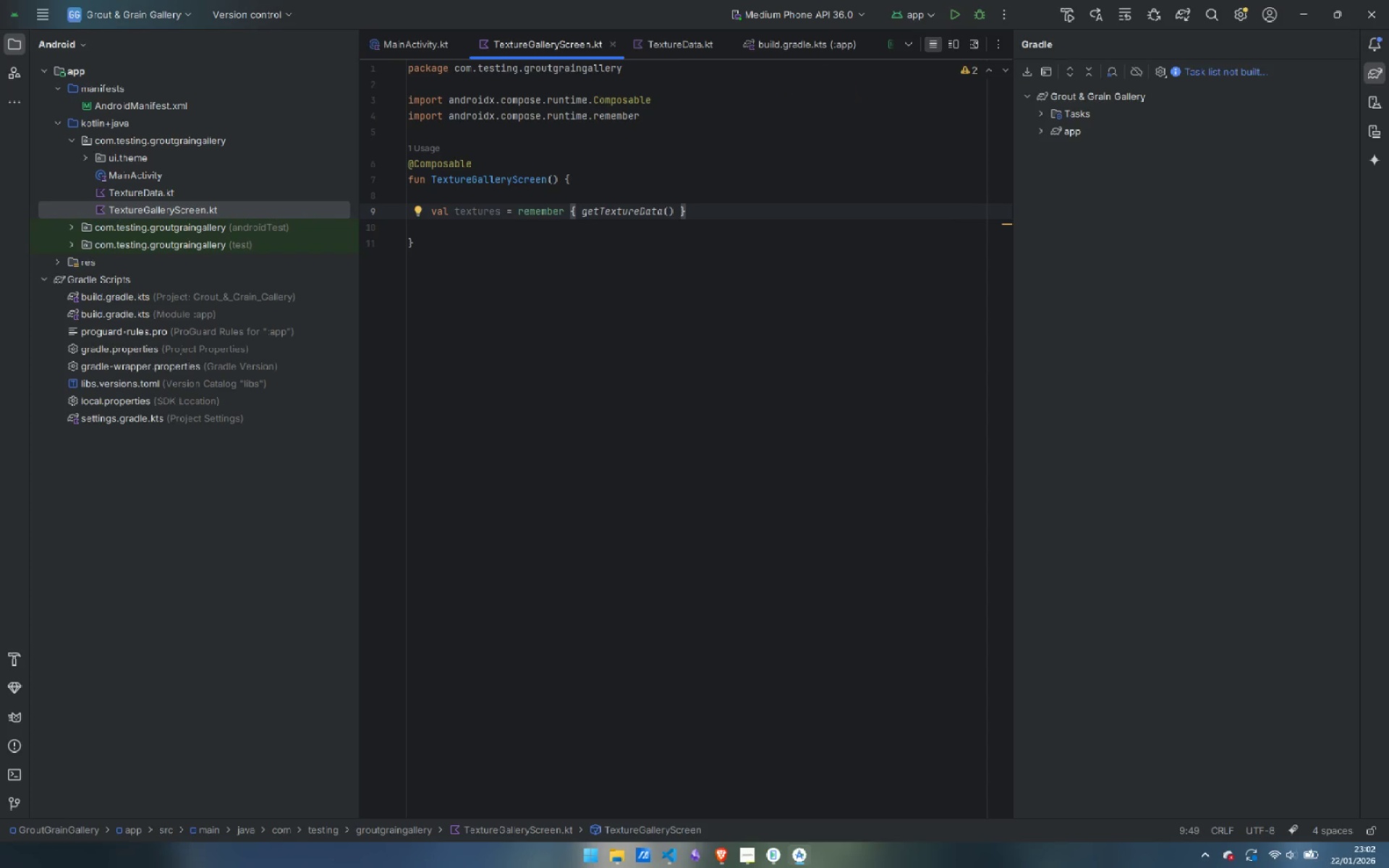 
key(Enter)
 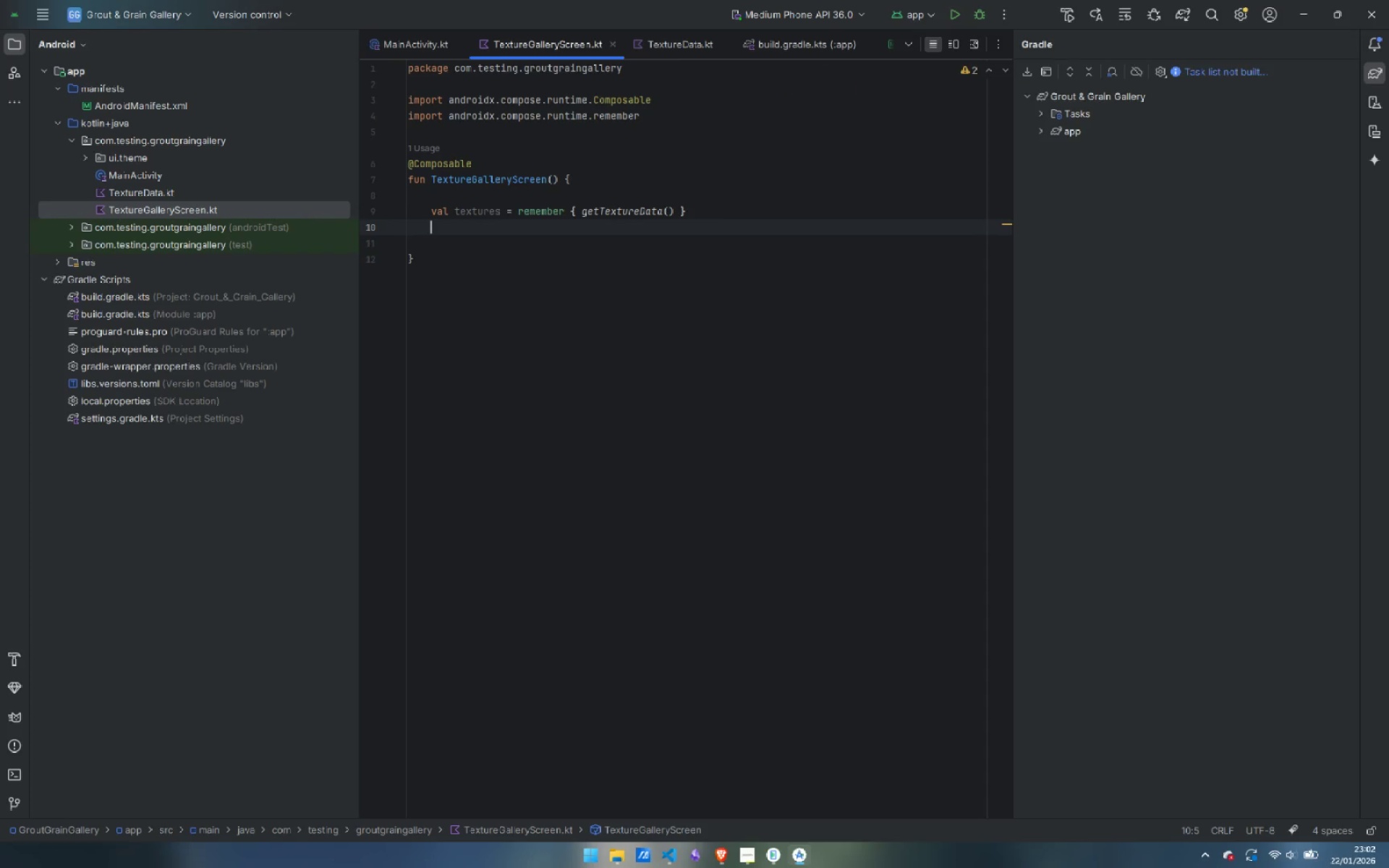 
key(Enter)
 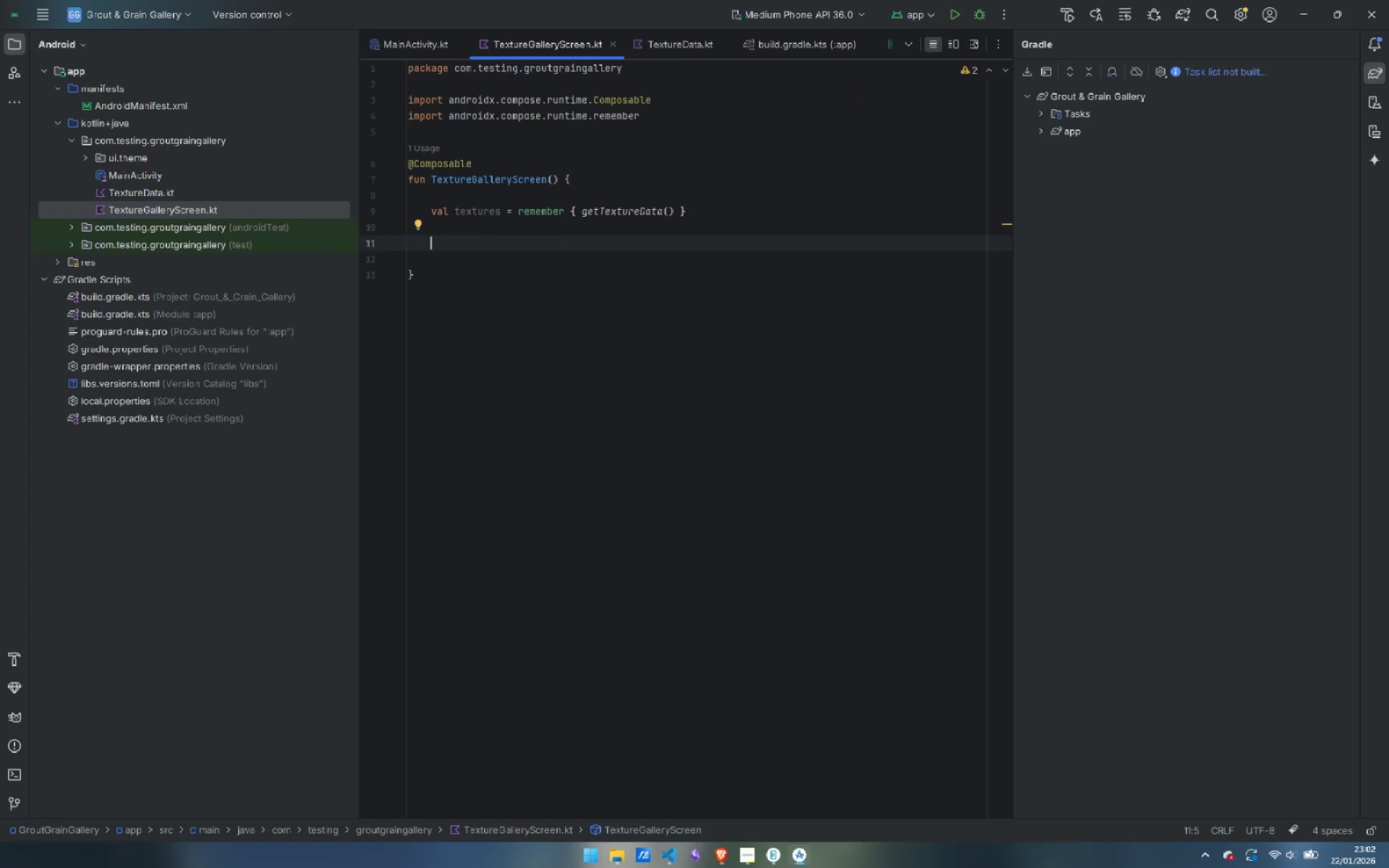 
type(Scaf)
 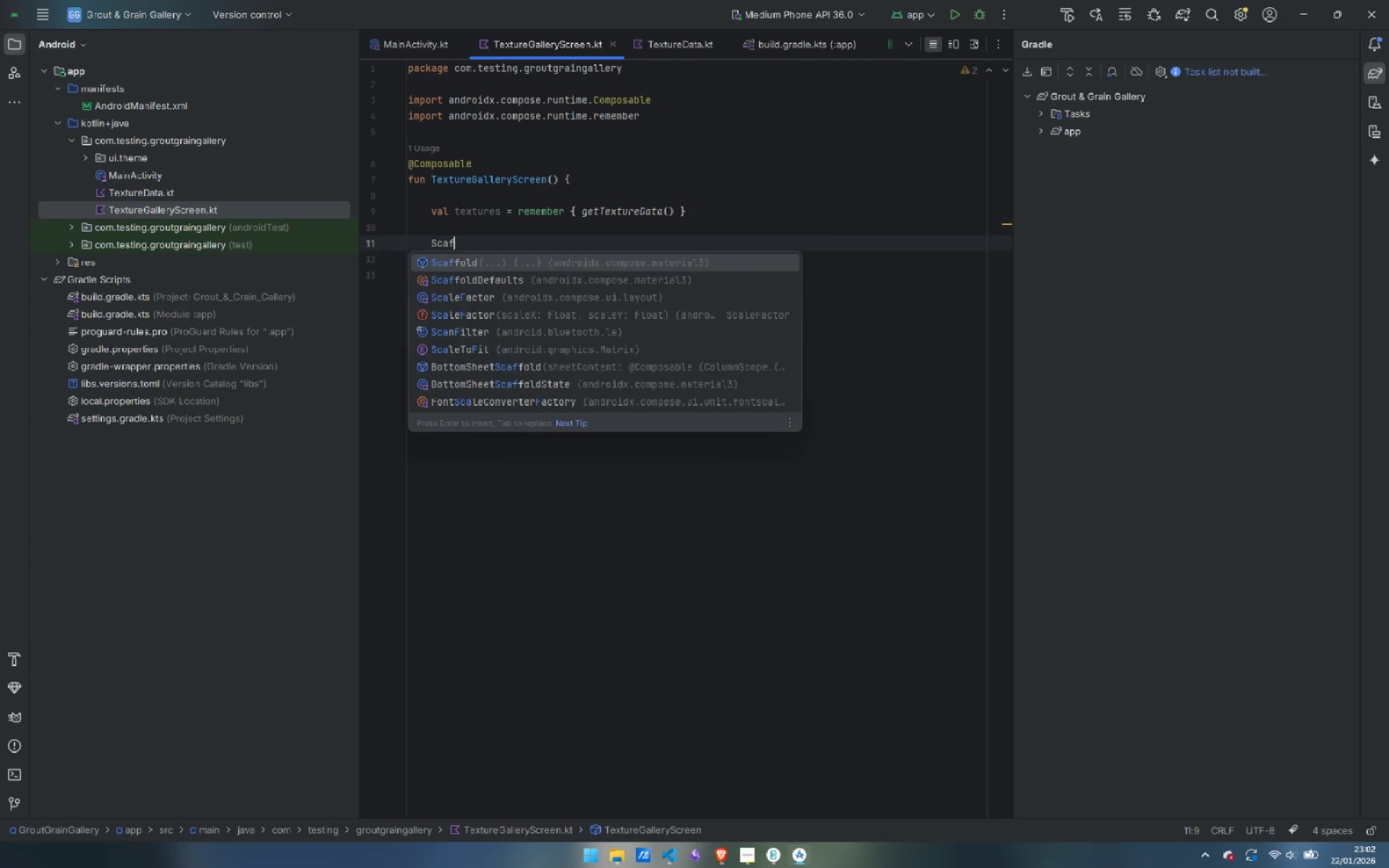 
key(Enter)
 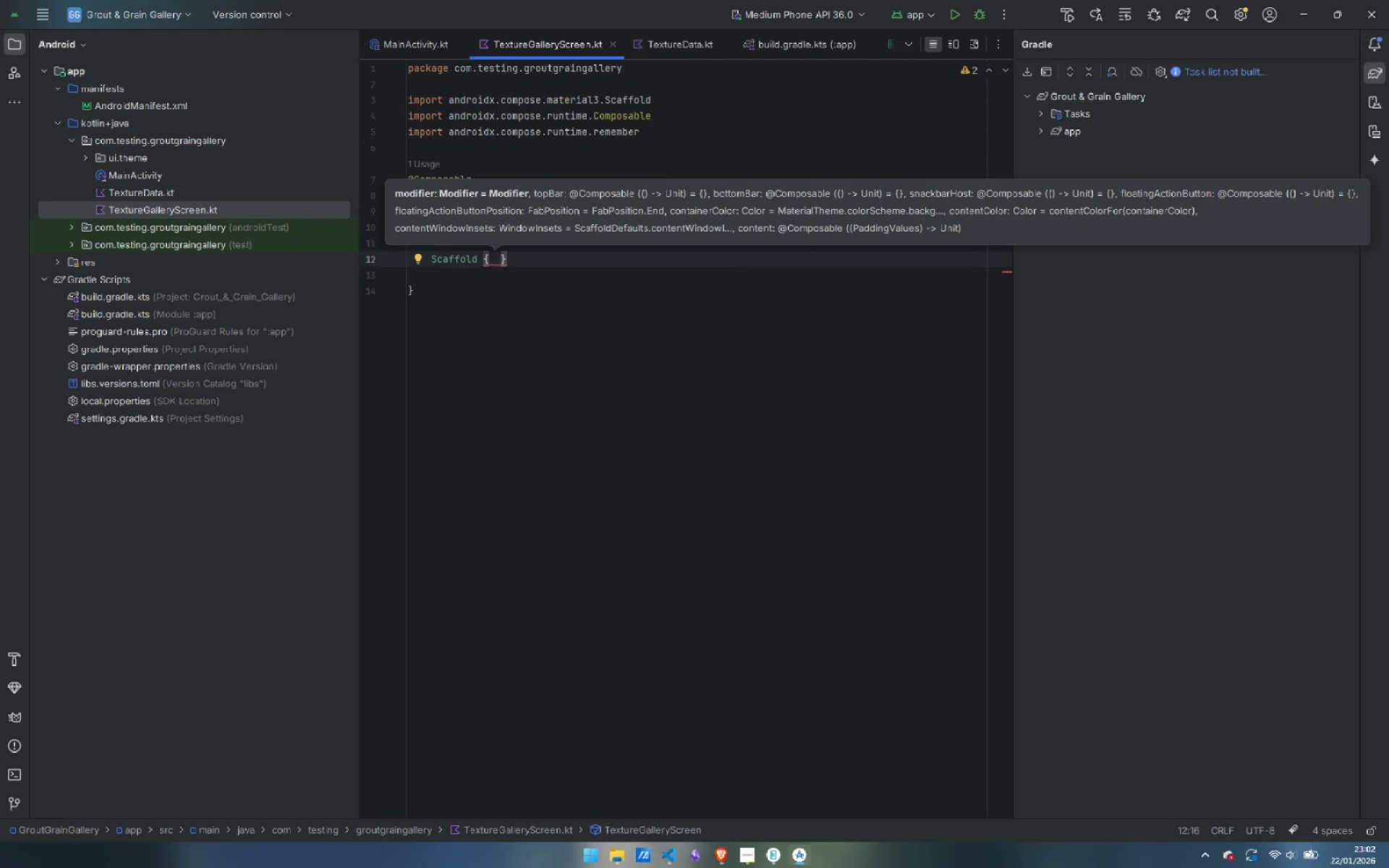 
key(Enter)
 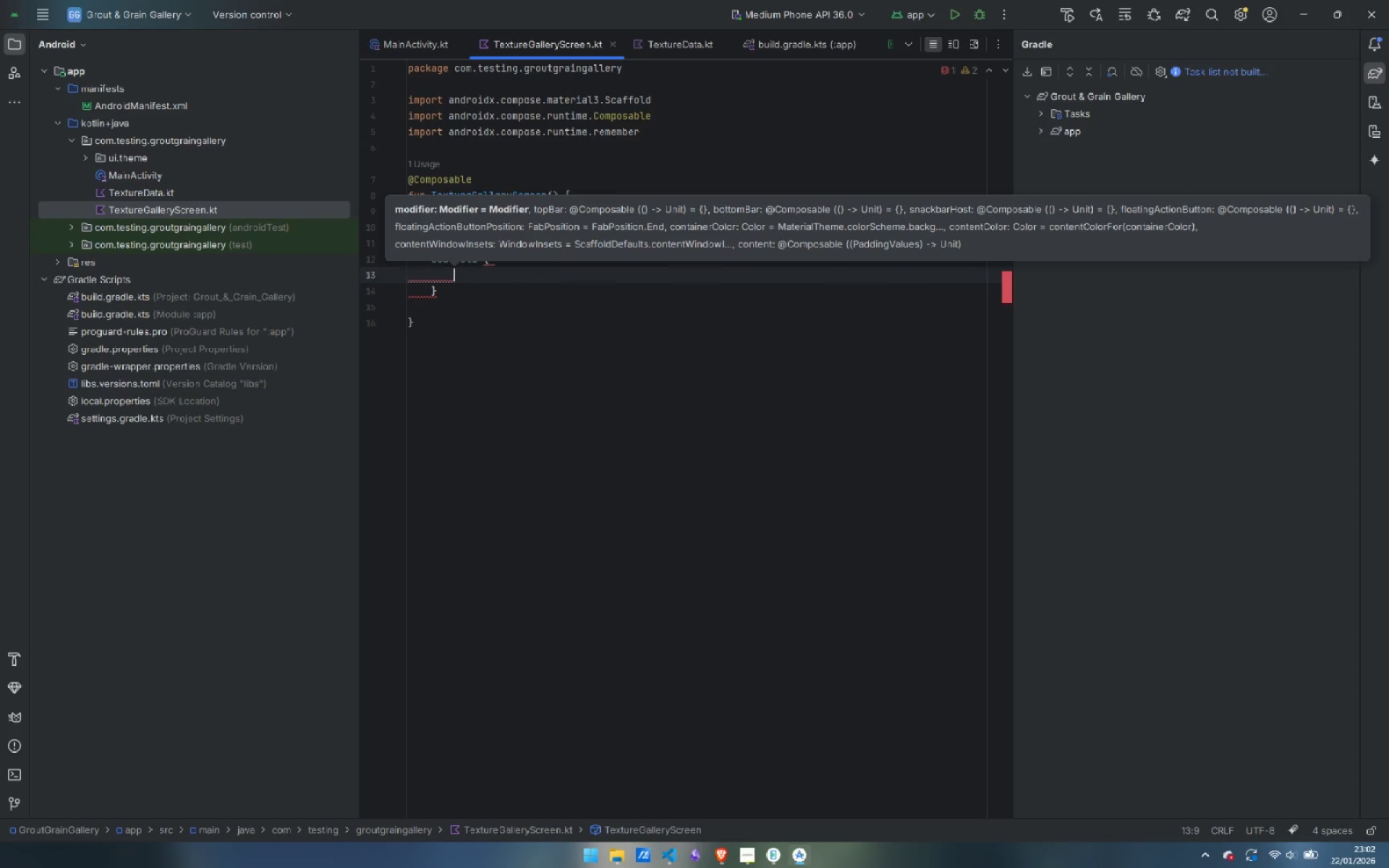 
key(ArrowUp)
 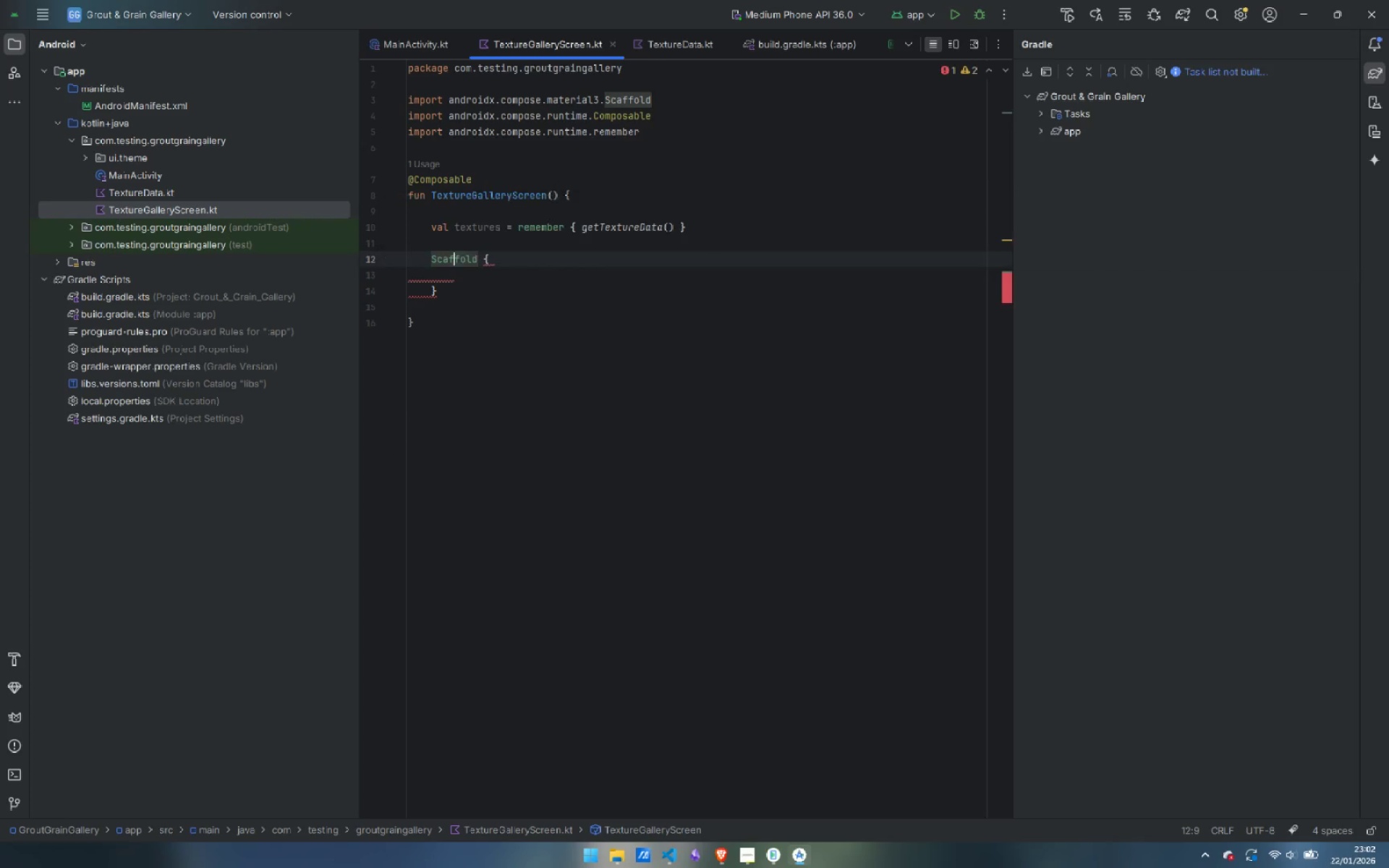 
key(ArrowRight)
 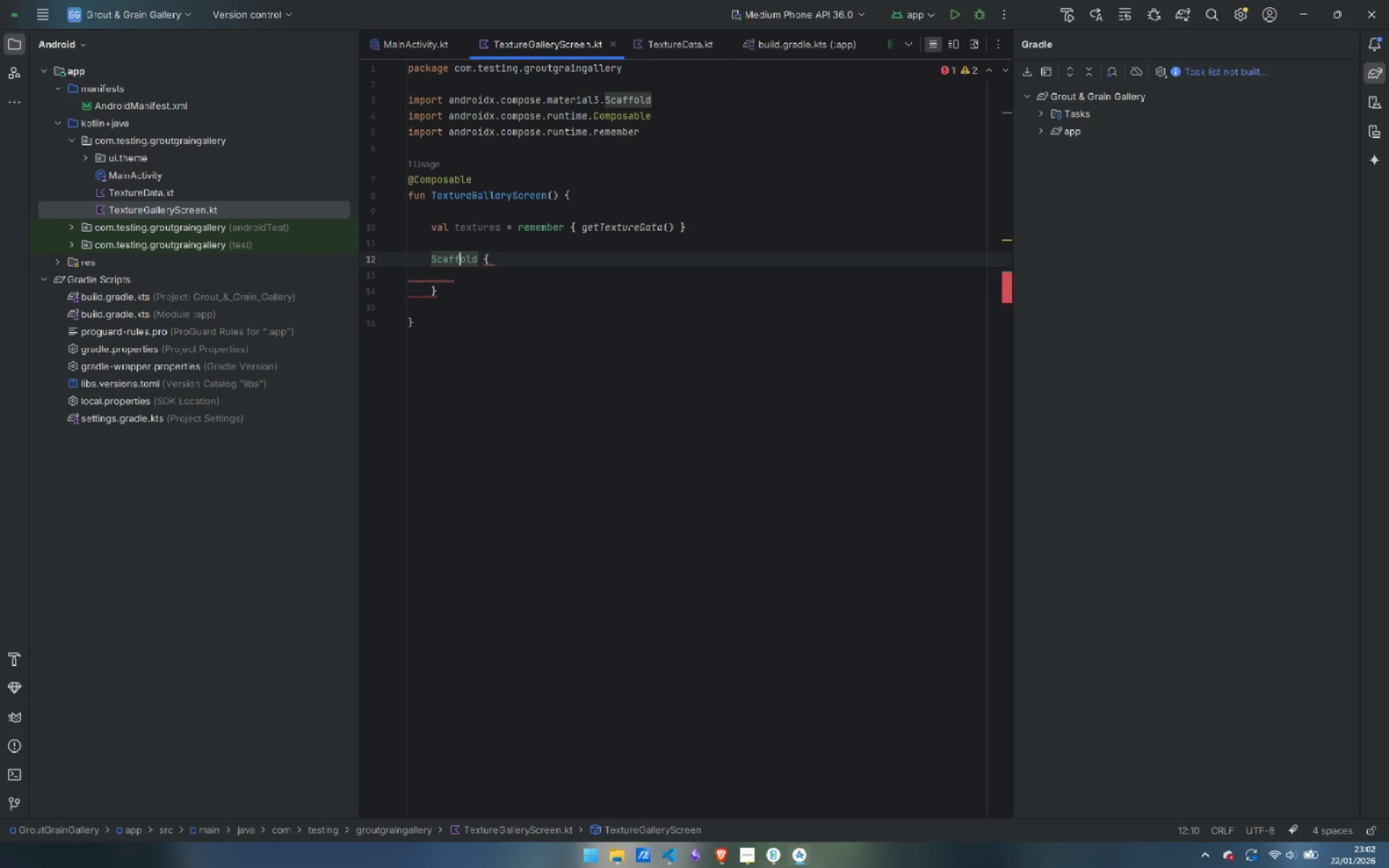 
key(ArrowRight)
 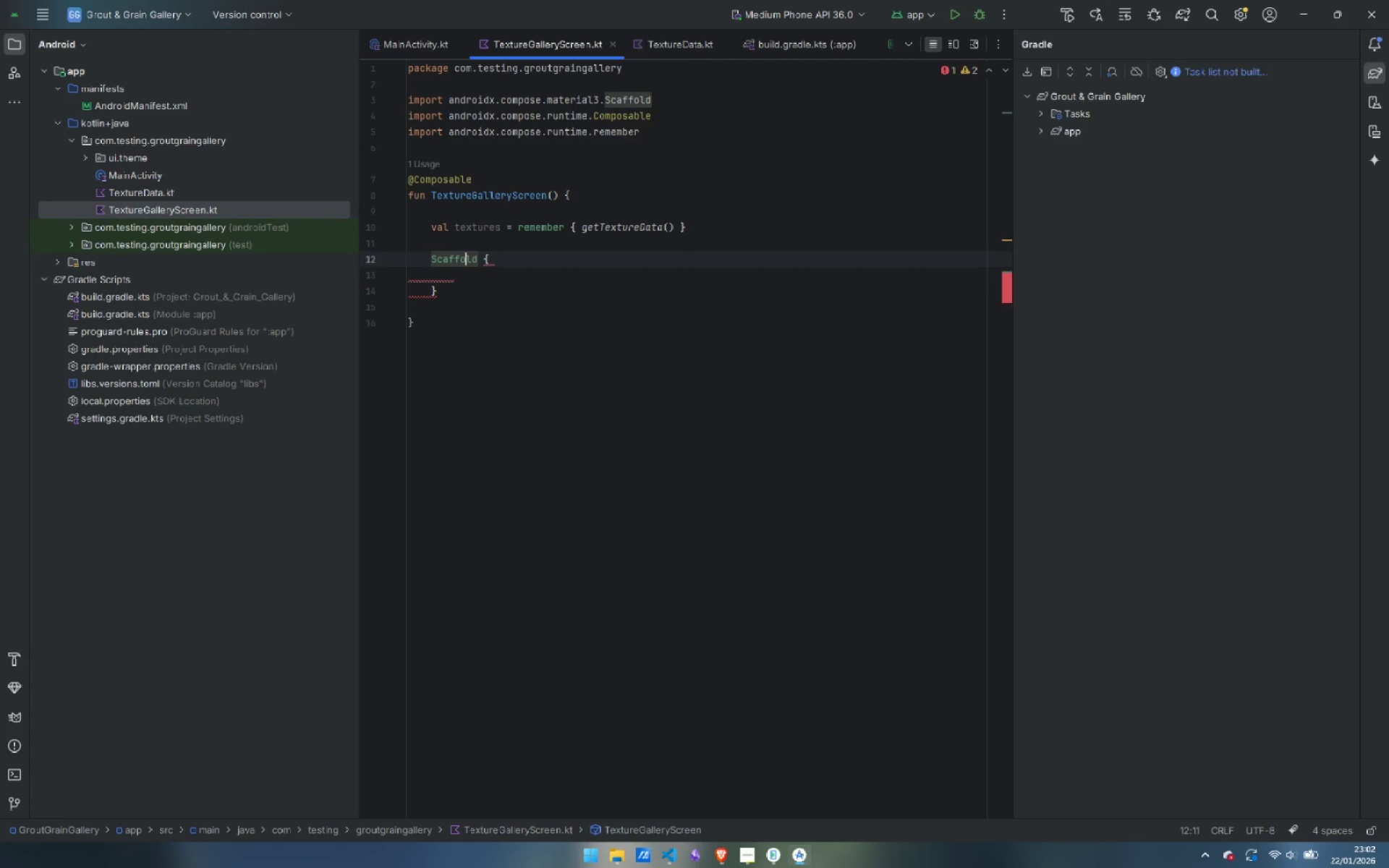 
key(ArrowRight)
 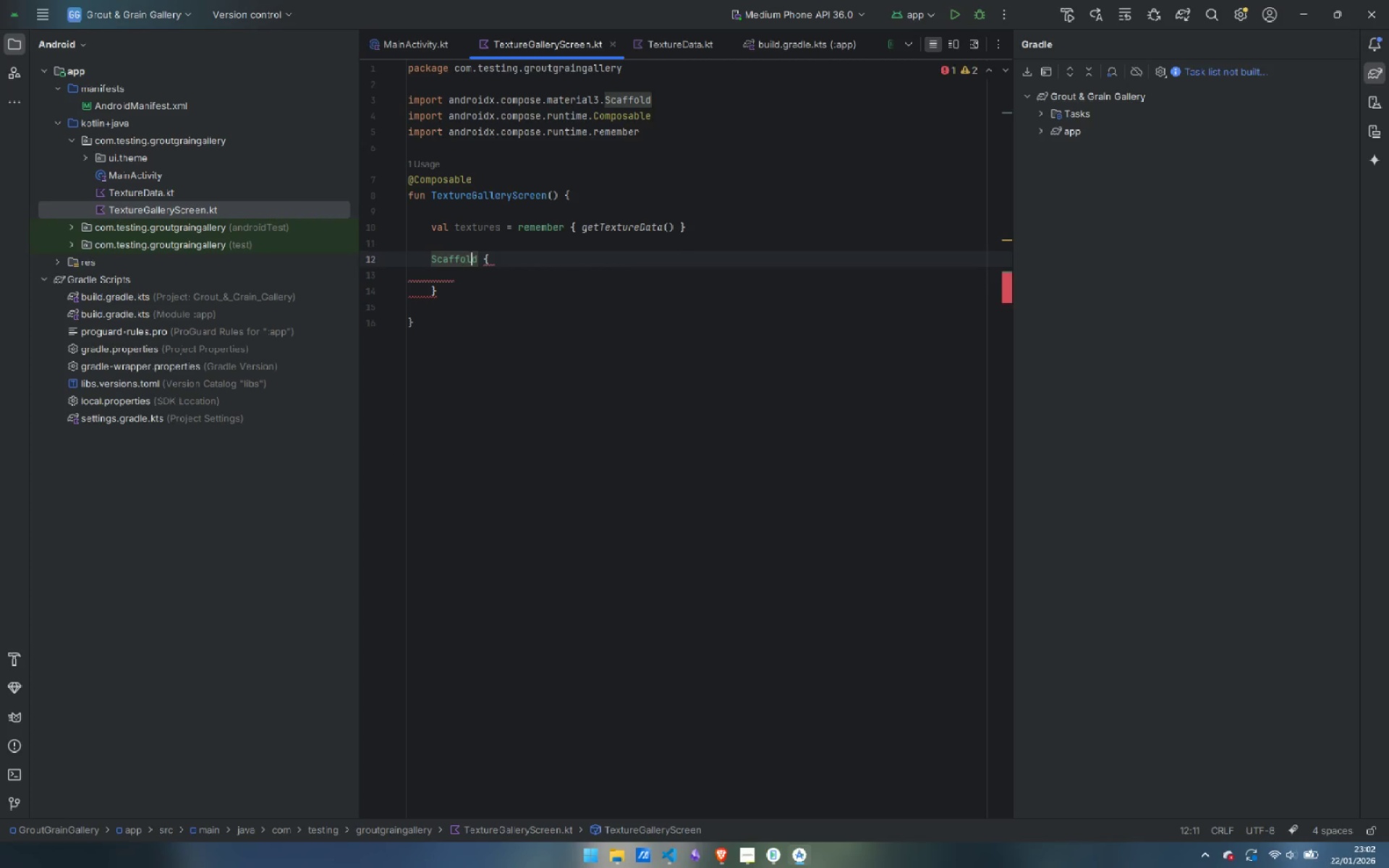 
key(ArrowRight)
 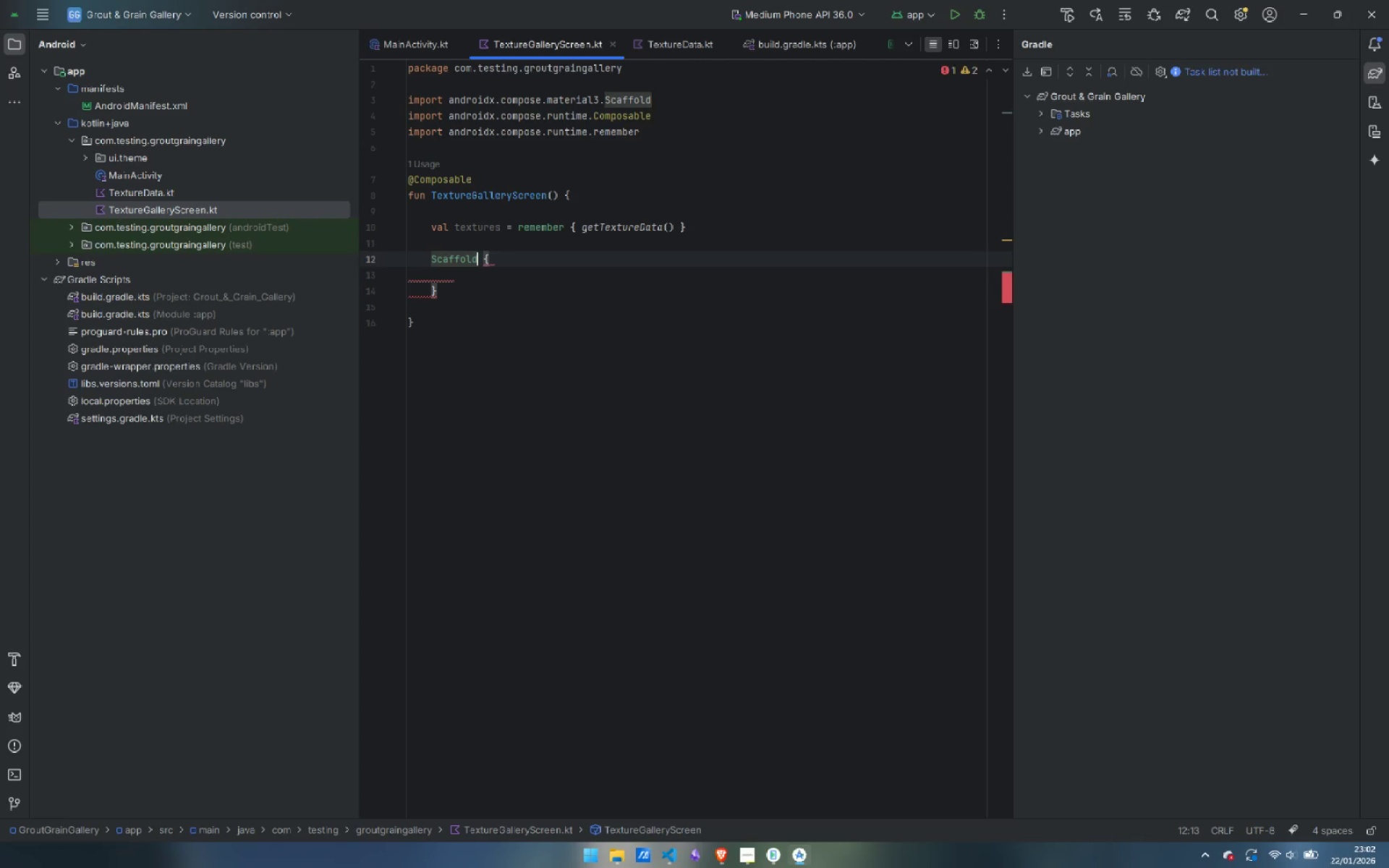 
key(Shift+9)
 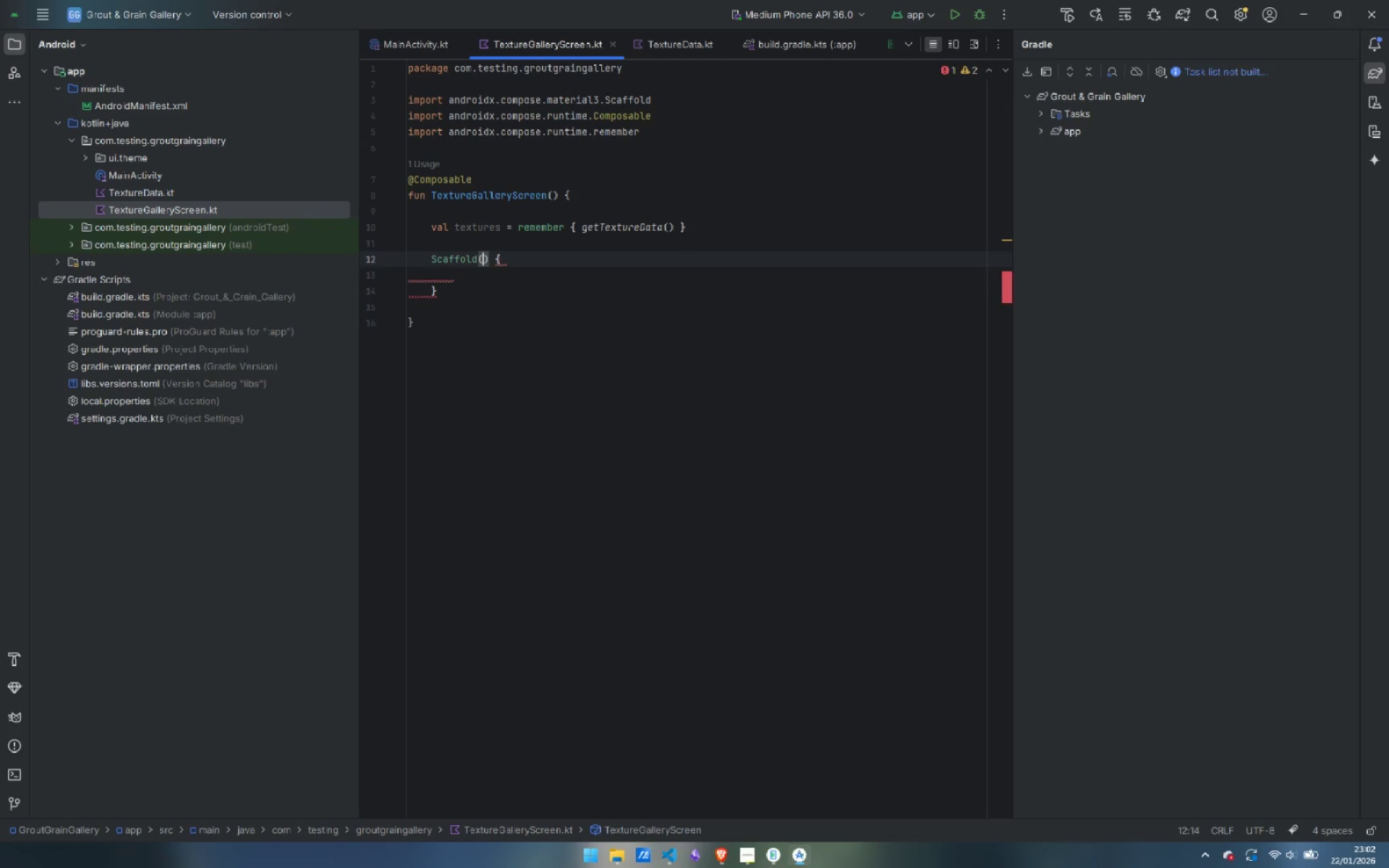 
key(Enter)
 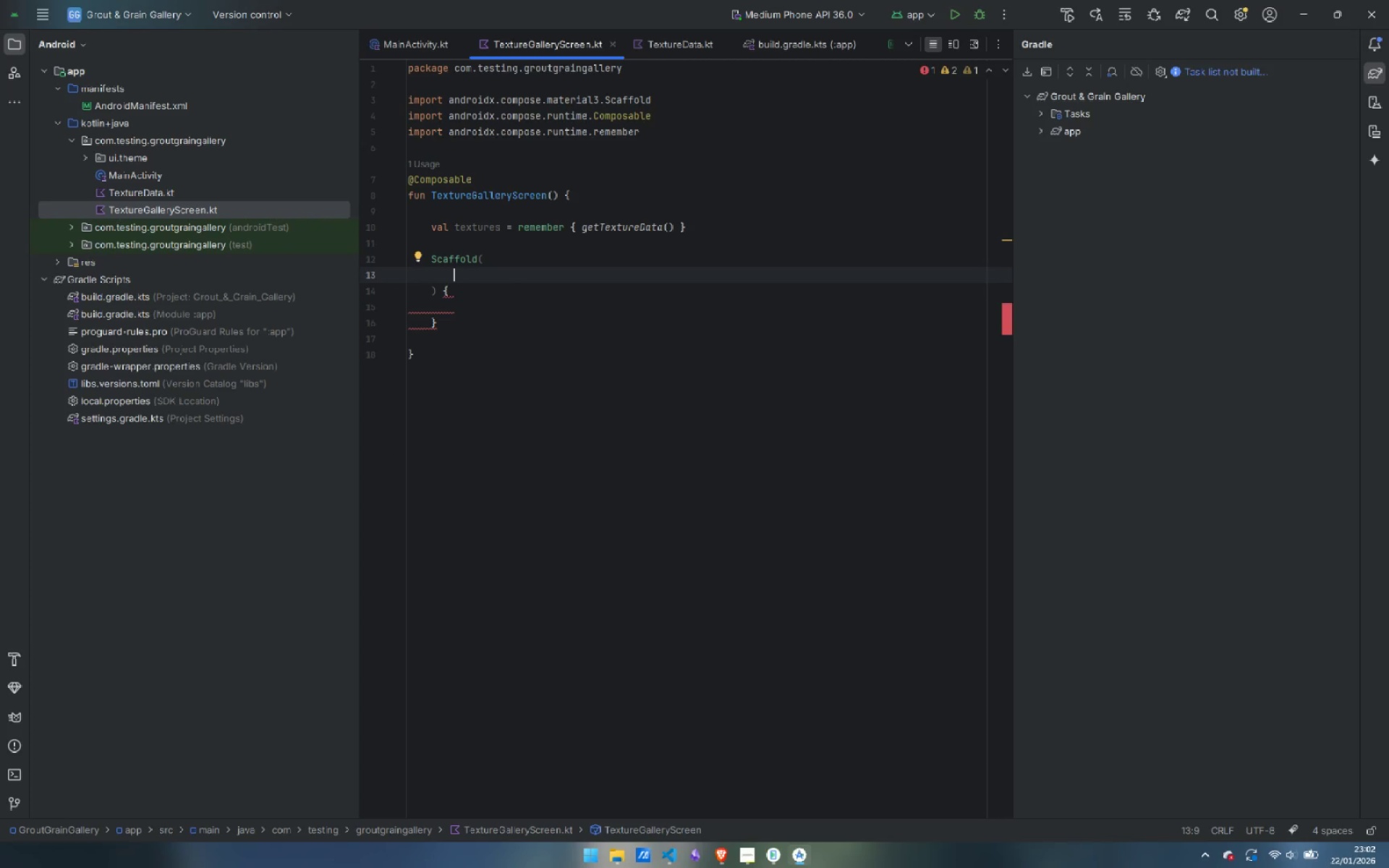 
type(top)
 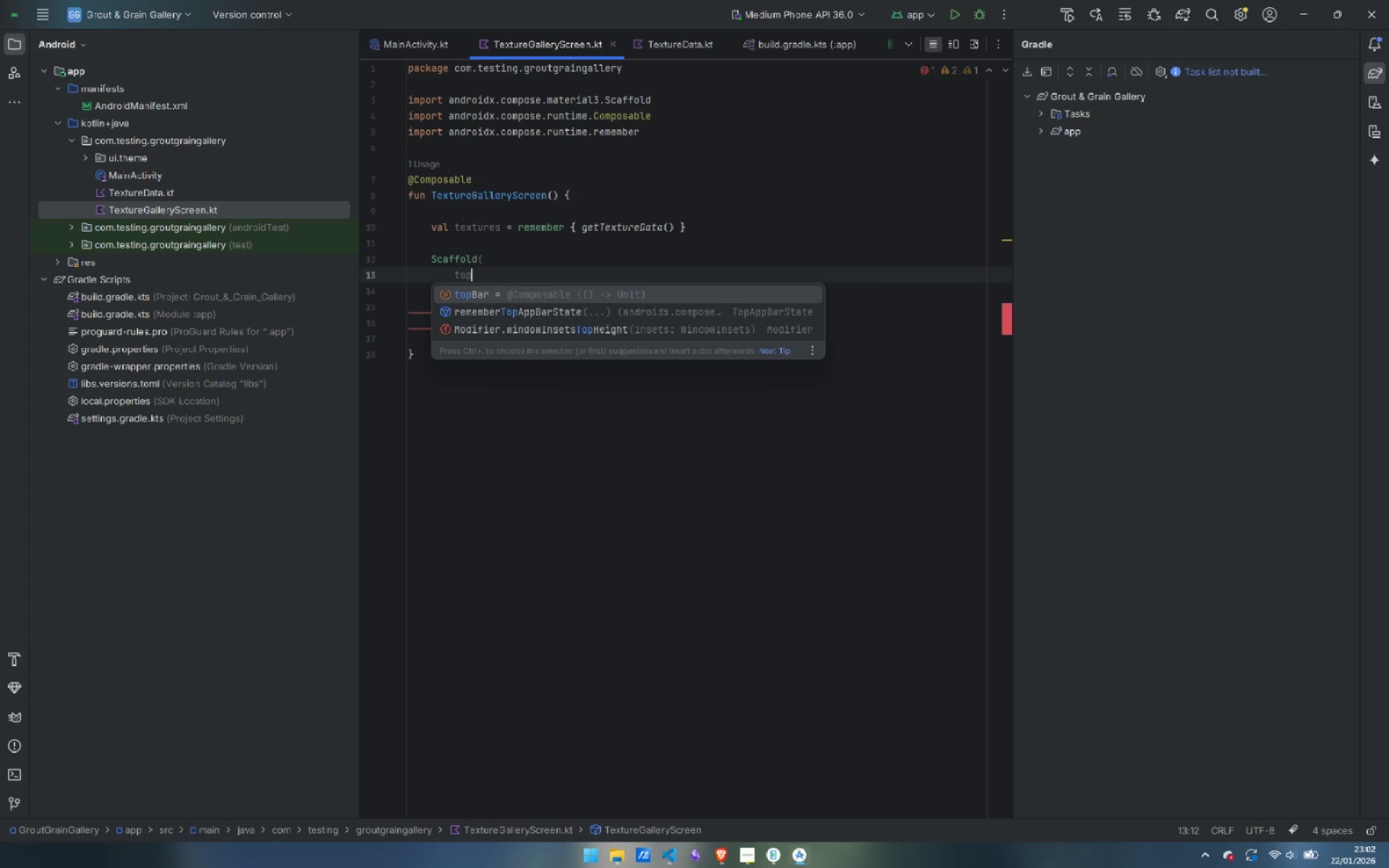 
key(Enter)
 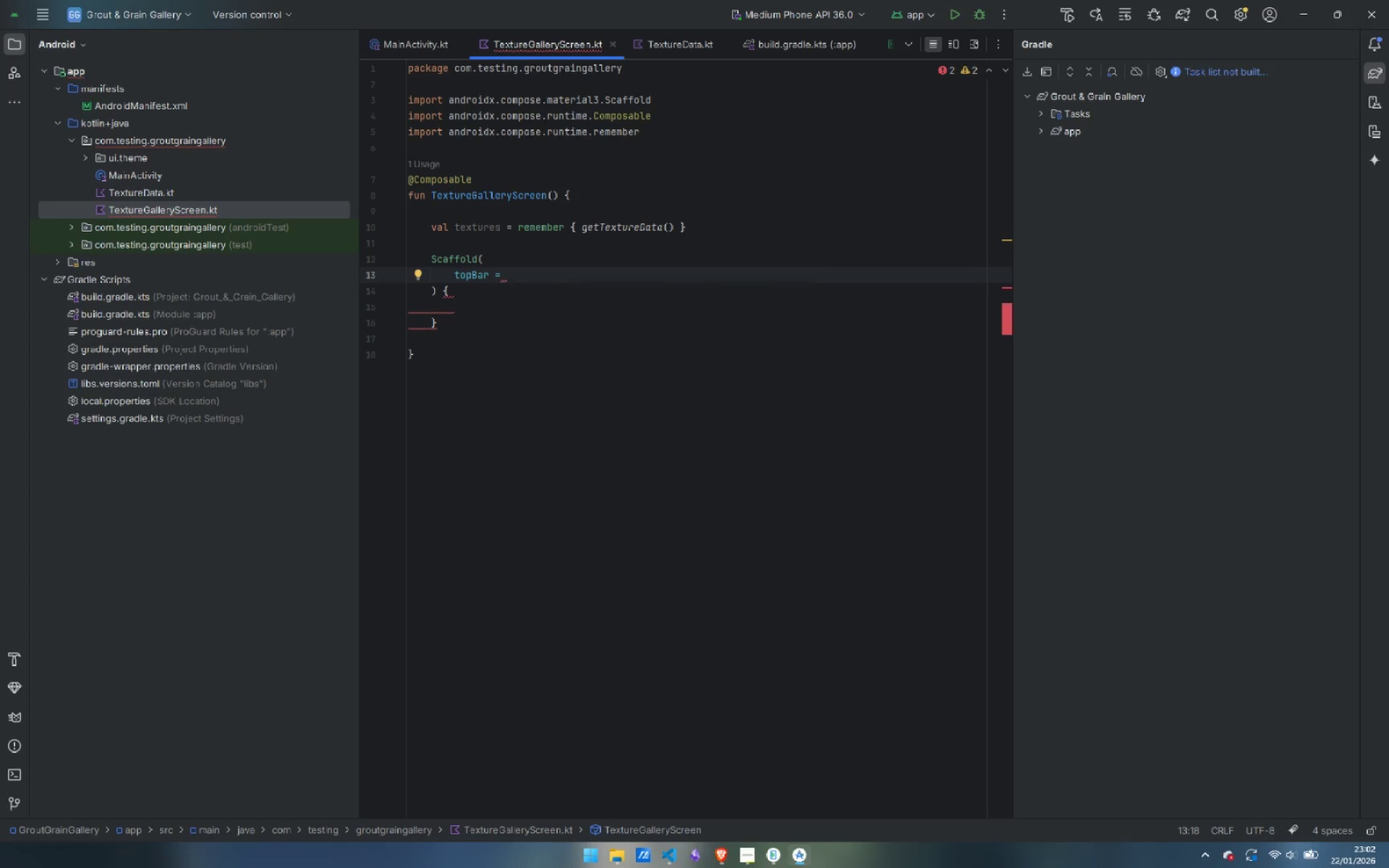 
key(Shift+BracketLeft)
 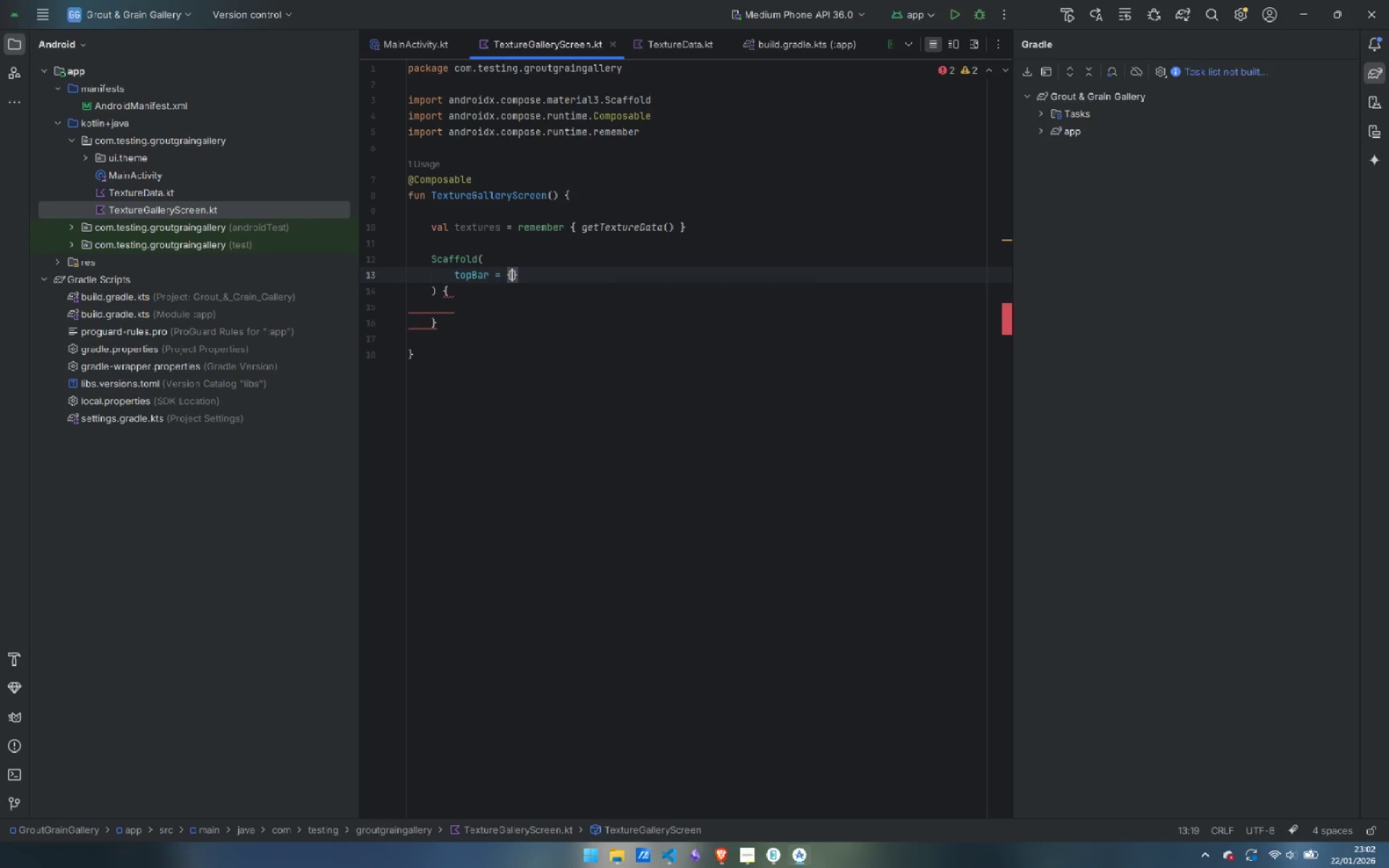 
key(Enter)
 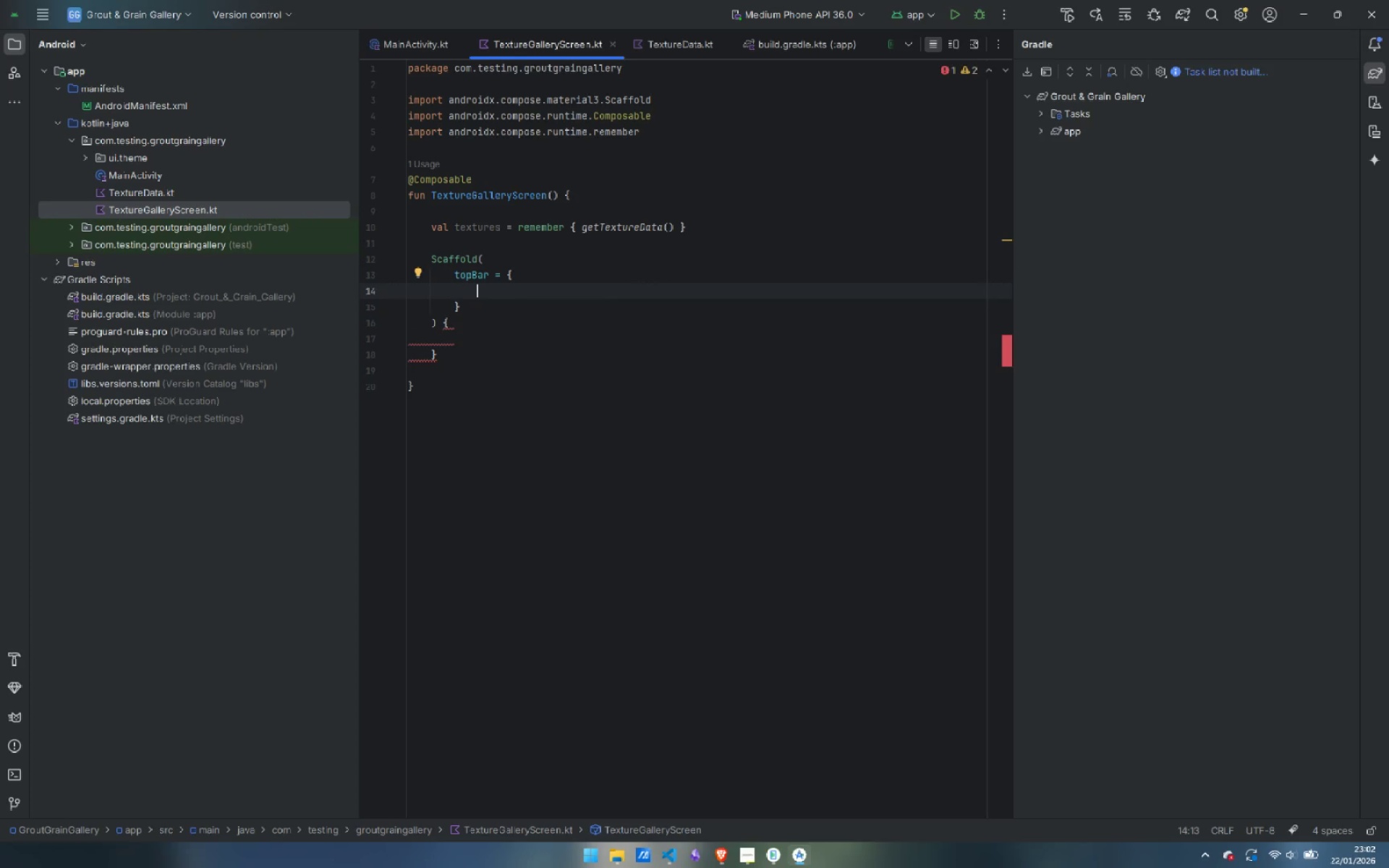 
type(TopA)
 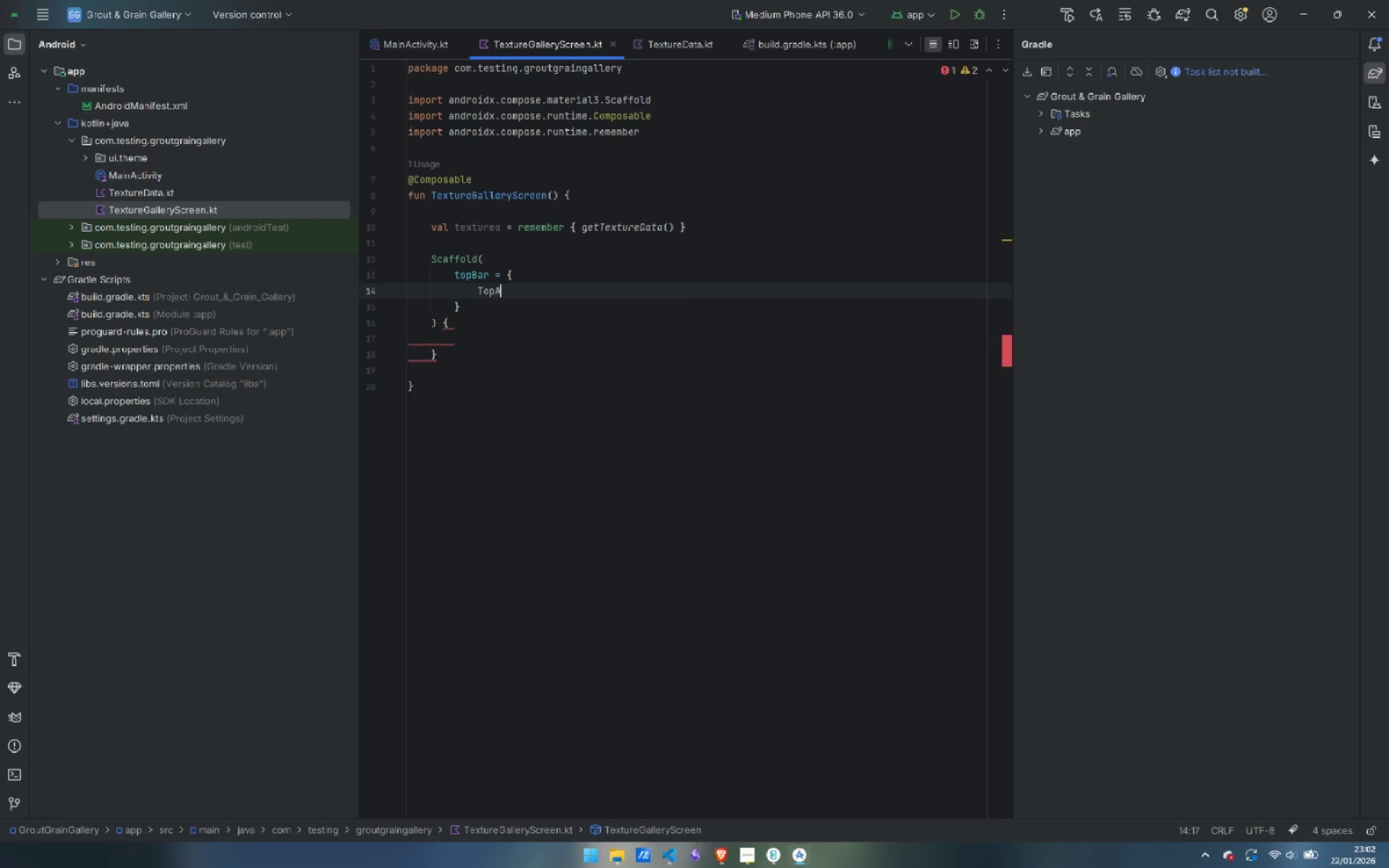 
key(Enter)
 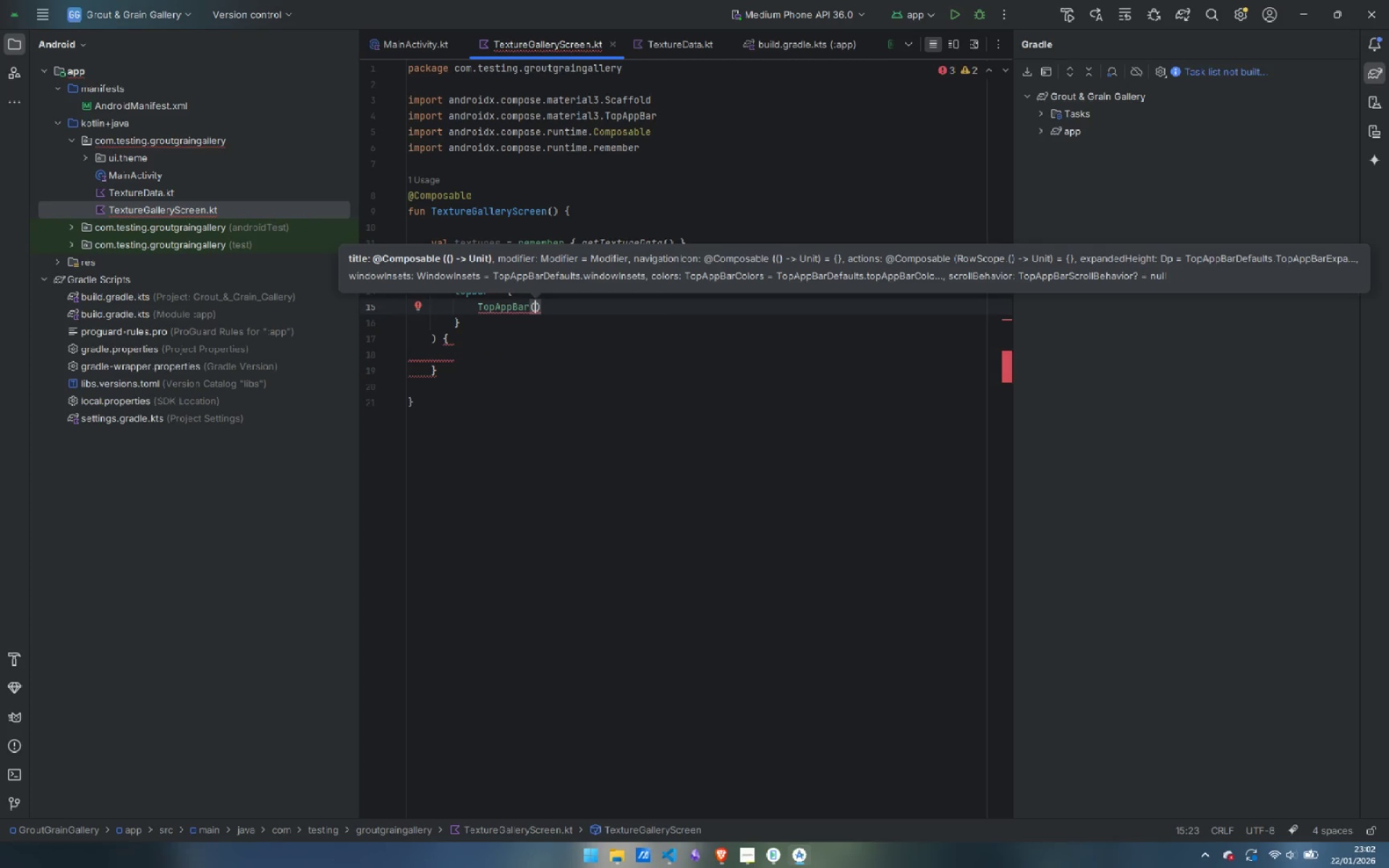 
key(Enter)
 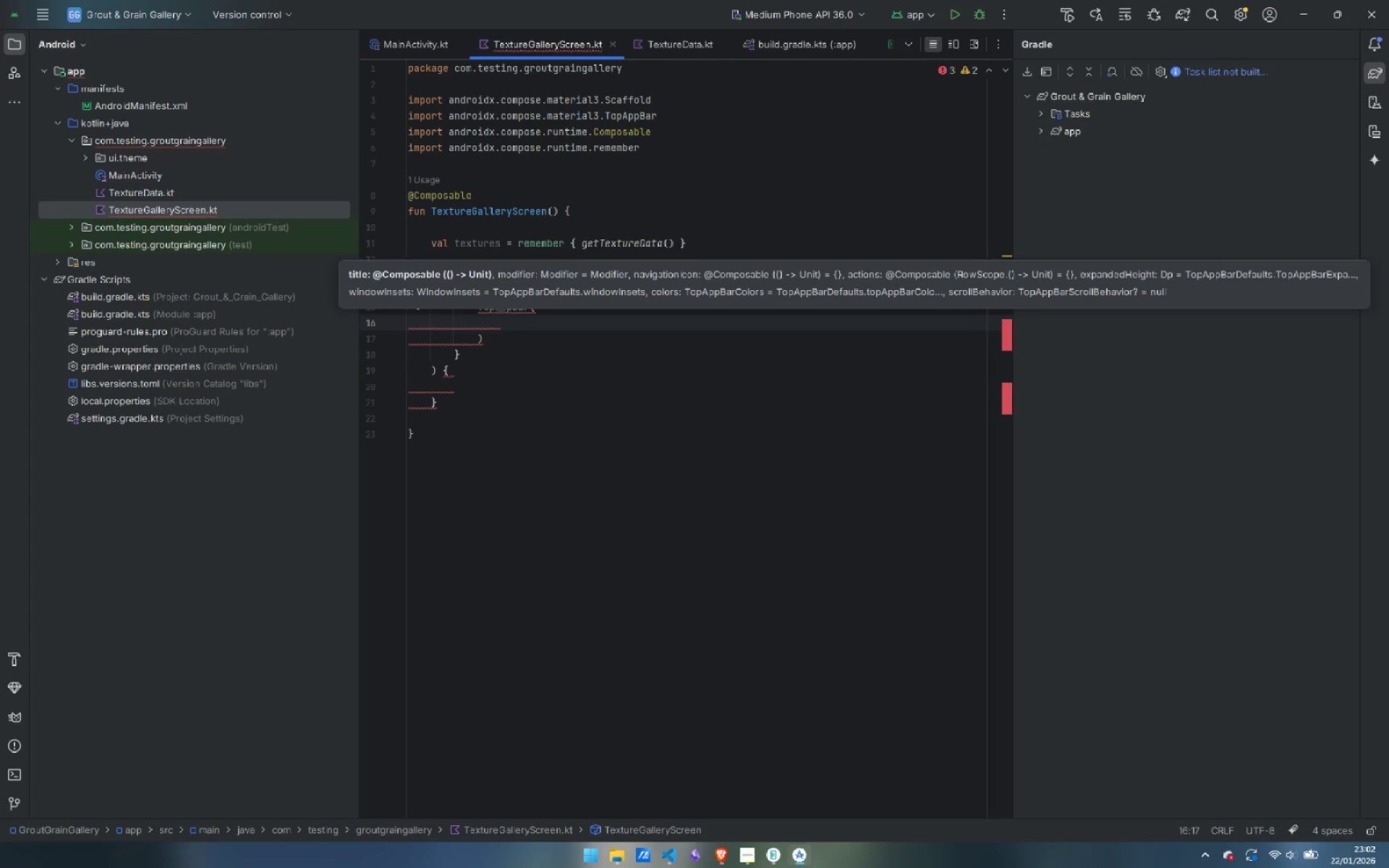 
type(title)
 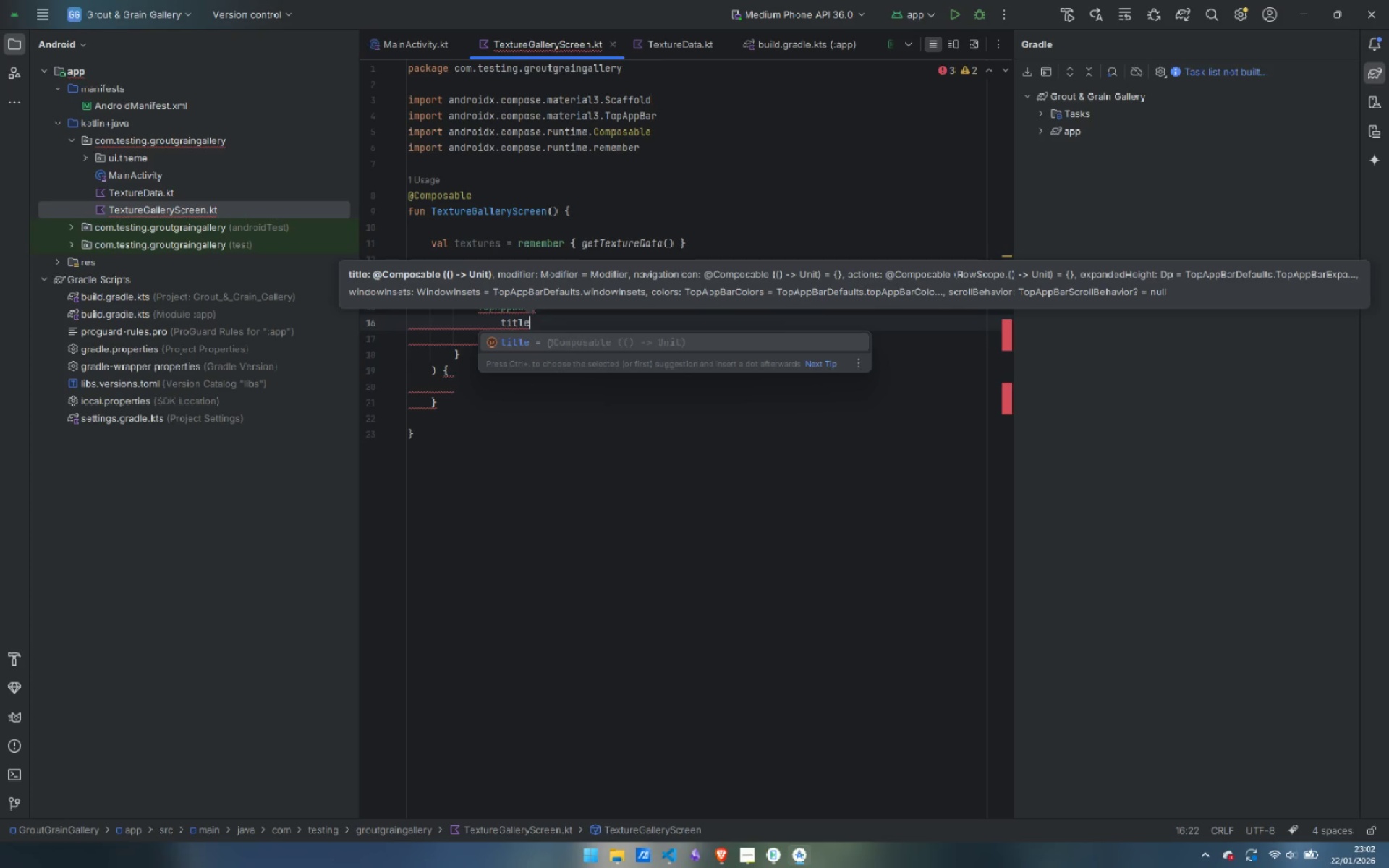 
key(Enter)
 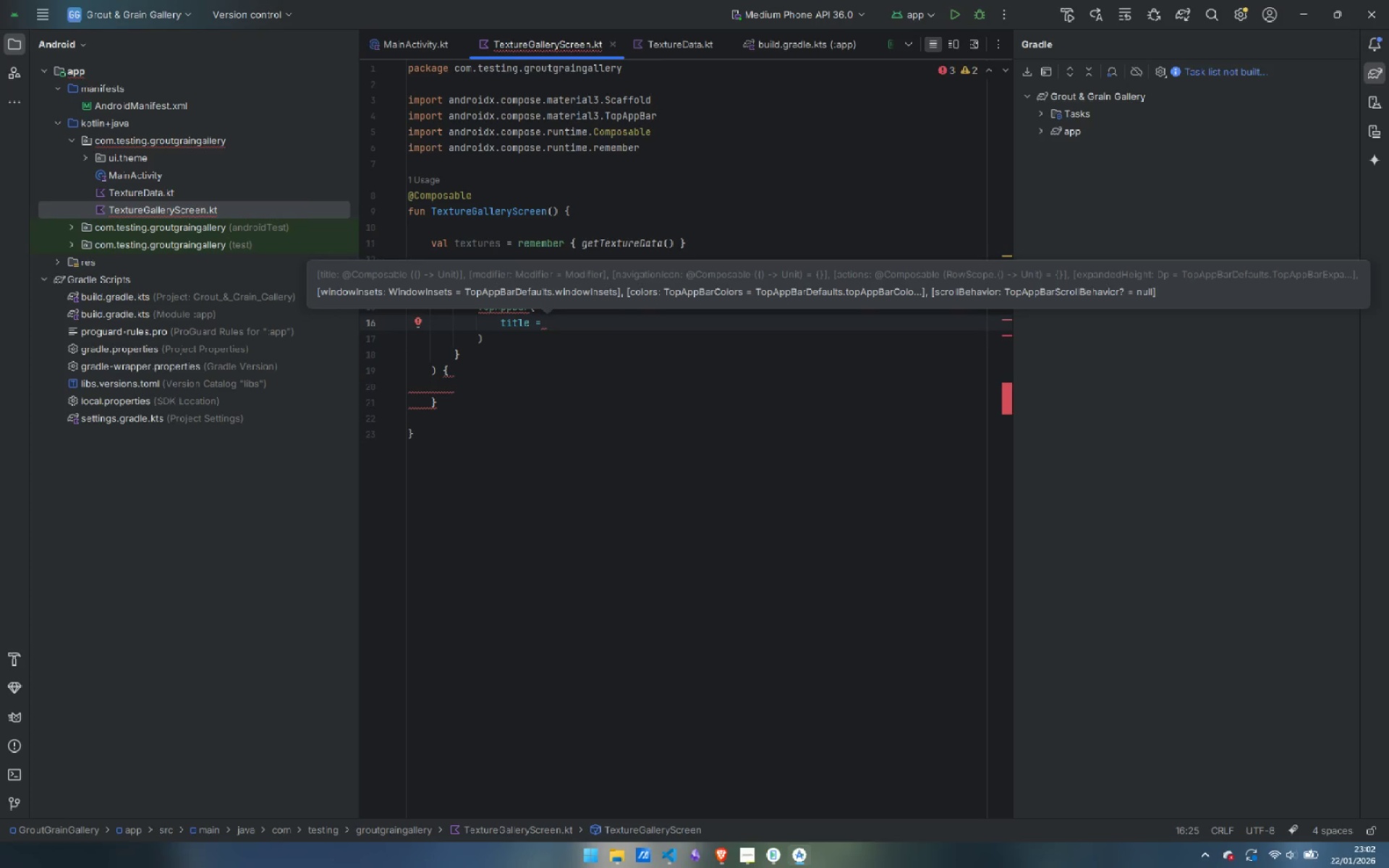 
key(Shift+BracketLeft)
 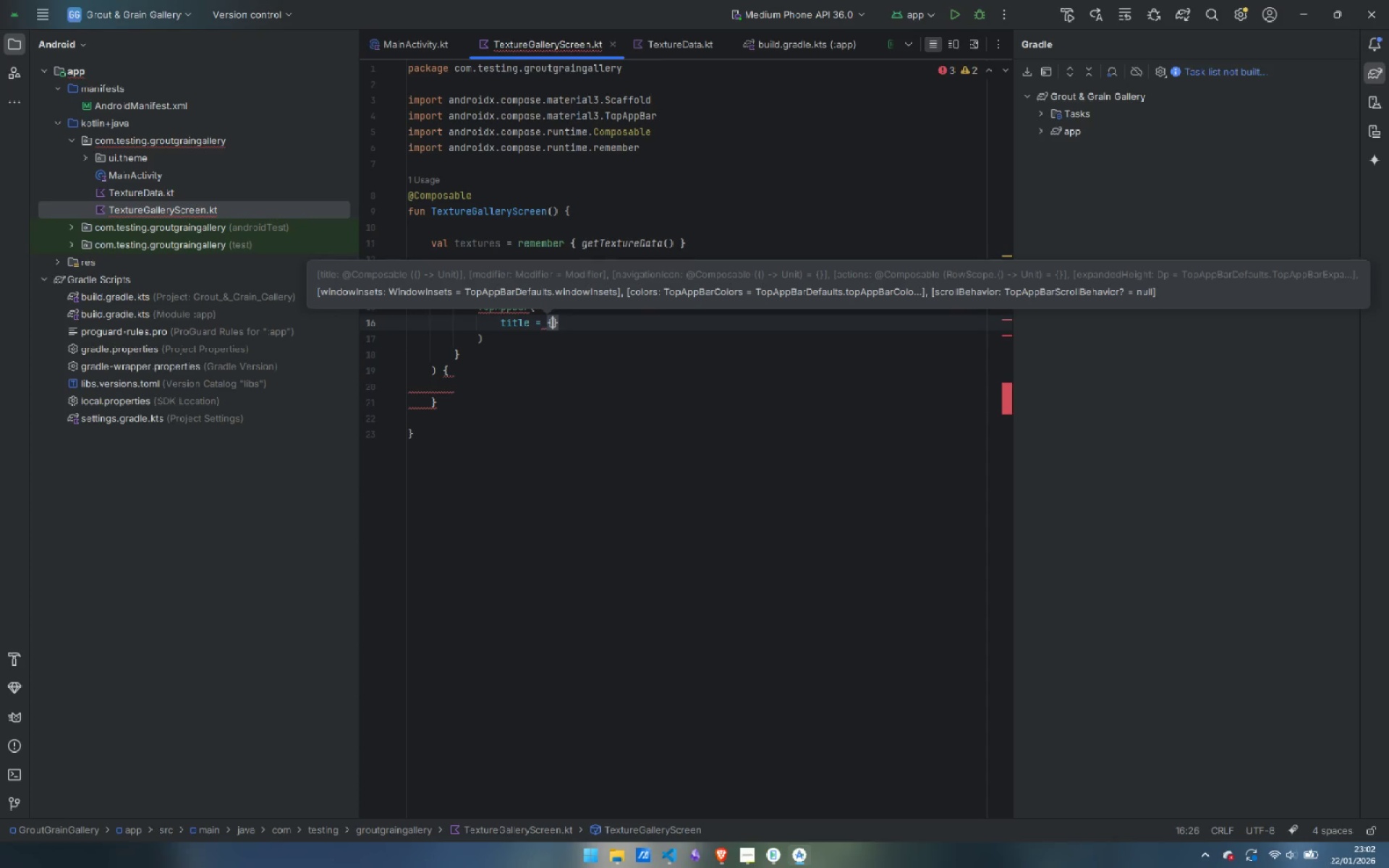 
key(Enter)
 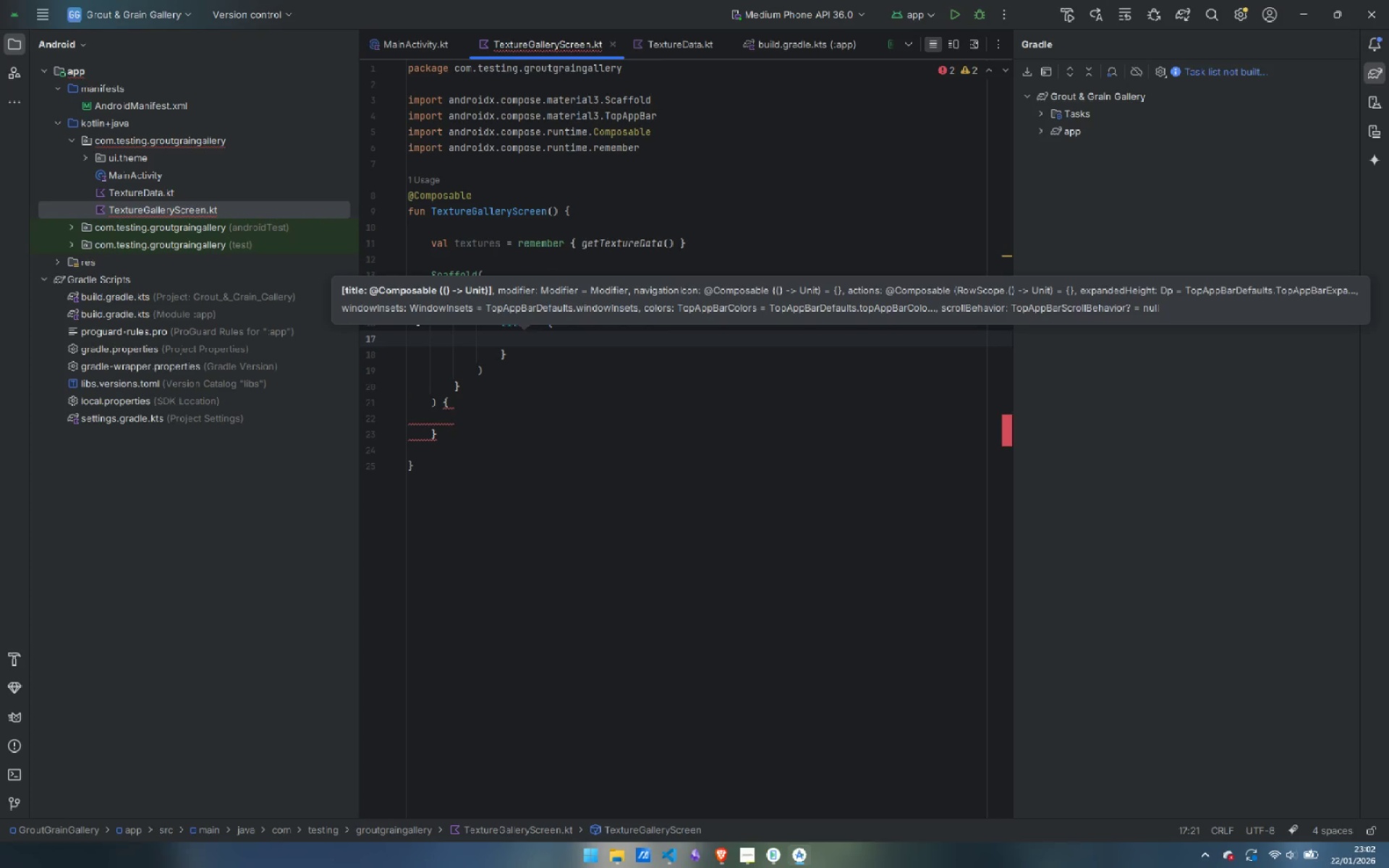 
type(Column)
 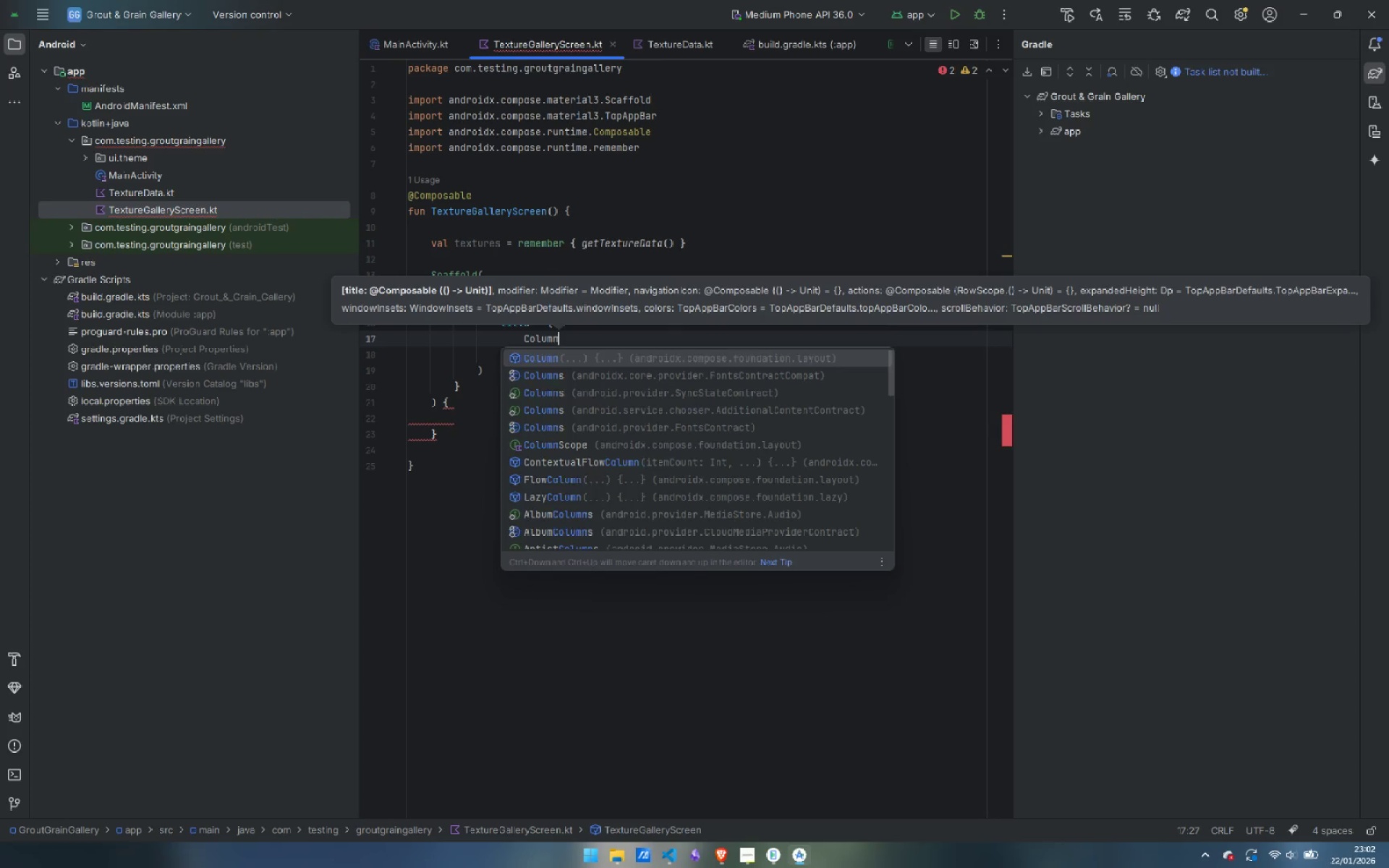 
key(Enter)
 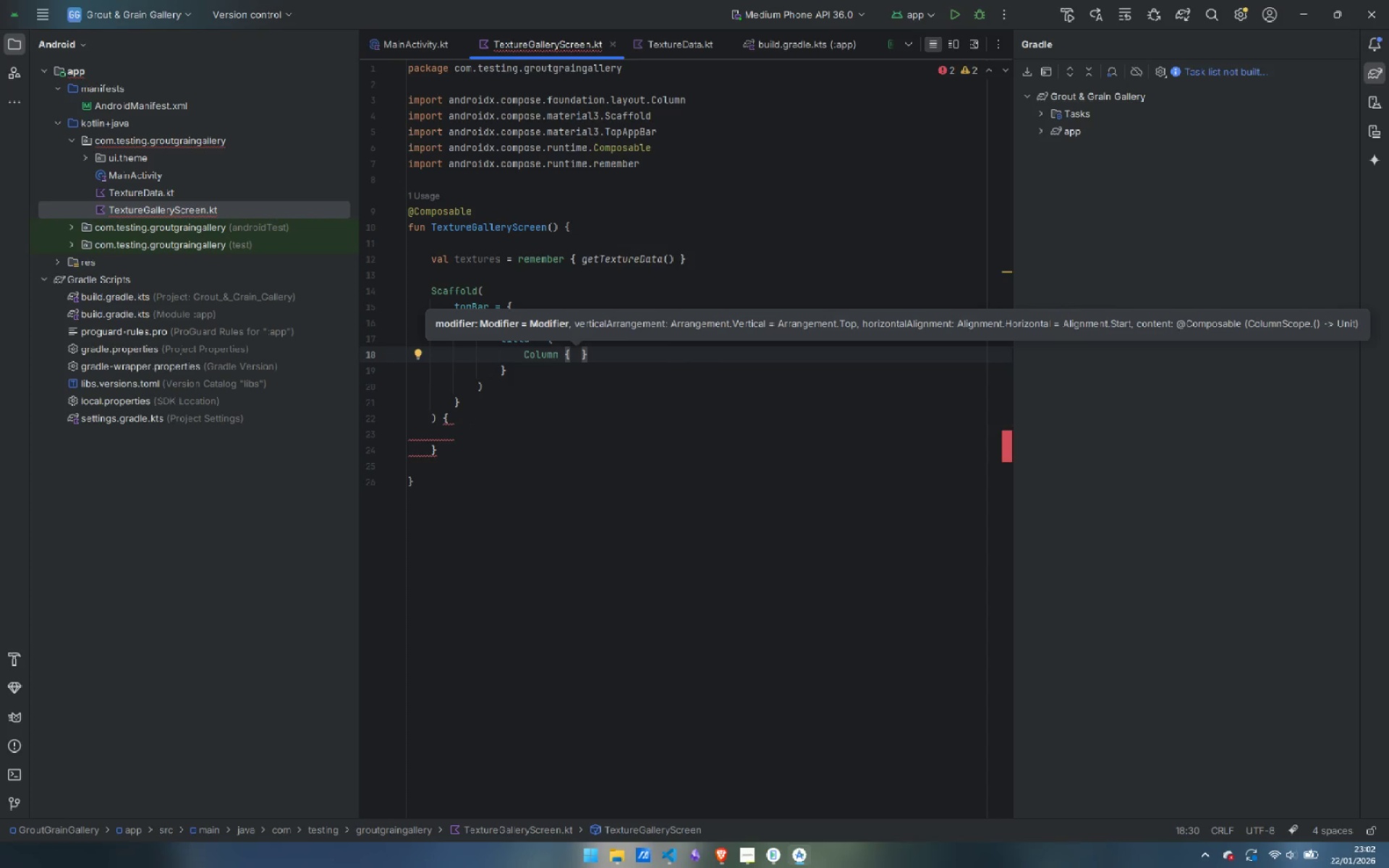 
key(Enter)
 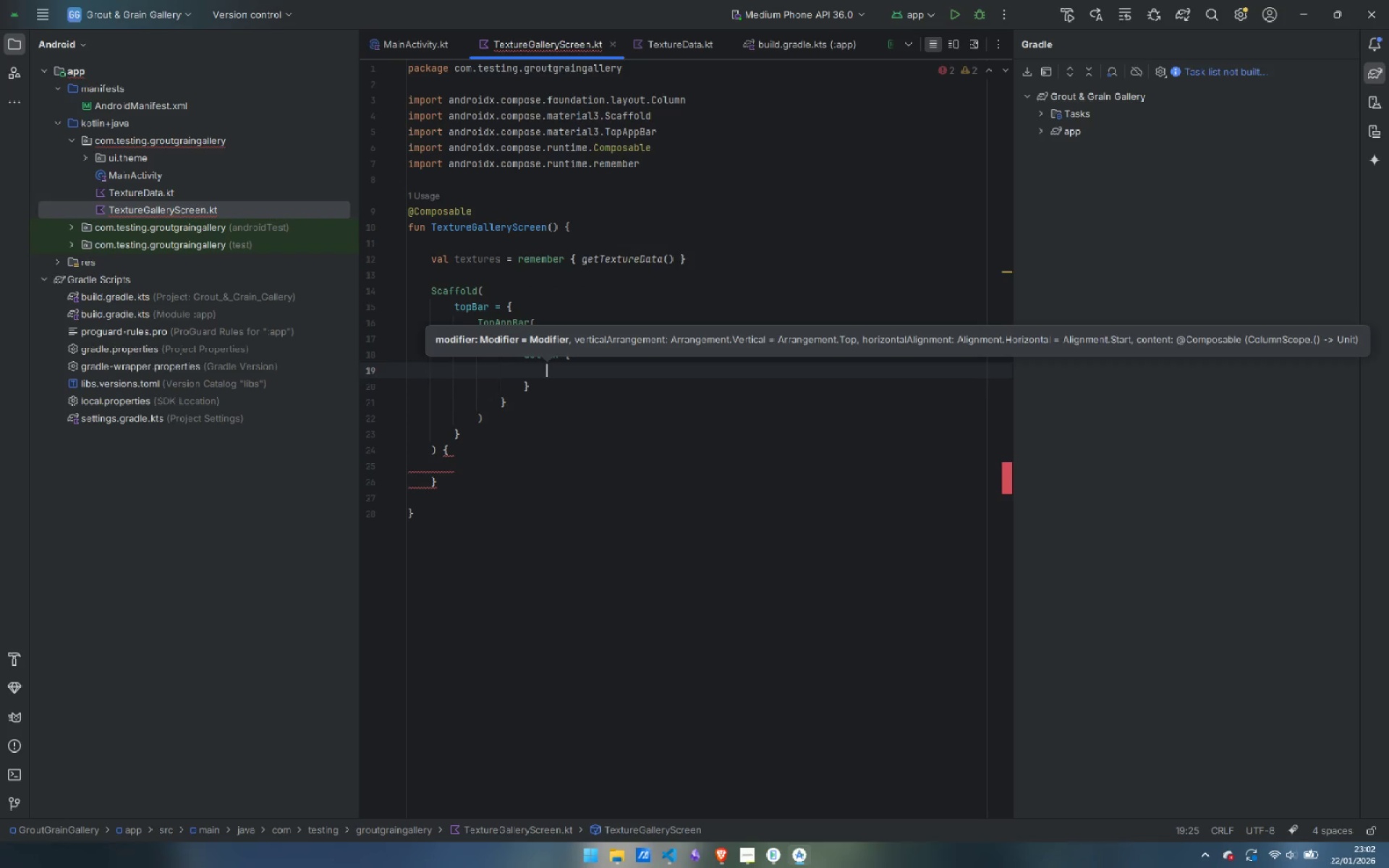 
type(Text)
 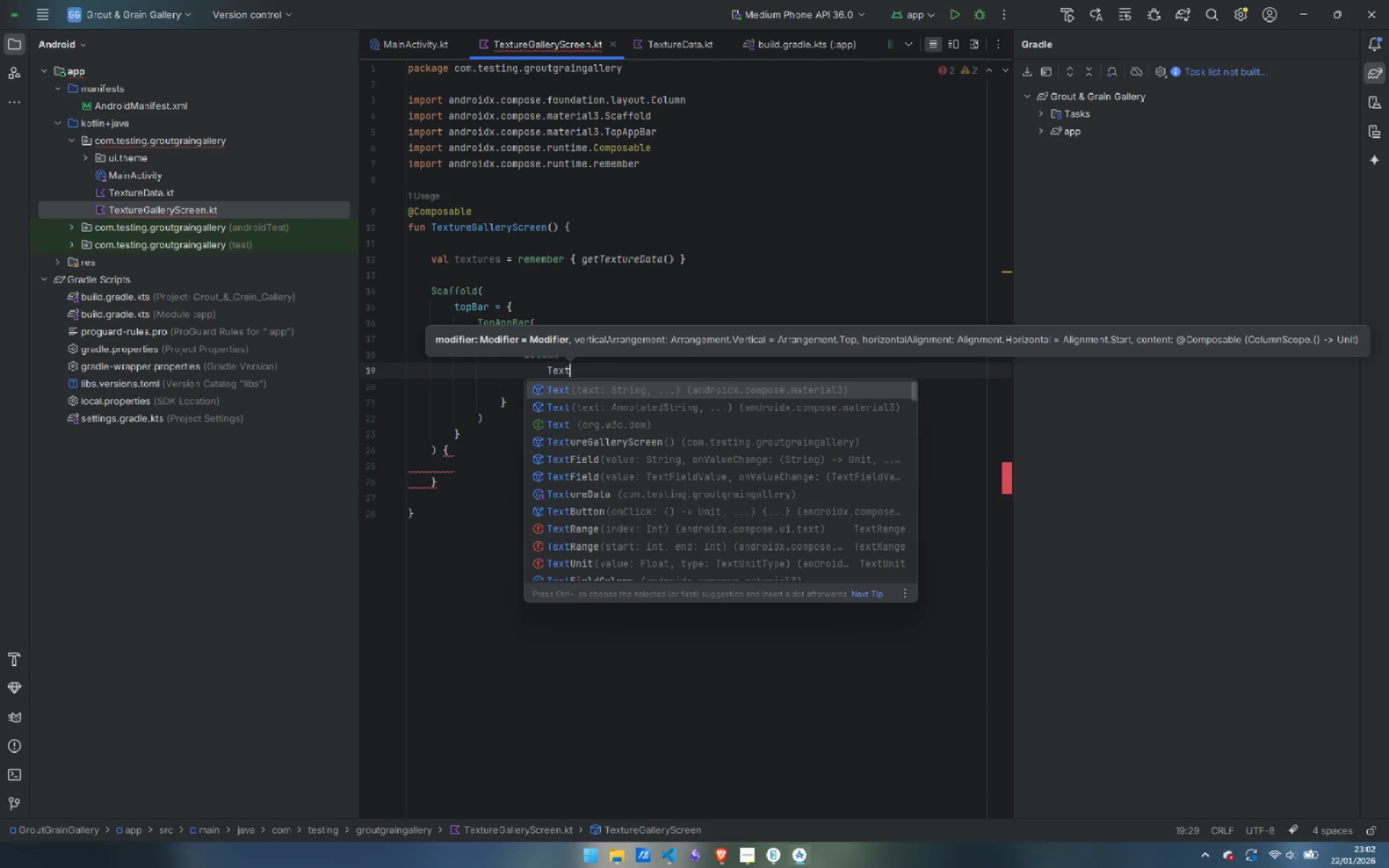 
key(Enter)
 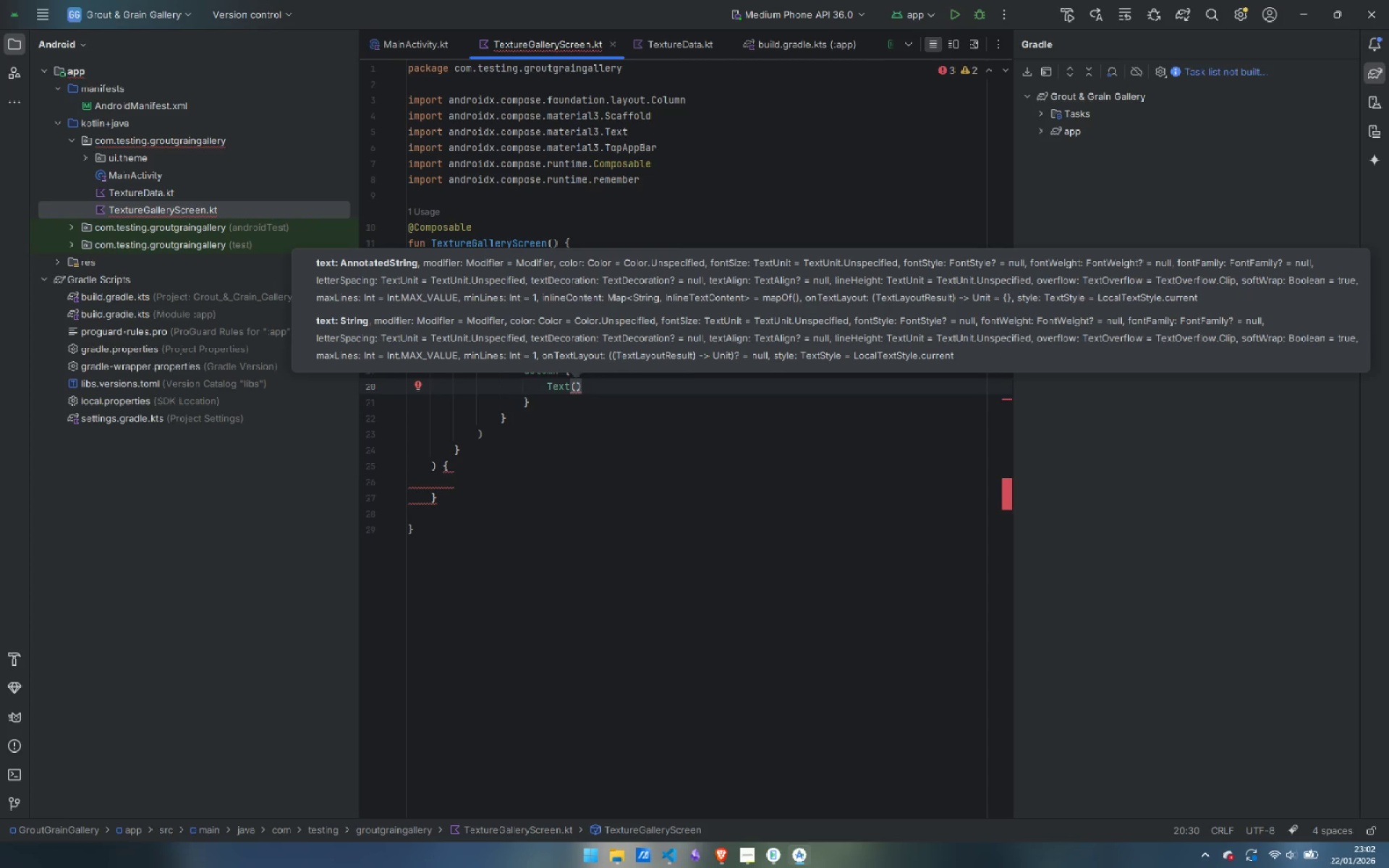 
type("Texture POrtfolio)
 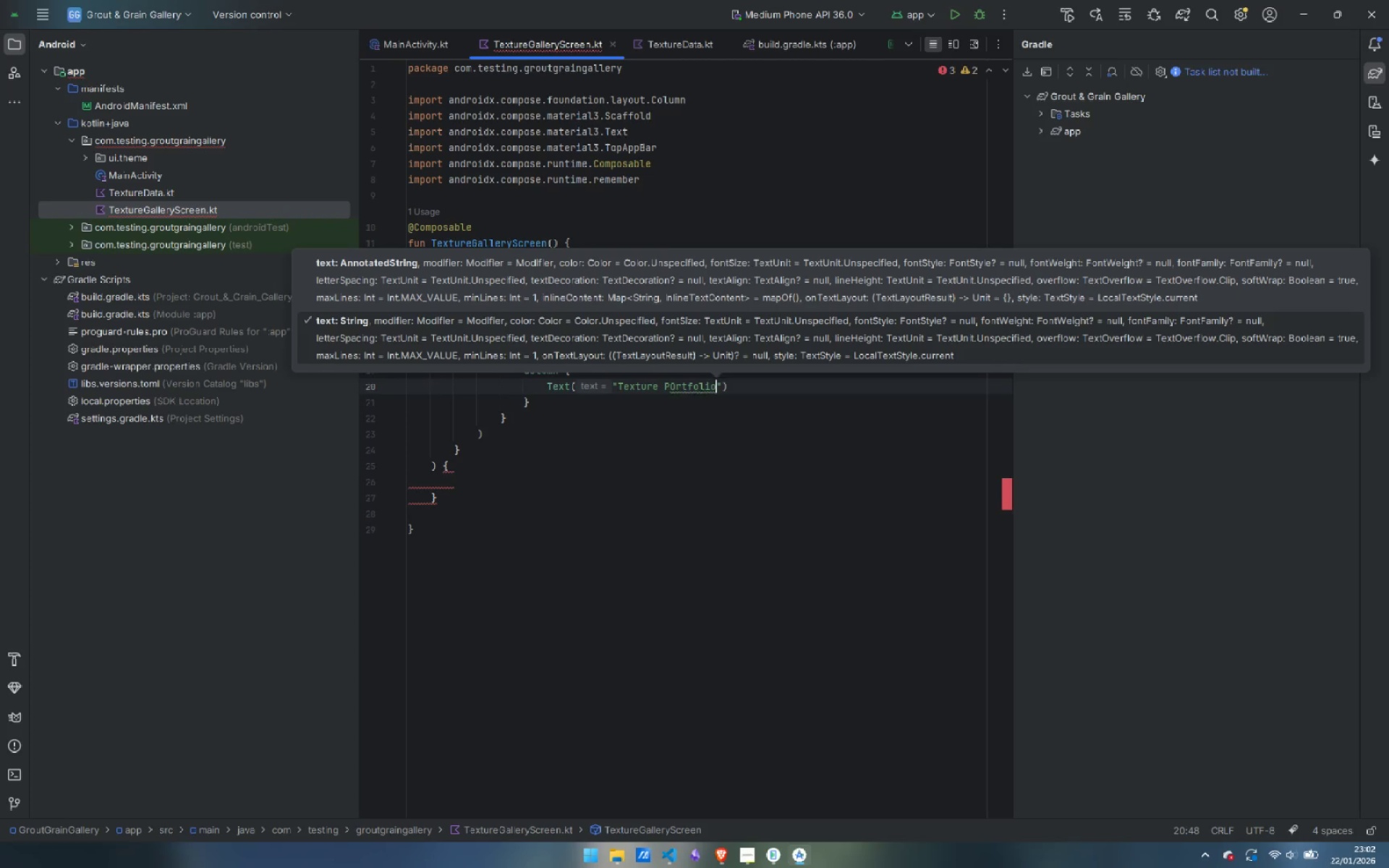 
key(ArrowRight)
 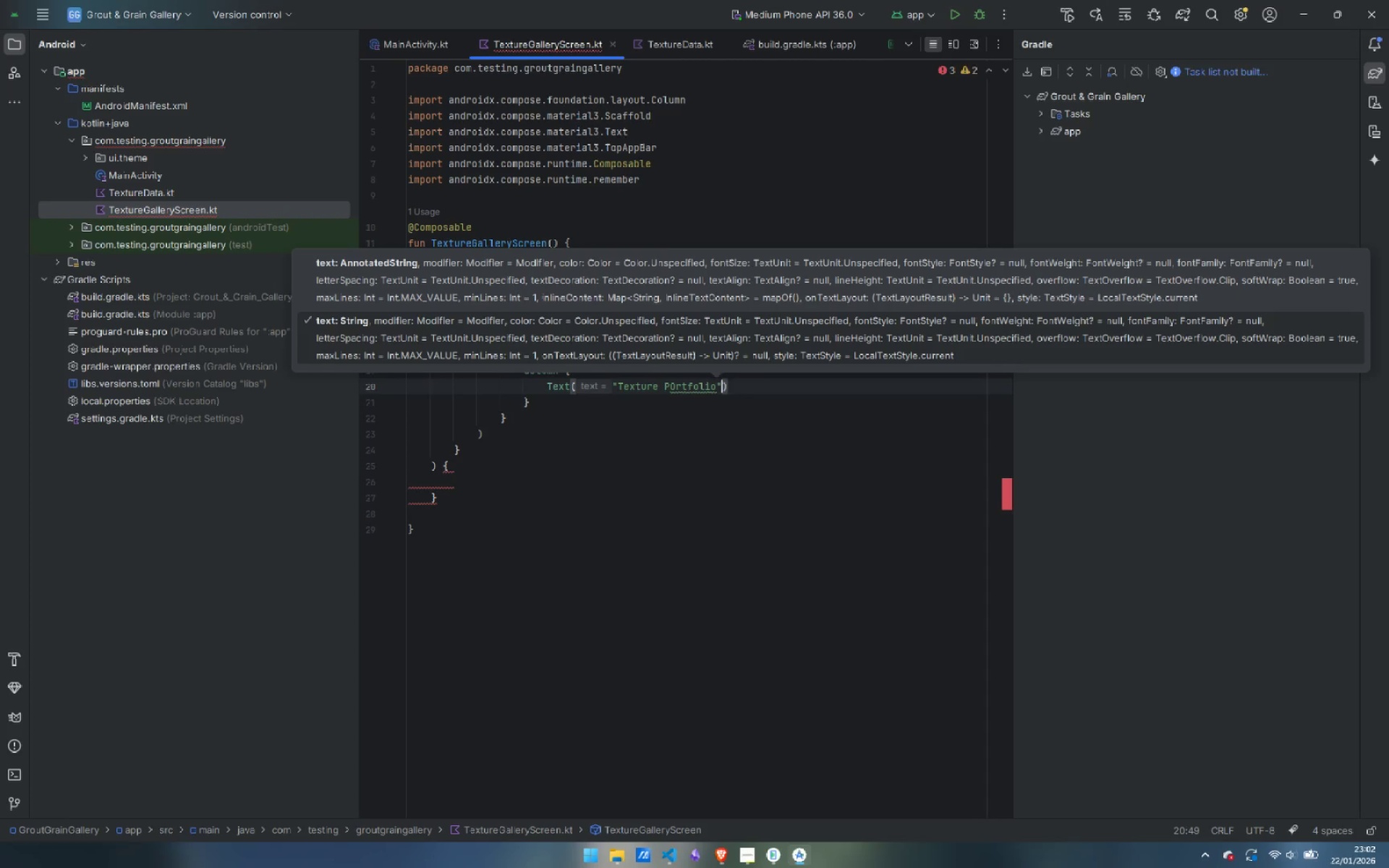 
key(ArrowRight)
 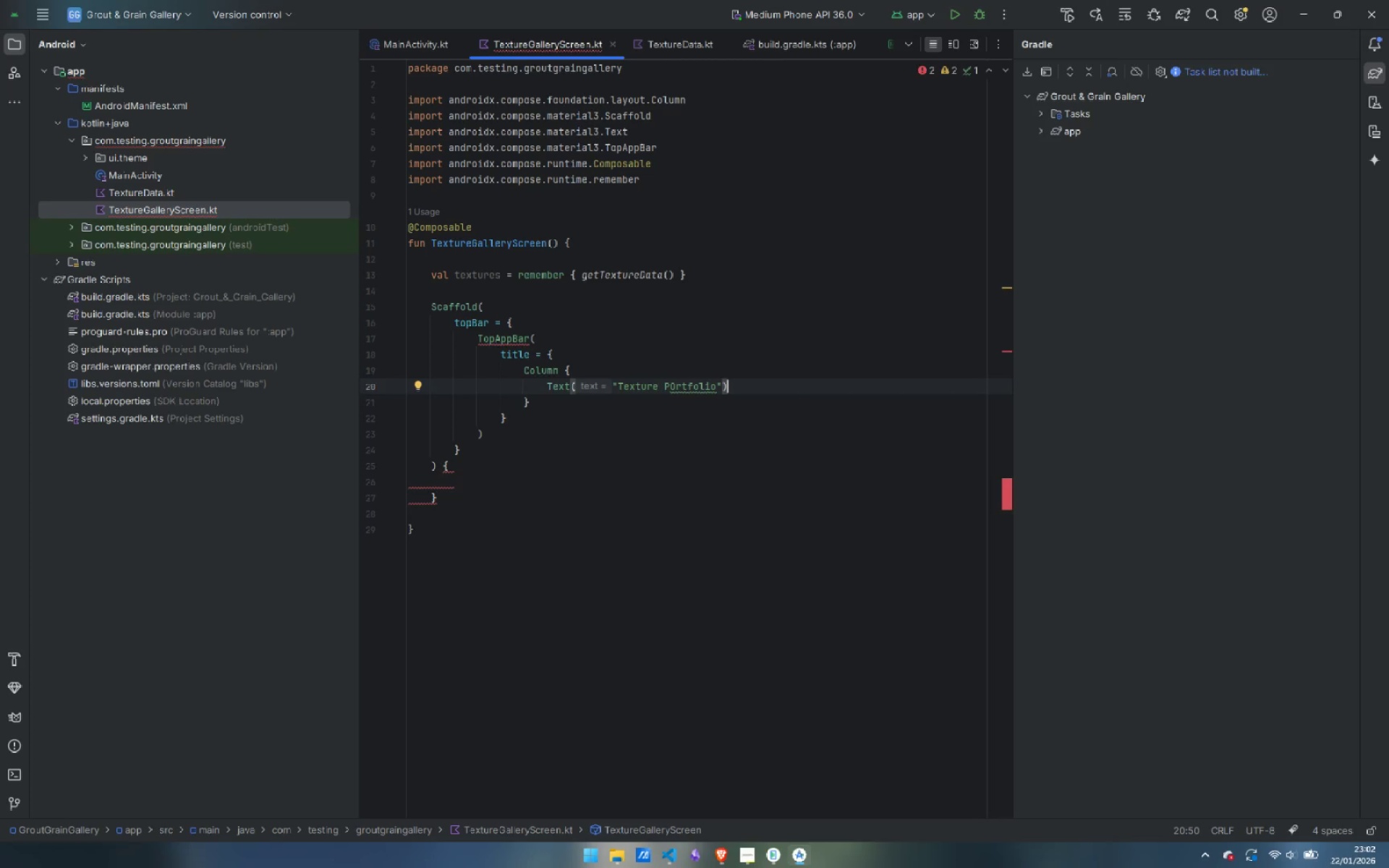 
wait(6.89)
 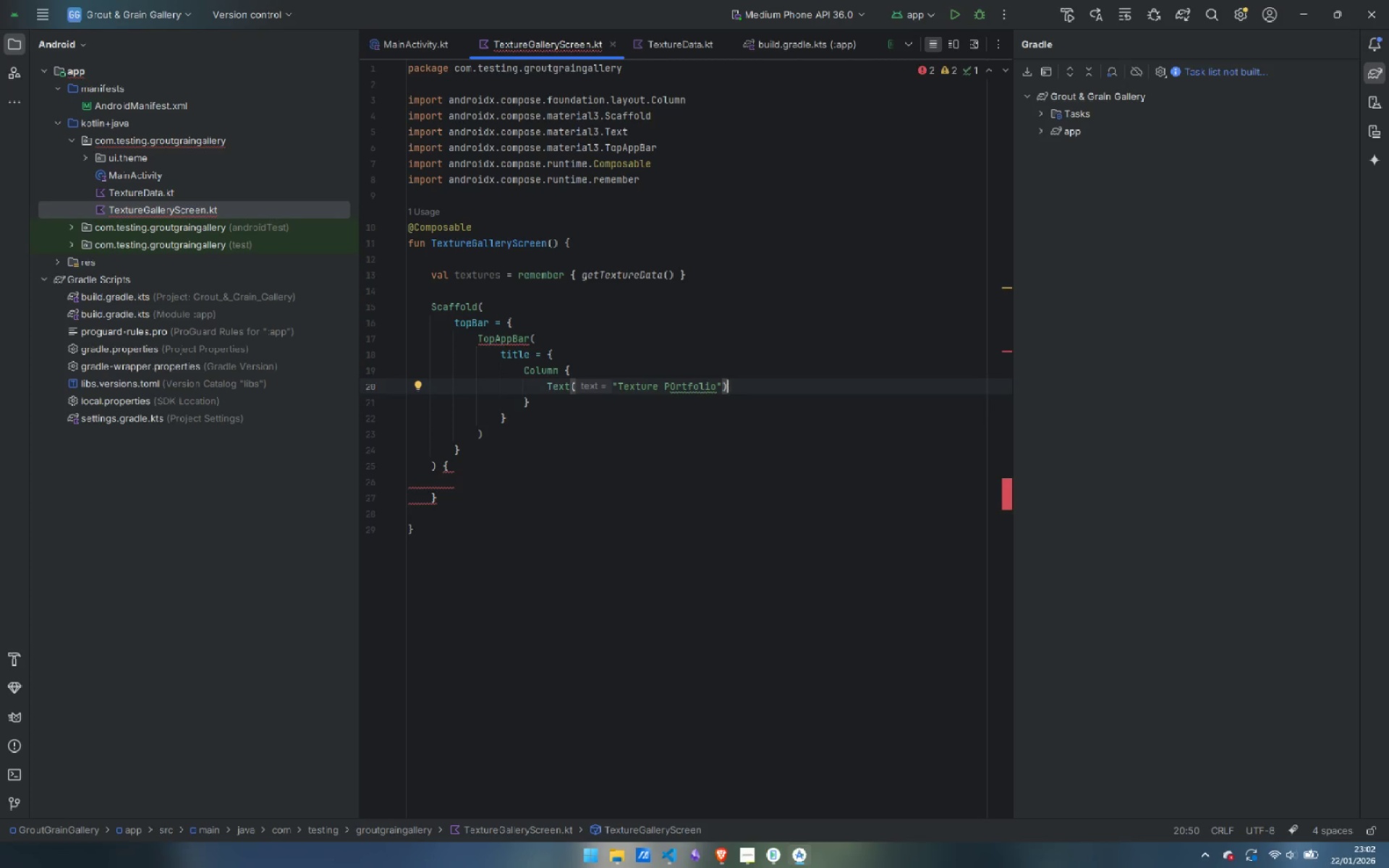 
key(ArrowLeft)
 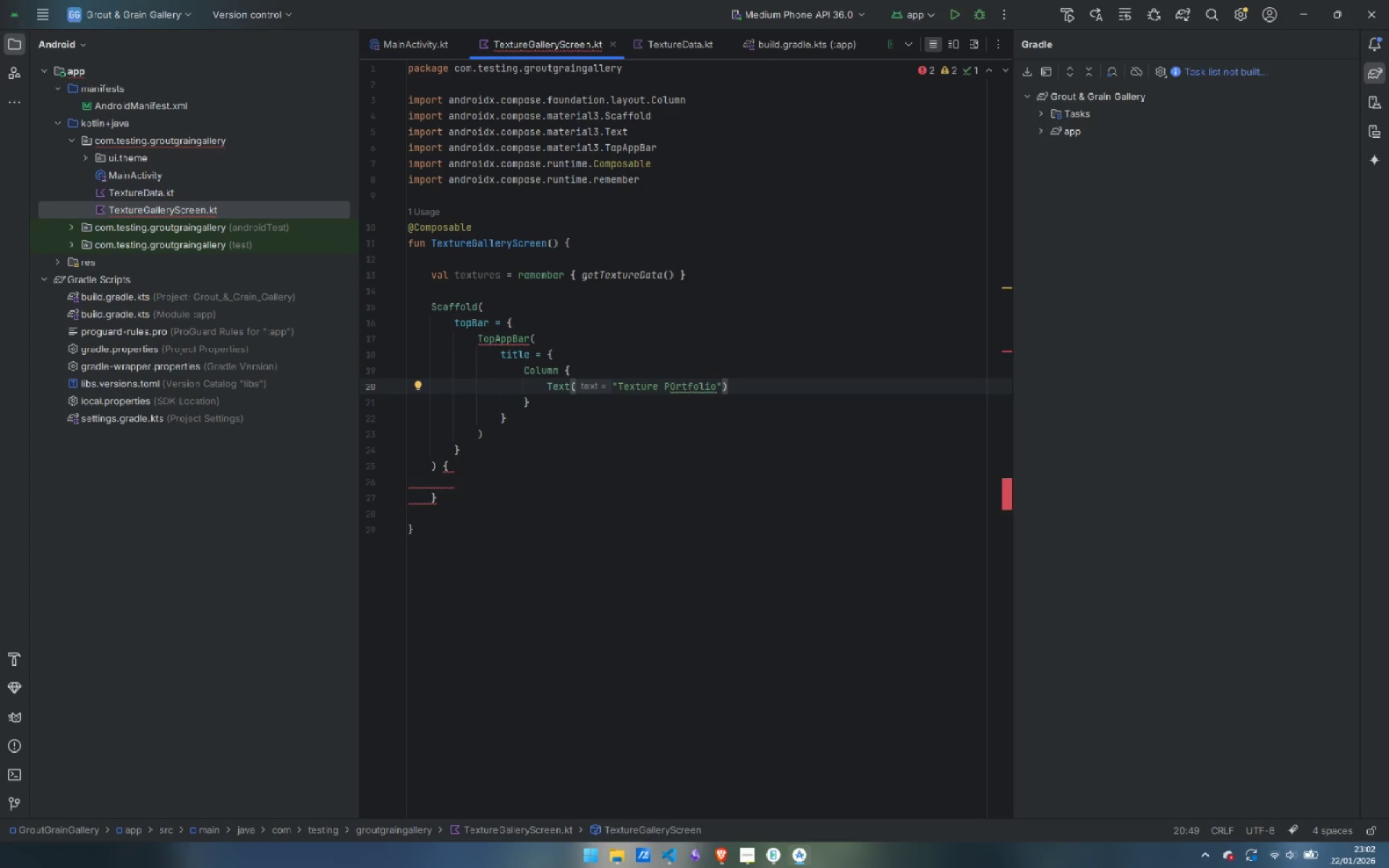 
key(Control+ControlLeft)
 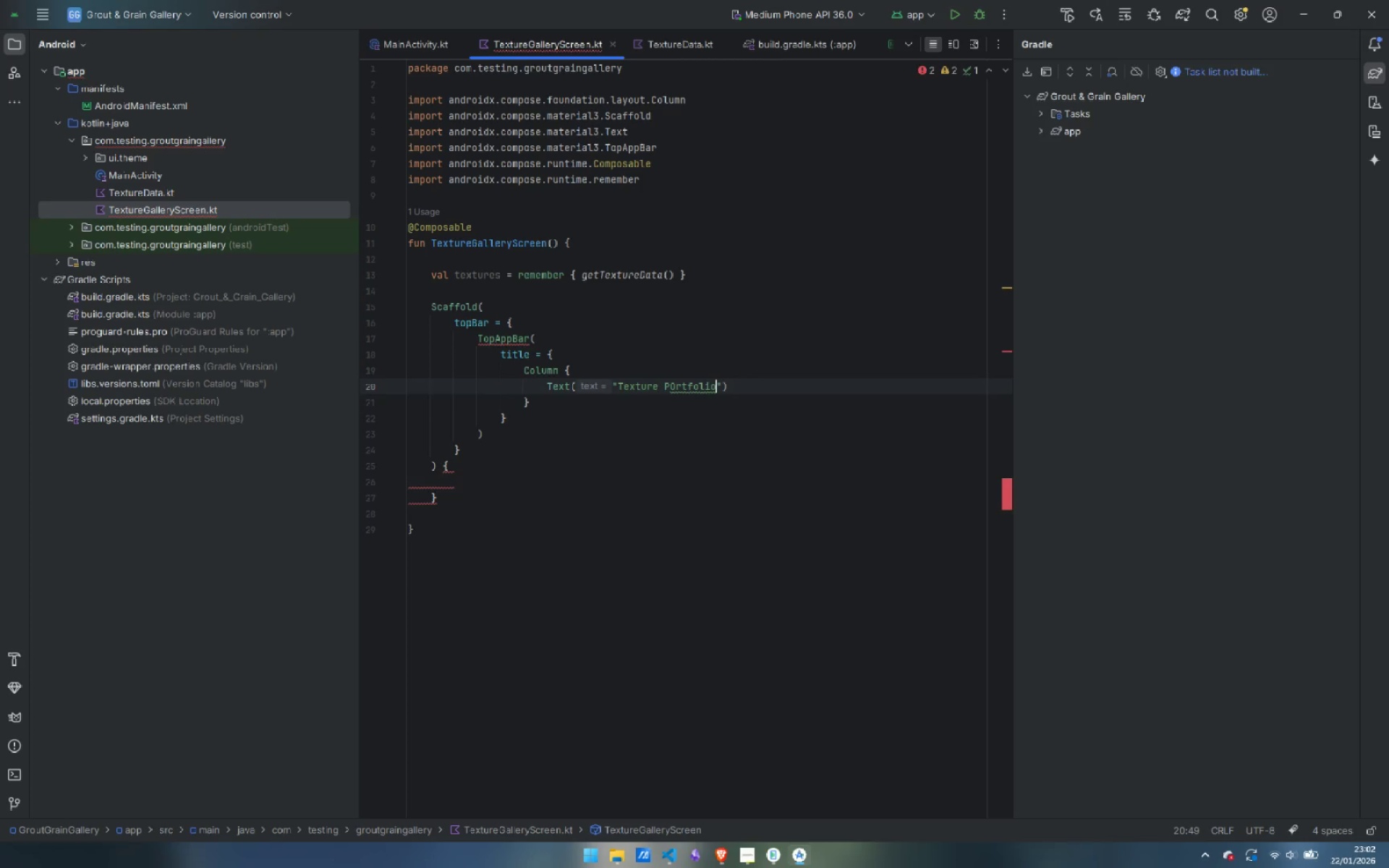 
key(Control+ArrowLeft)
 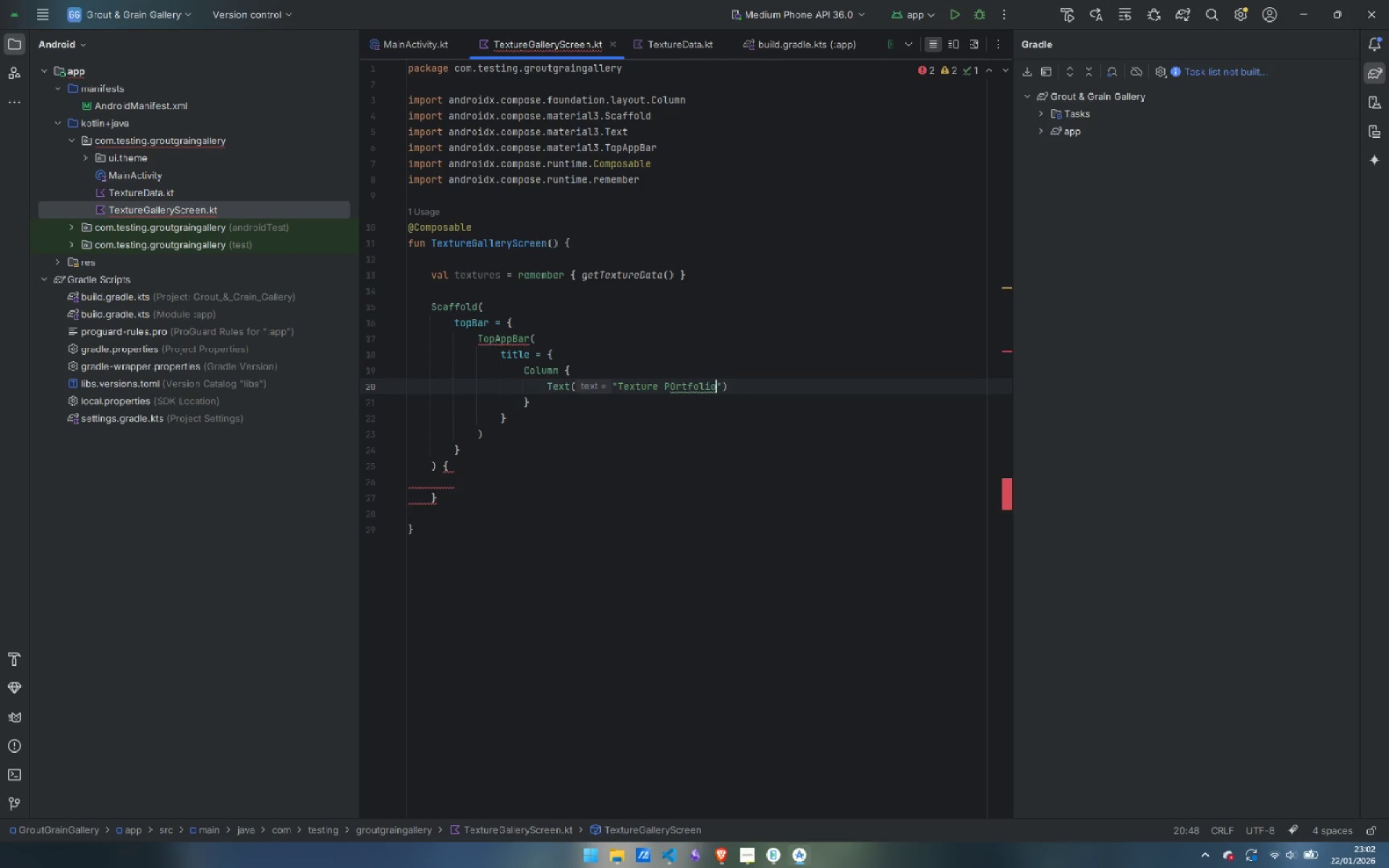 
key(ArrowRight)
 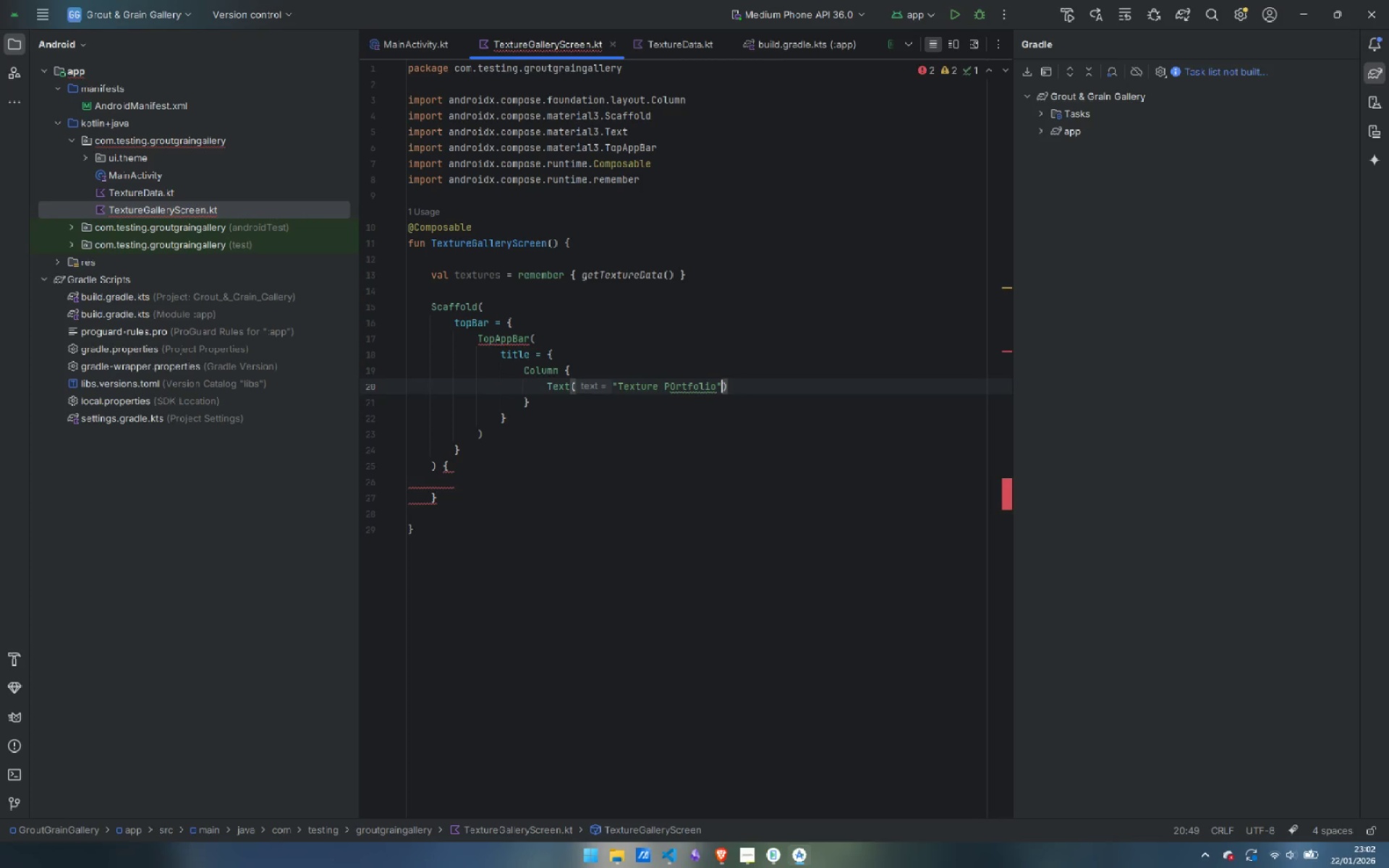 
key(Control+ArrowLeft)
 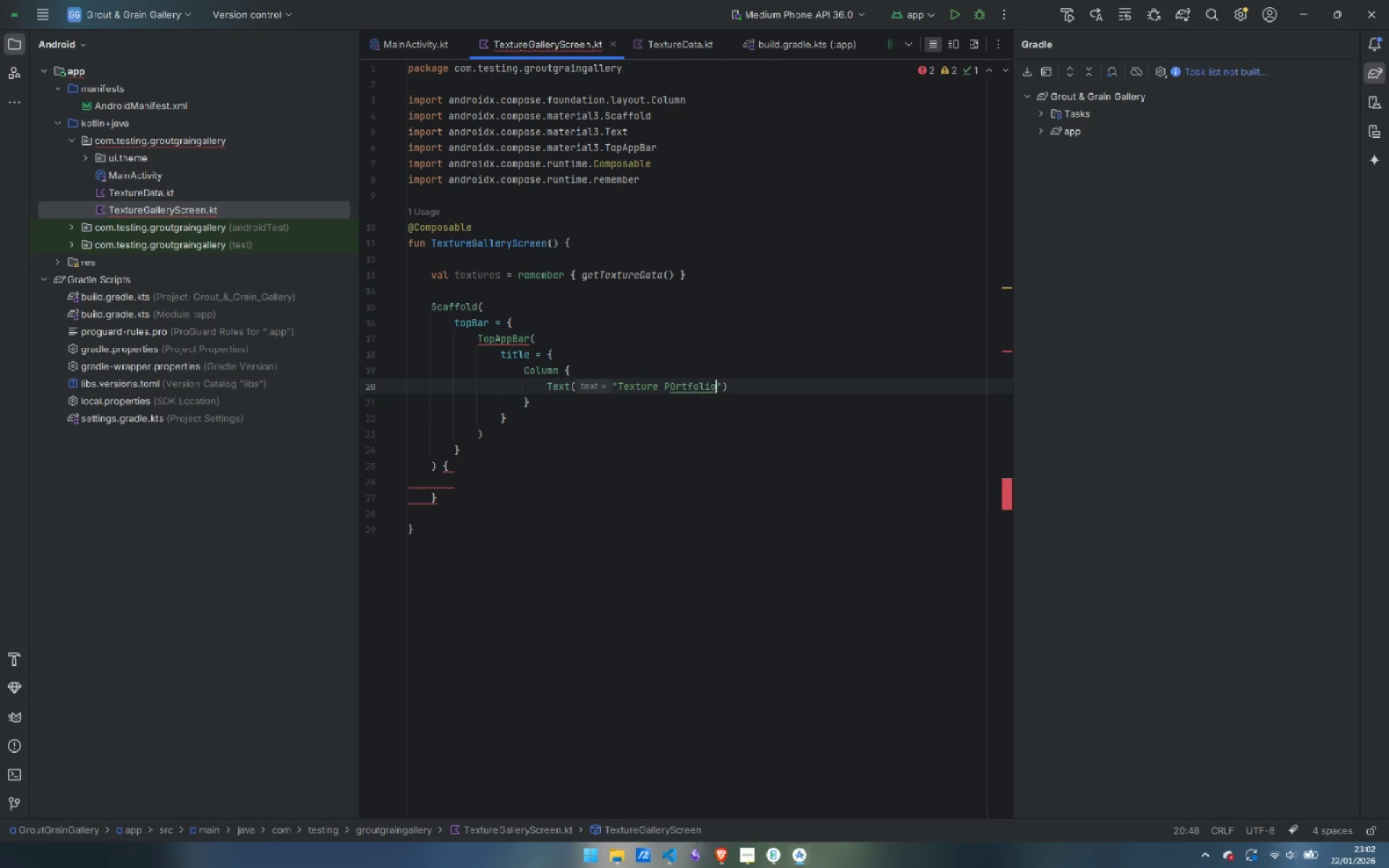 
key(Control+ArrowLeft)
 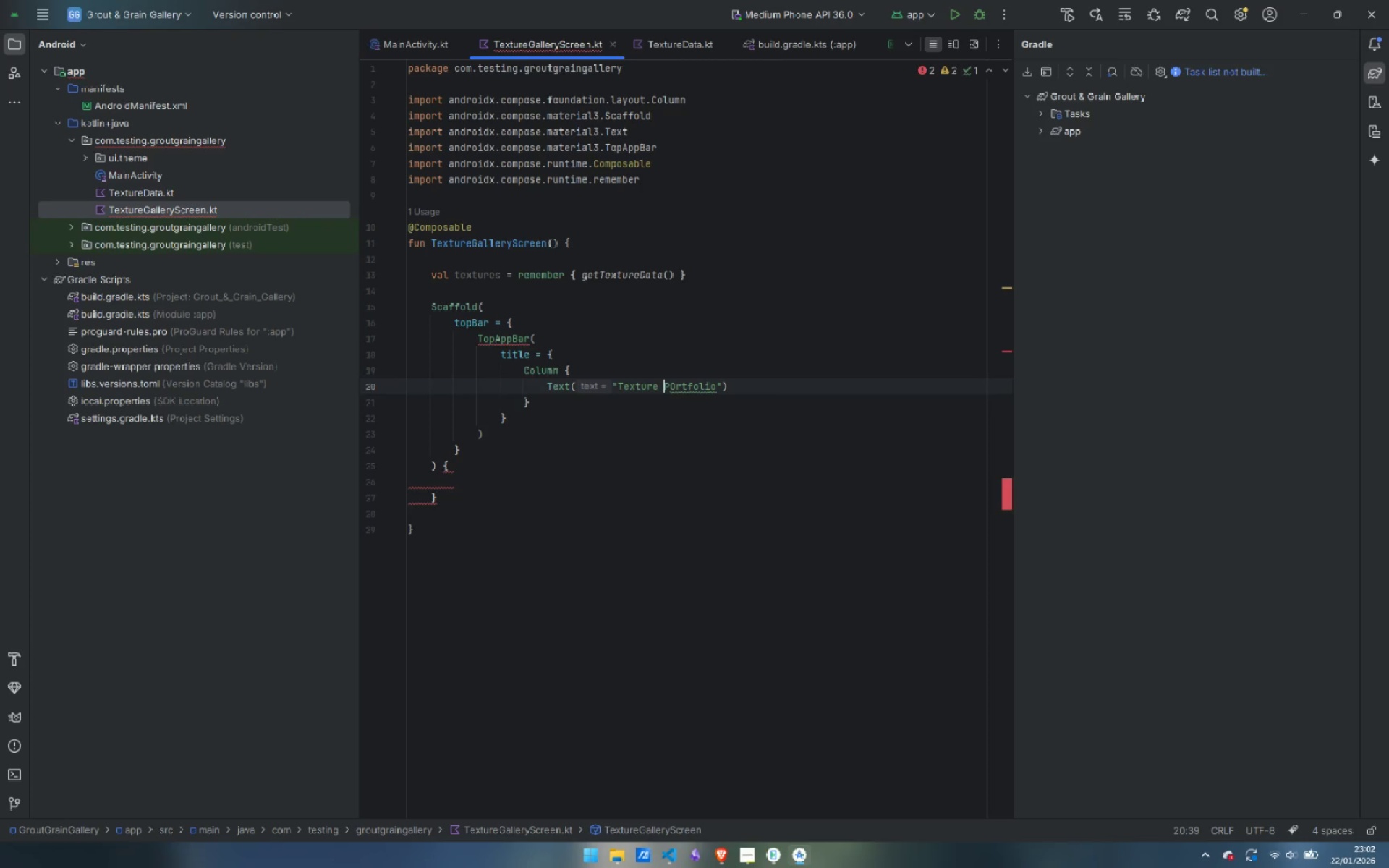 
key(ArrowRight)
 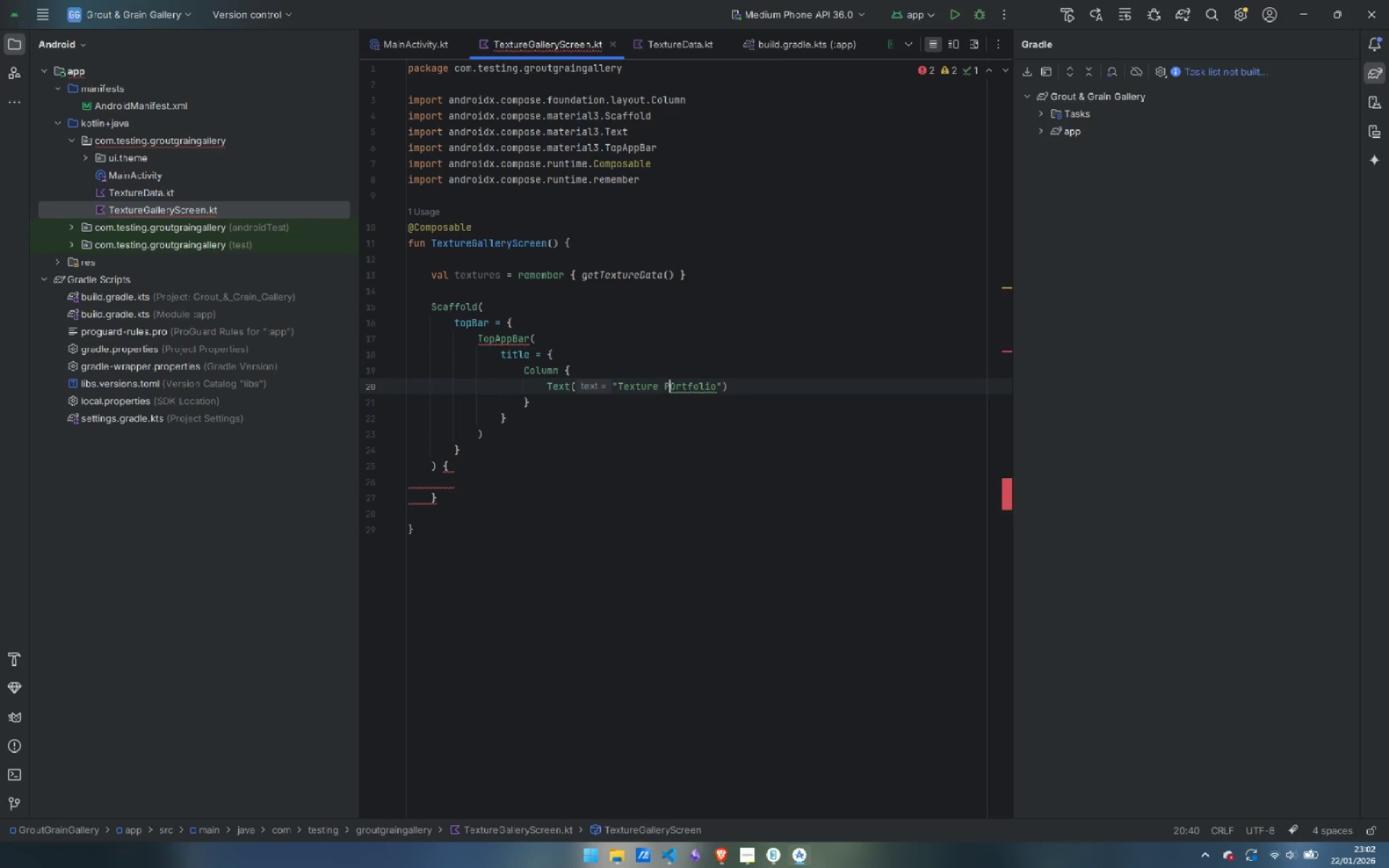 
key(ArrowRight)
 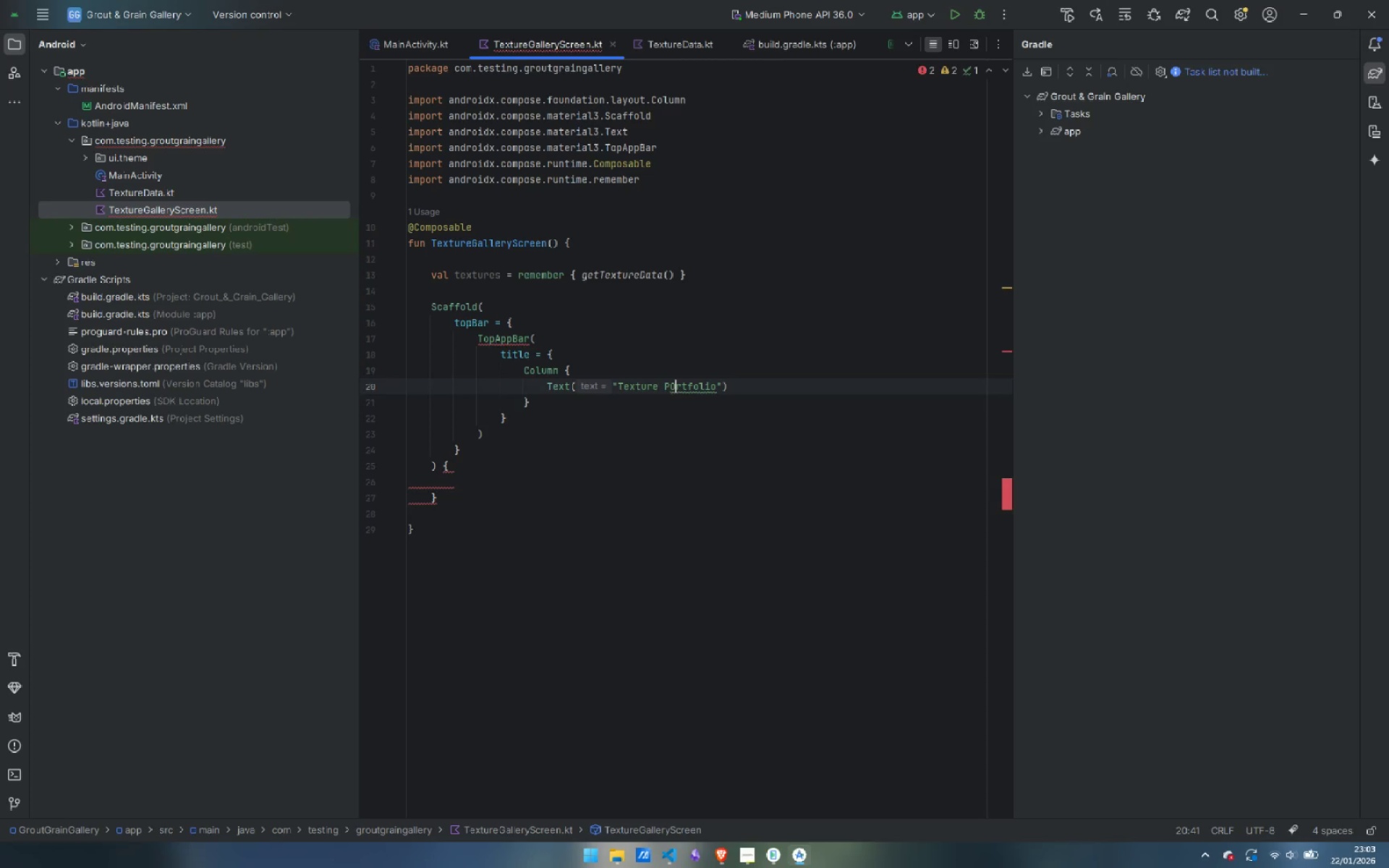 
key(Backspace)
 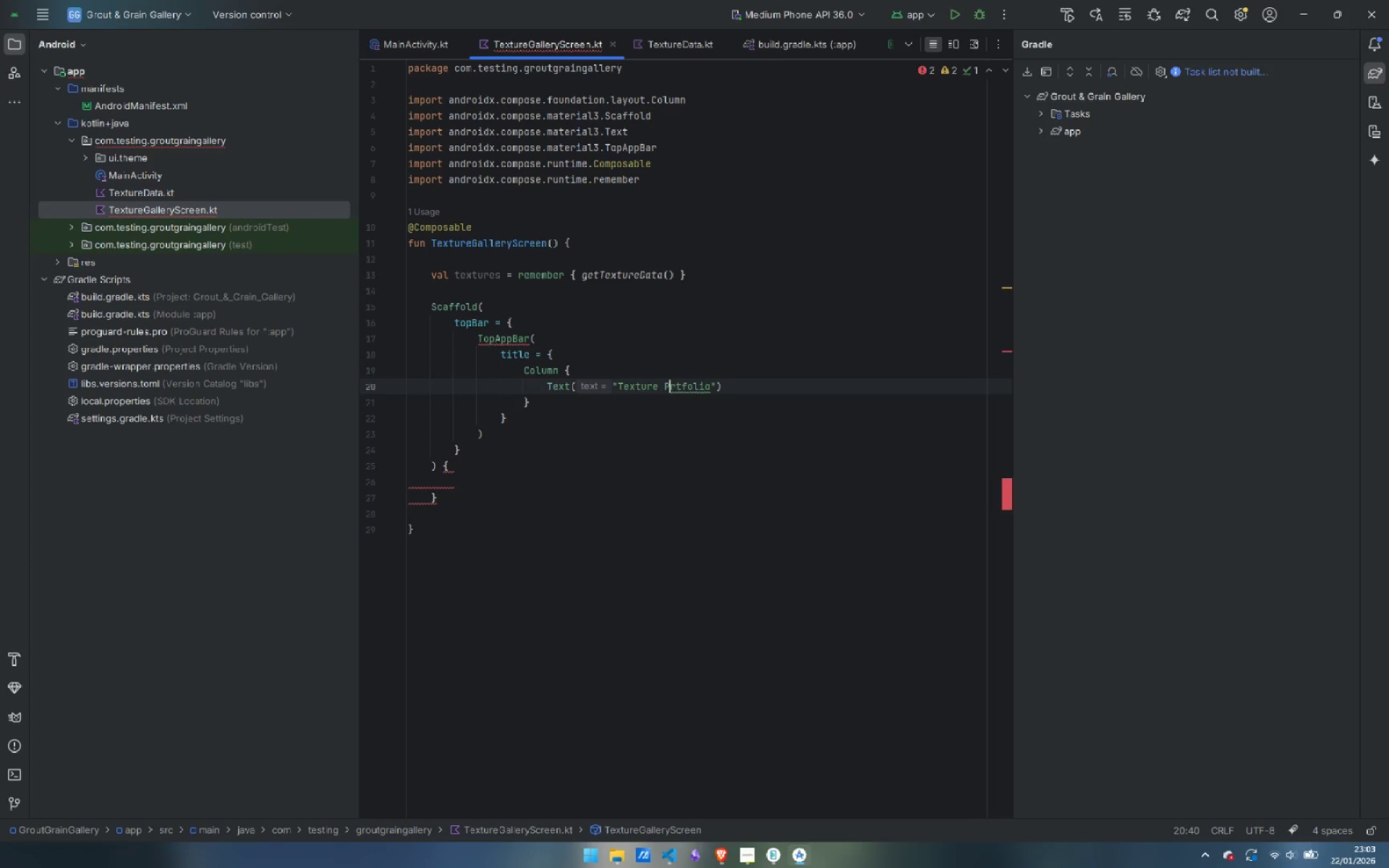 
key(O)
 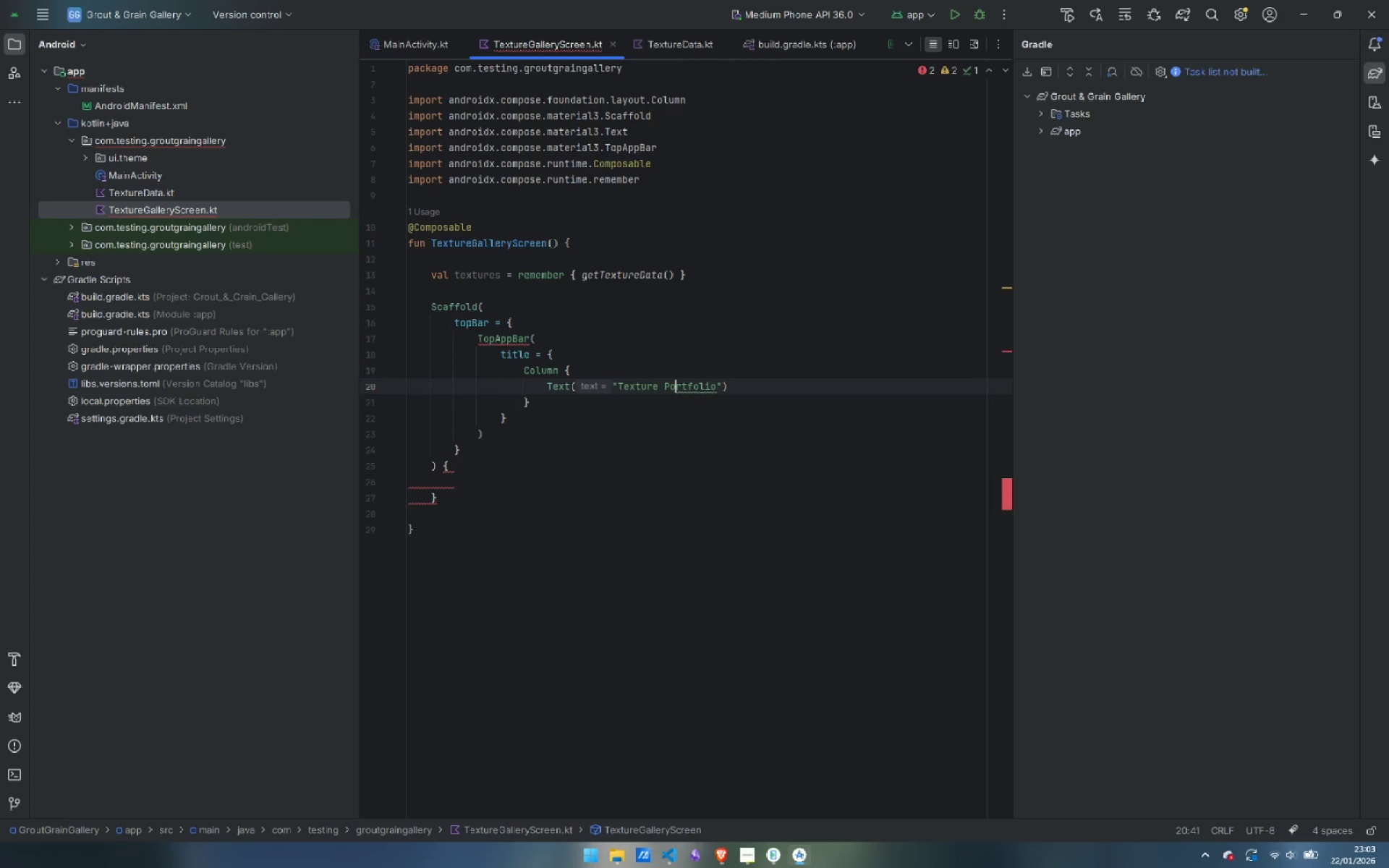 
key(Control+ArrowRight)
 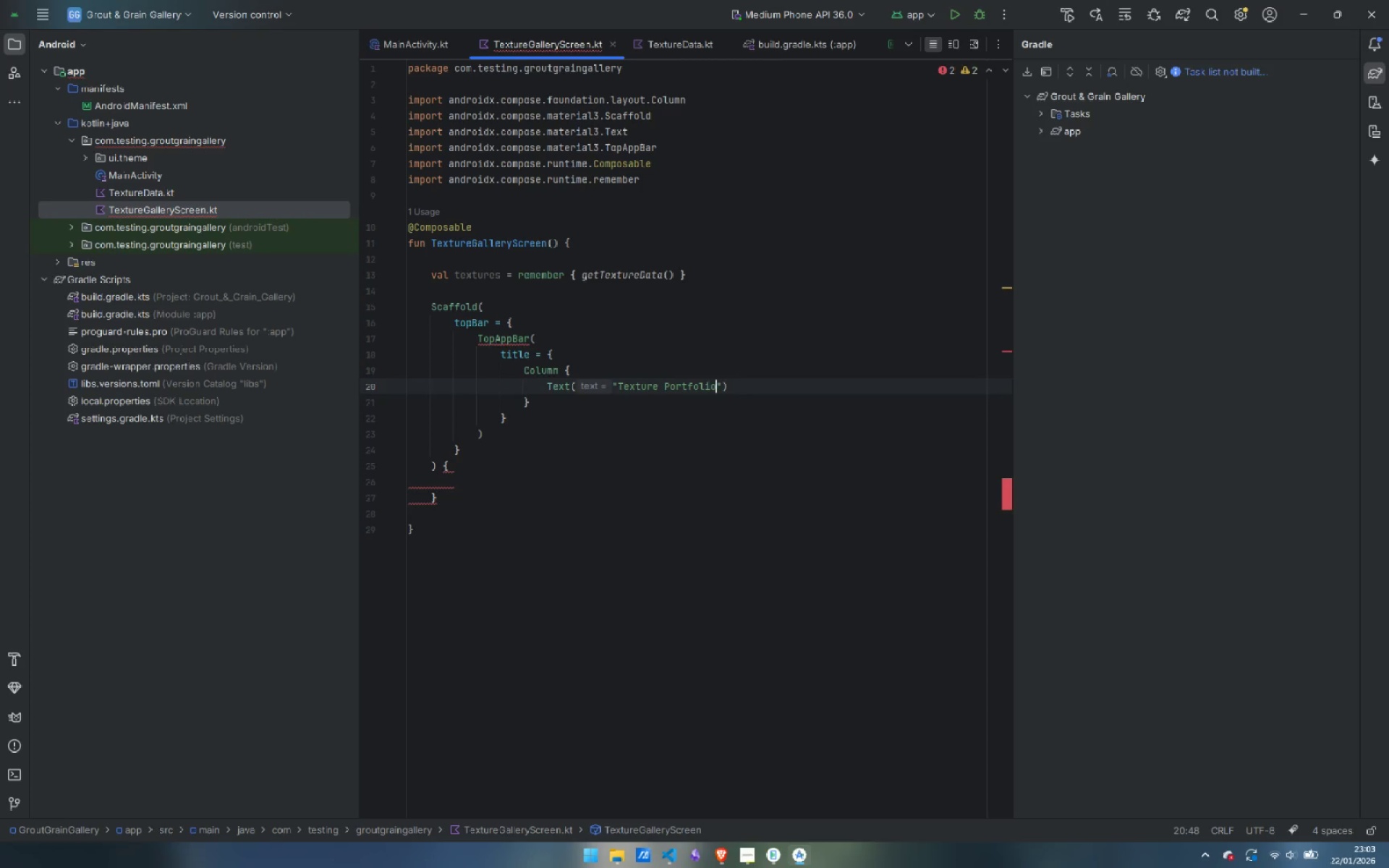 
key(ArrowRight)
 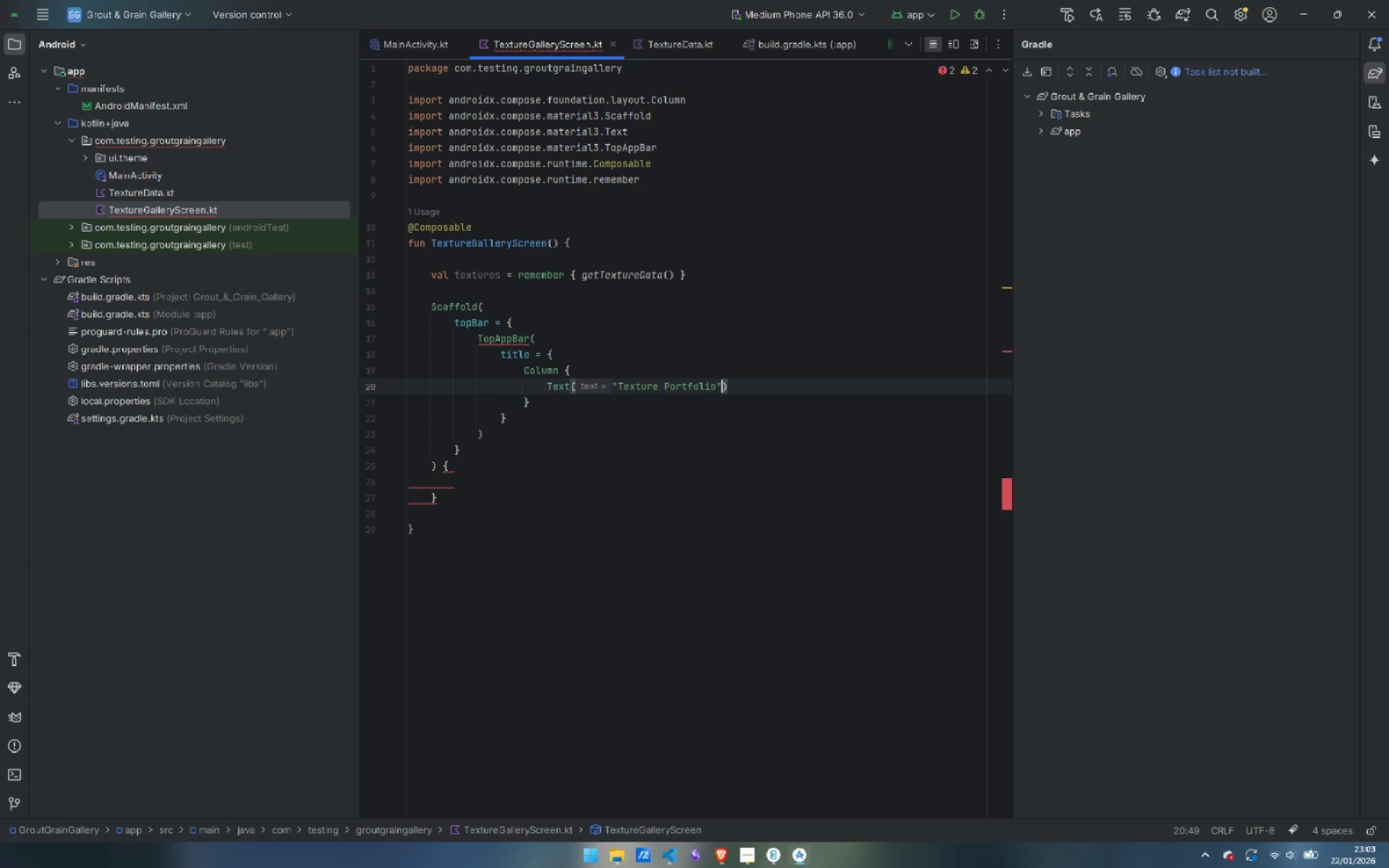 
key(Comma)
 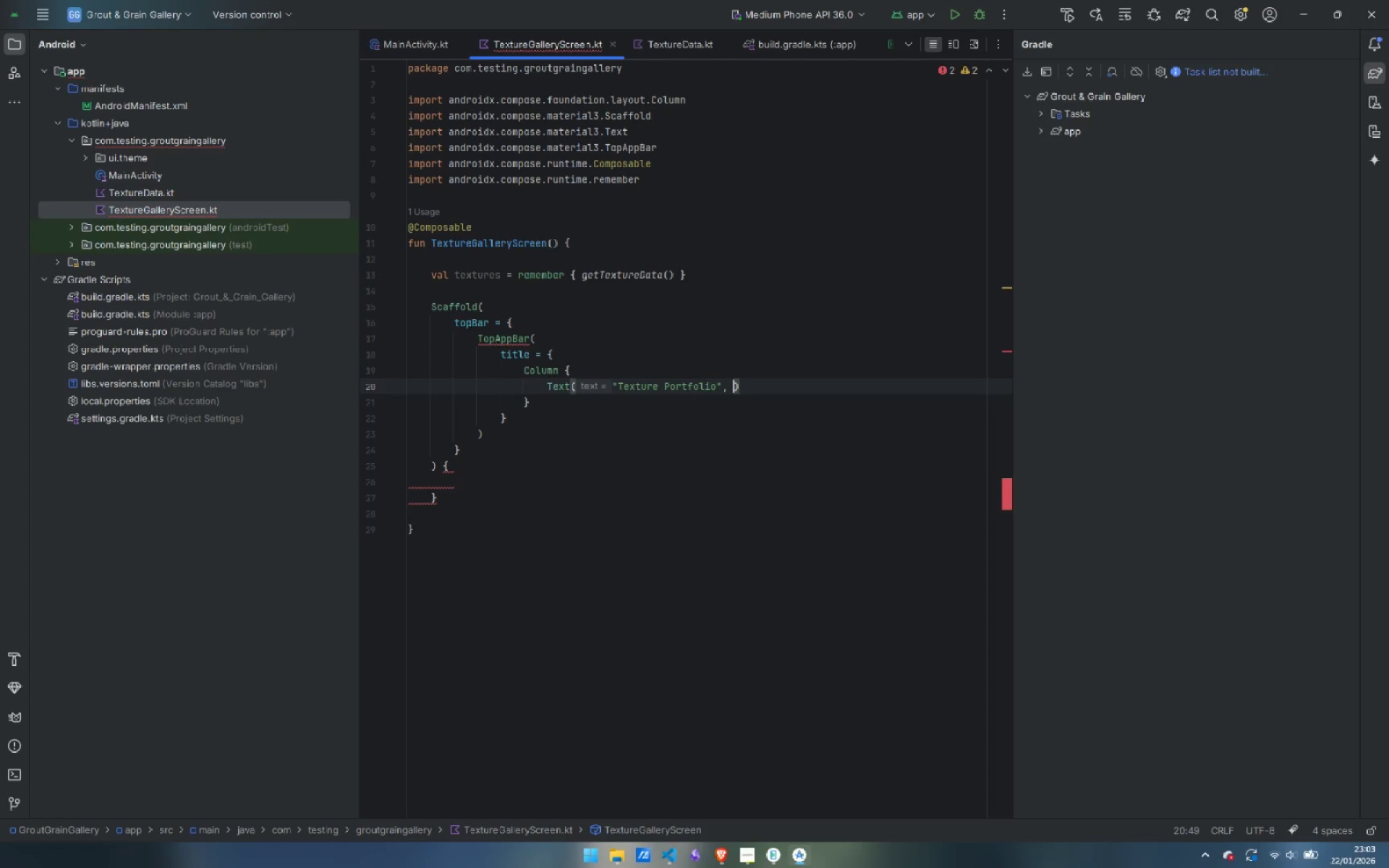 
key(Space)
 